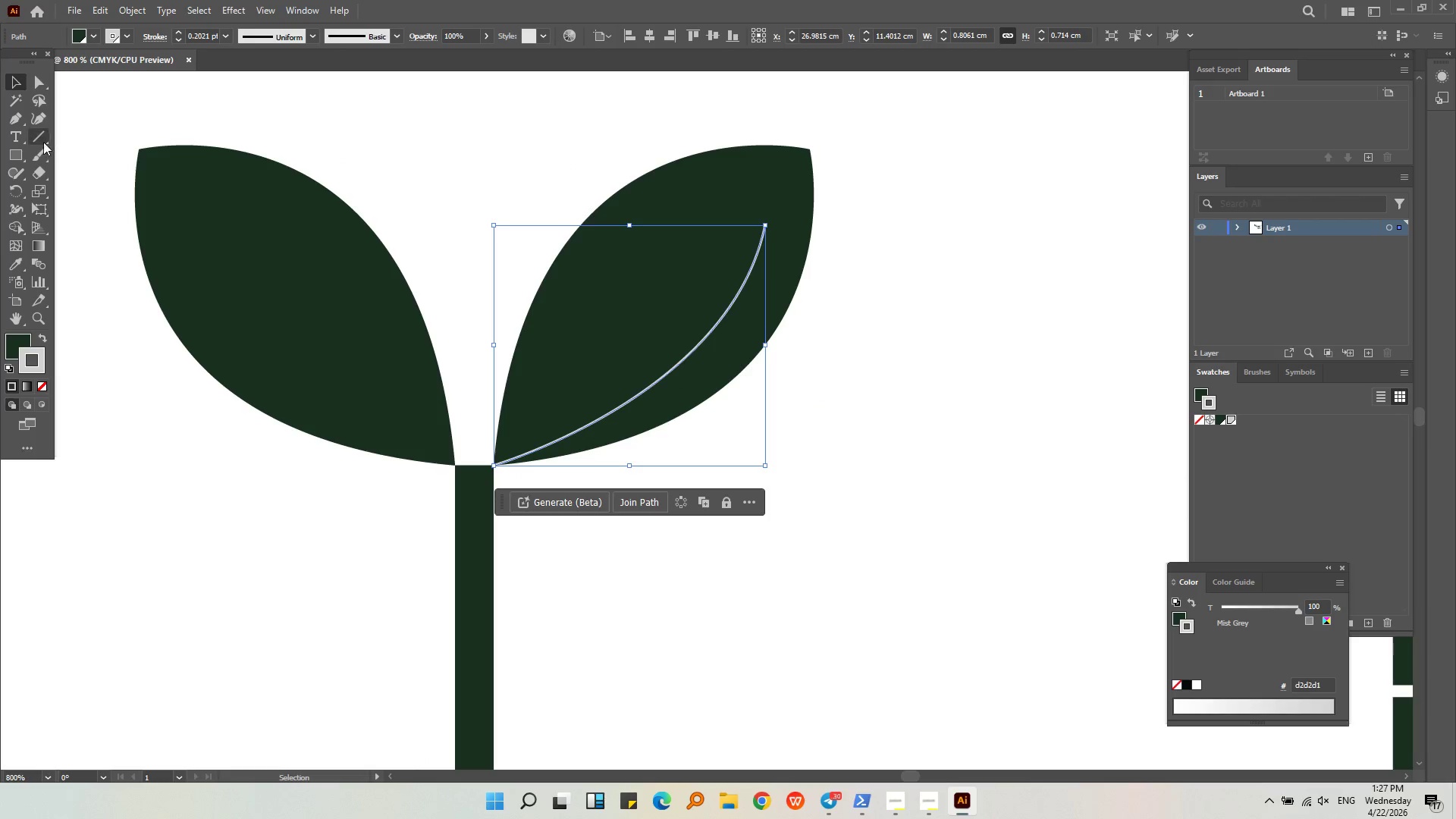 
left_click([46, 121])
 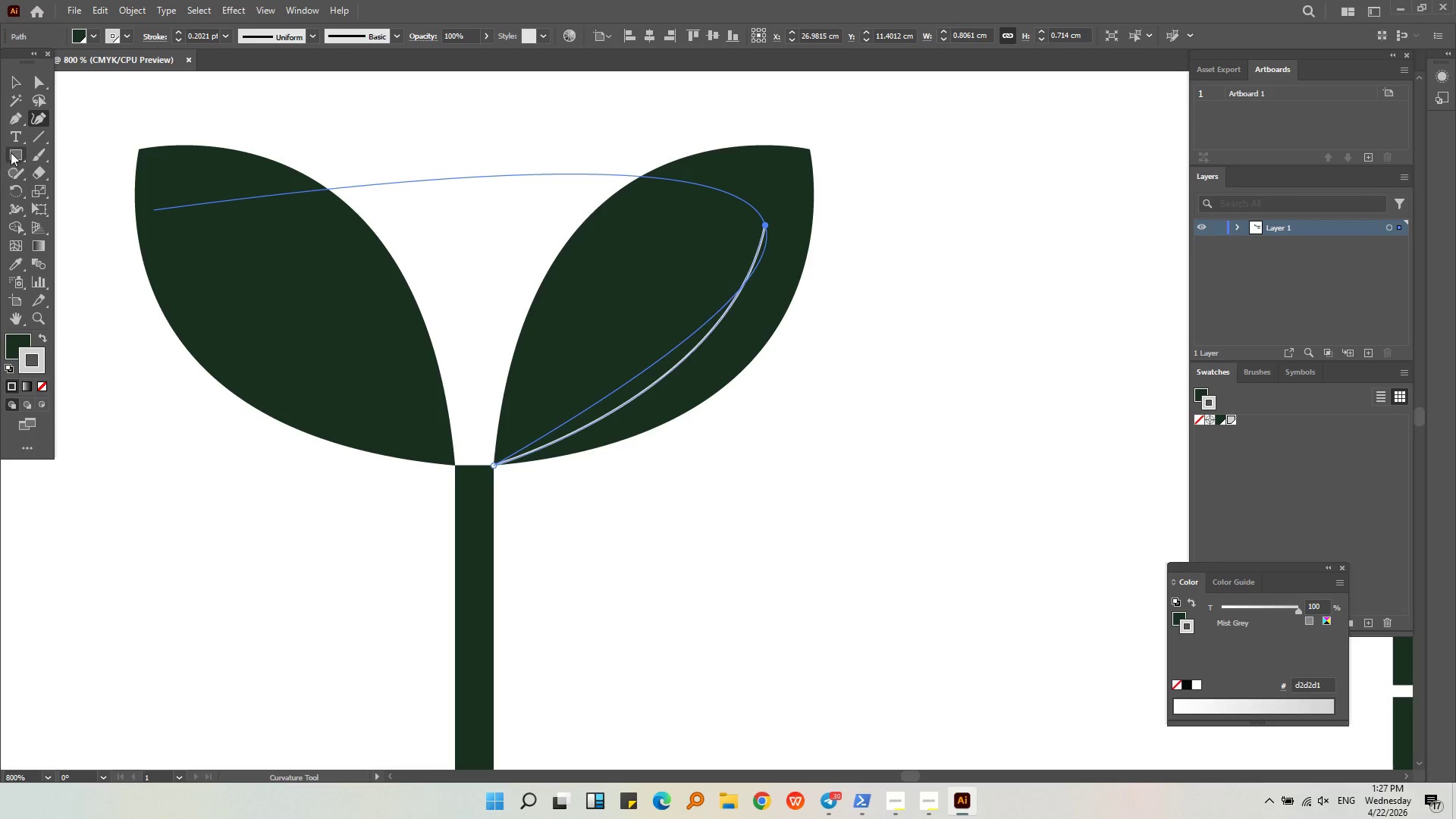 
wait(6.73)
 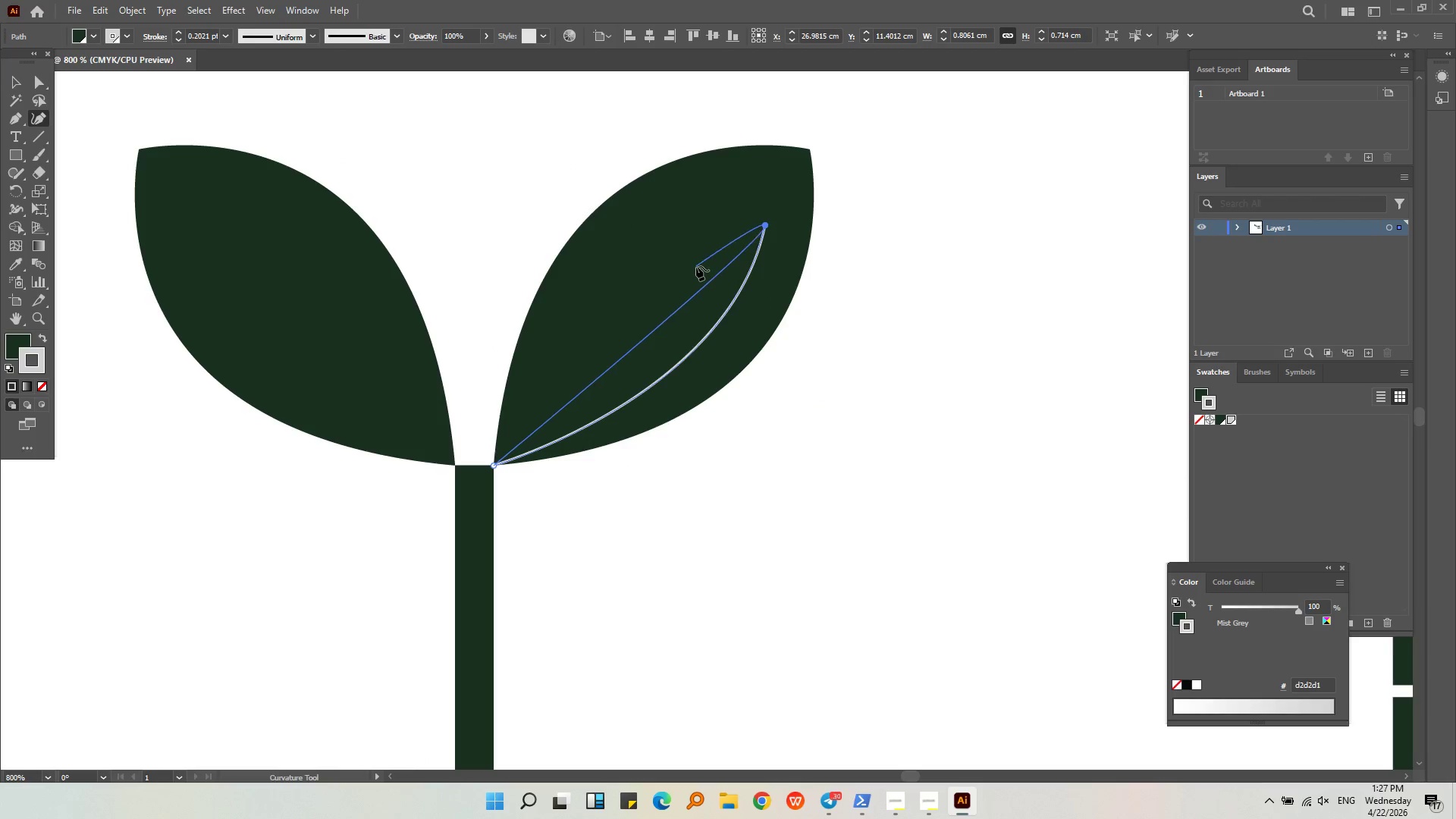 
left_click([766, 224])
 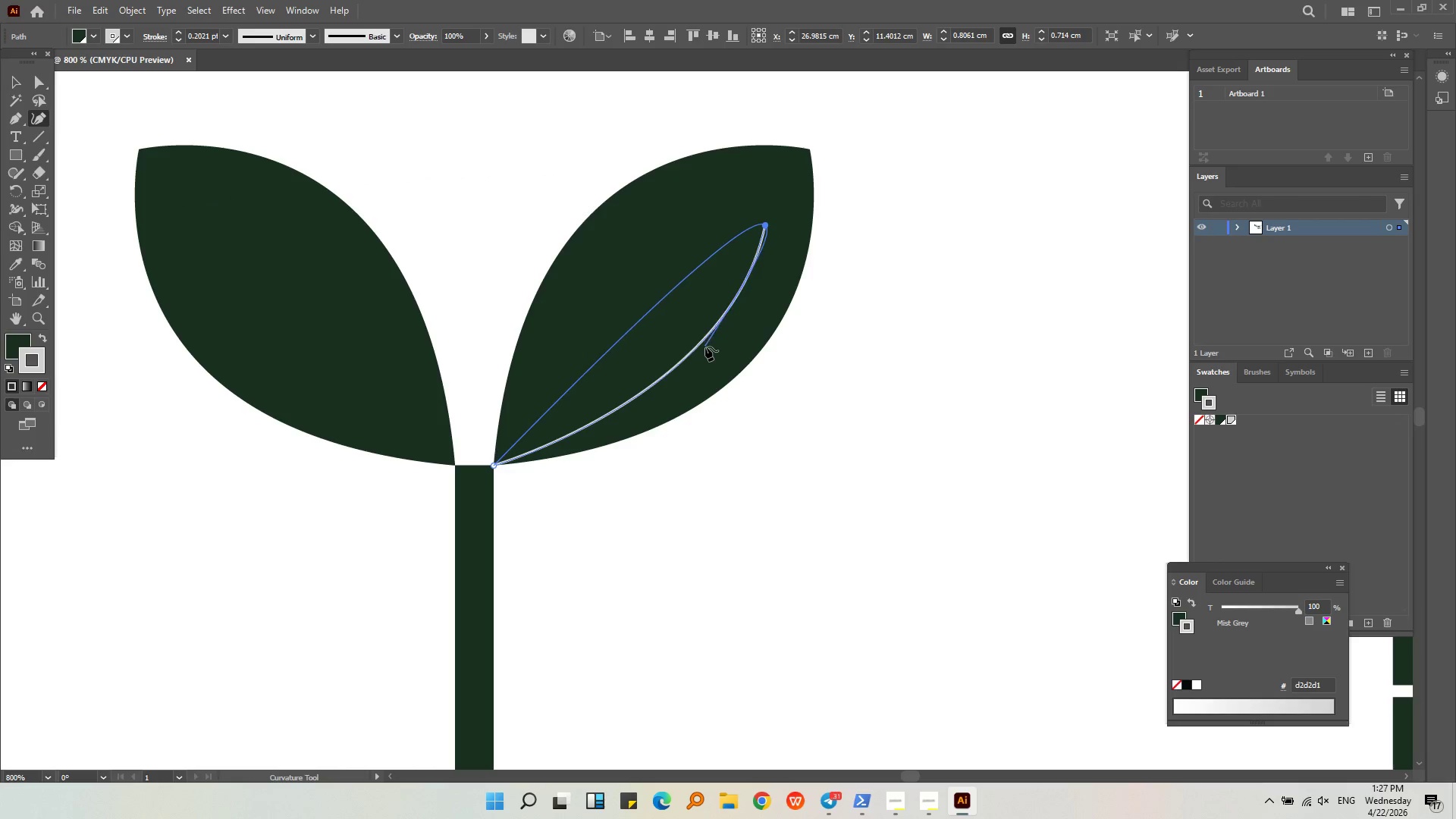 
left_click_drag(start_coordinate=[699, 344], to_coordinate=[686, 320])
 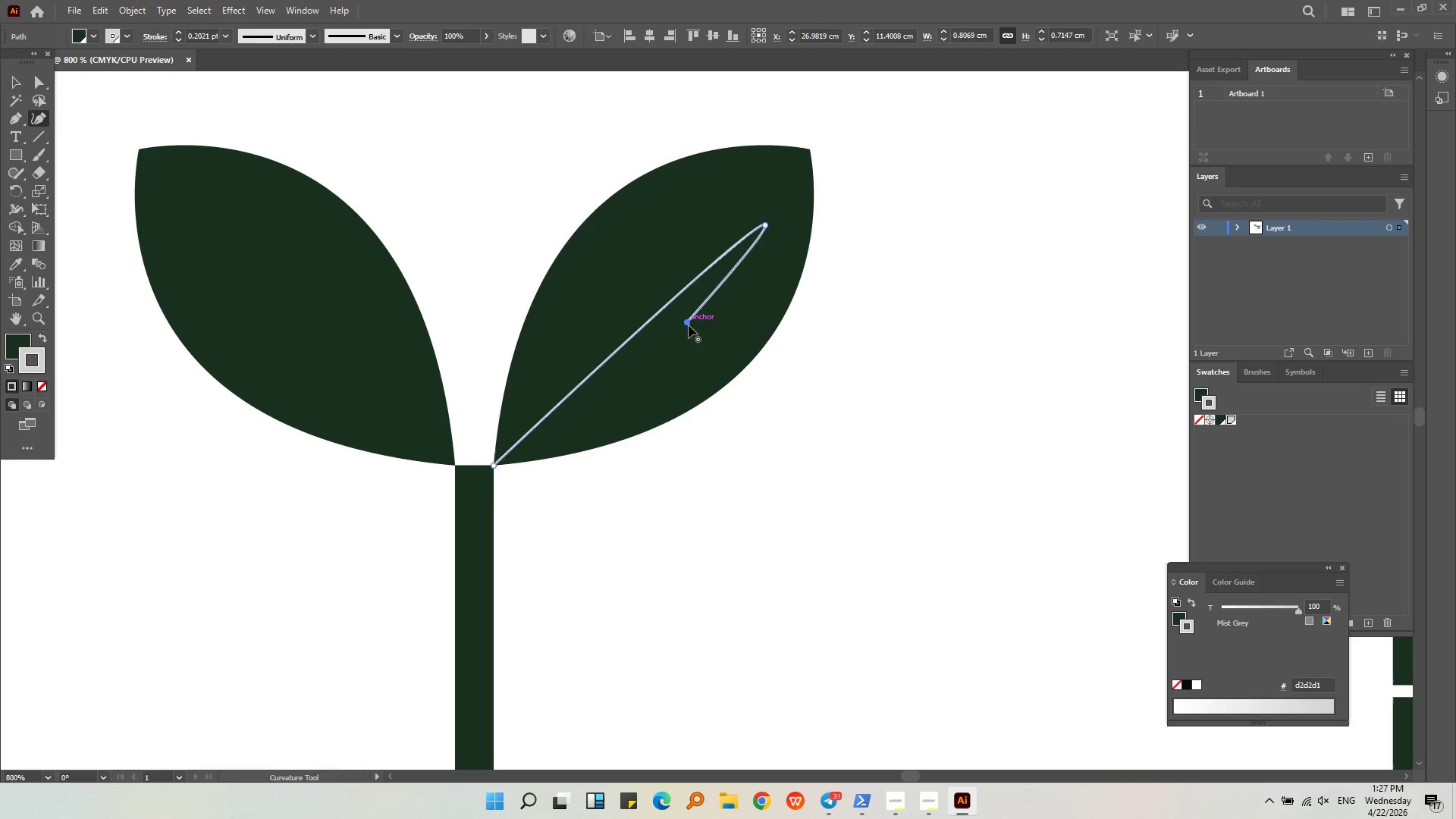 
key(Control+ControlLeft)
 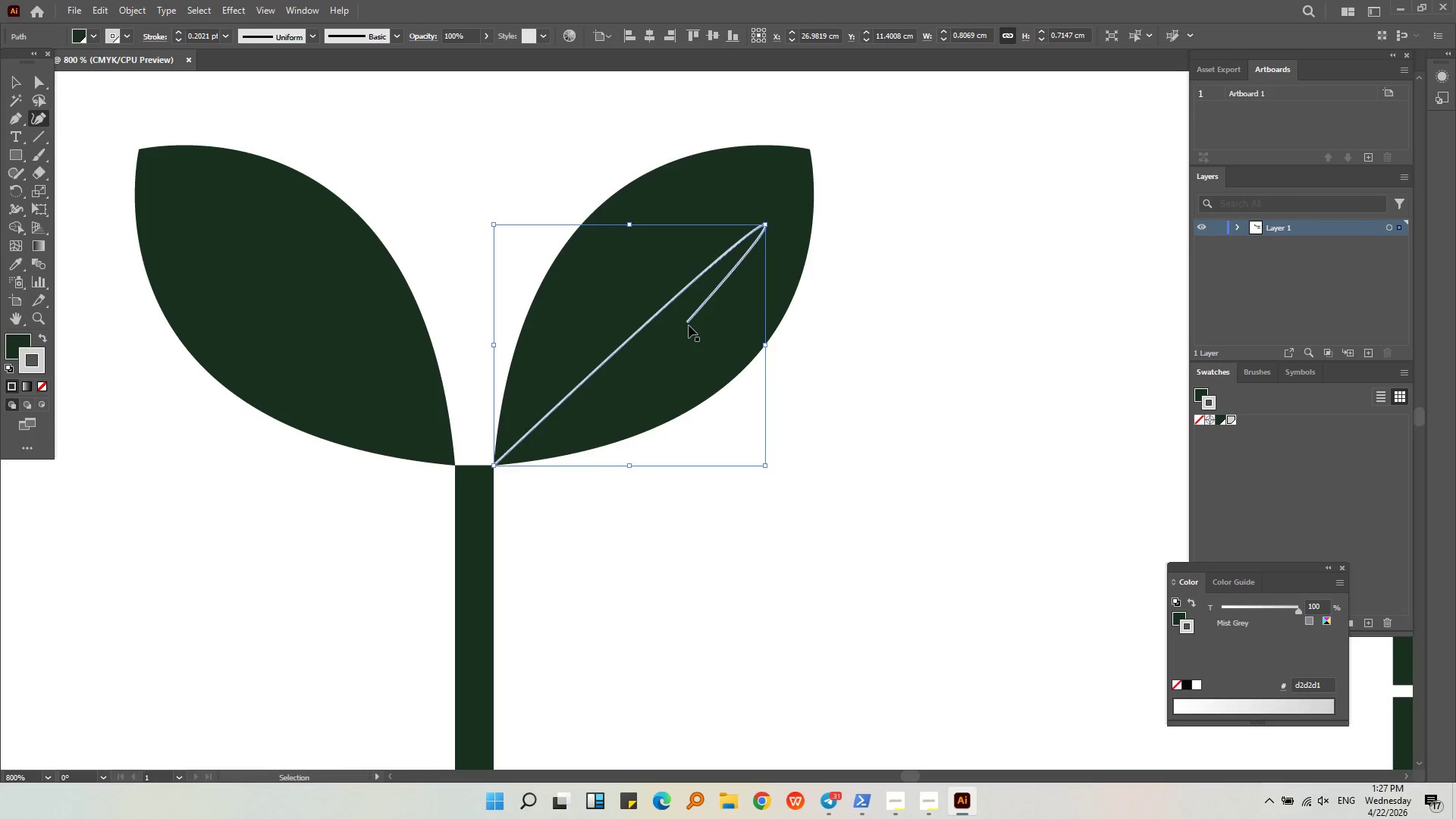 
key(Control+Z)
 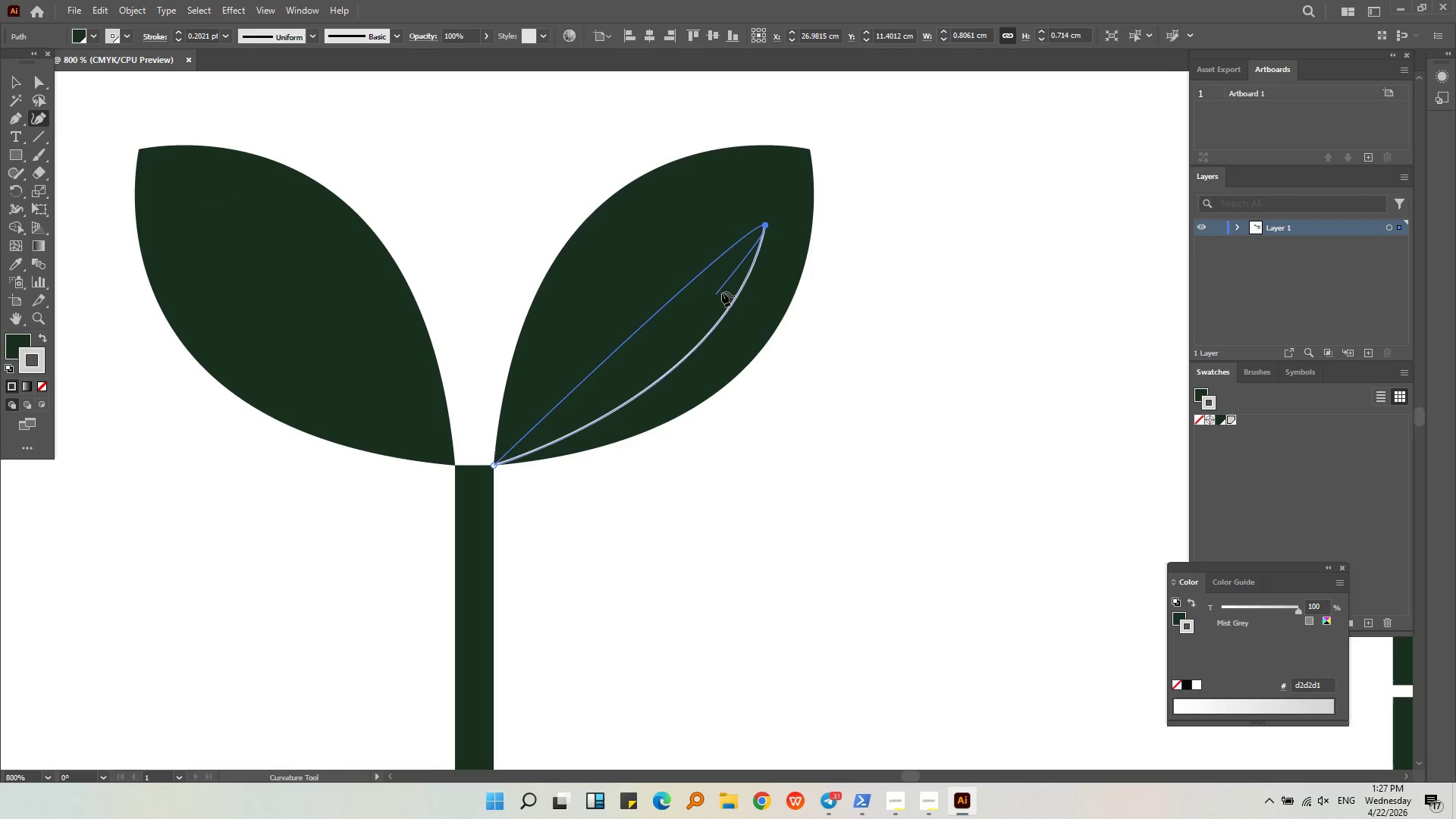 
left_click_drag(start_coordinate=[755, 286], to_coordinate=[842, 309])
 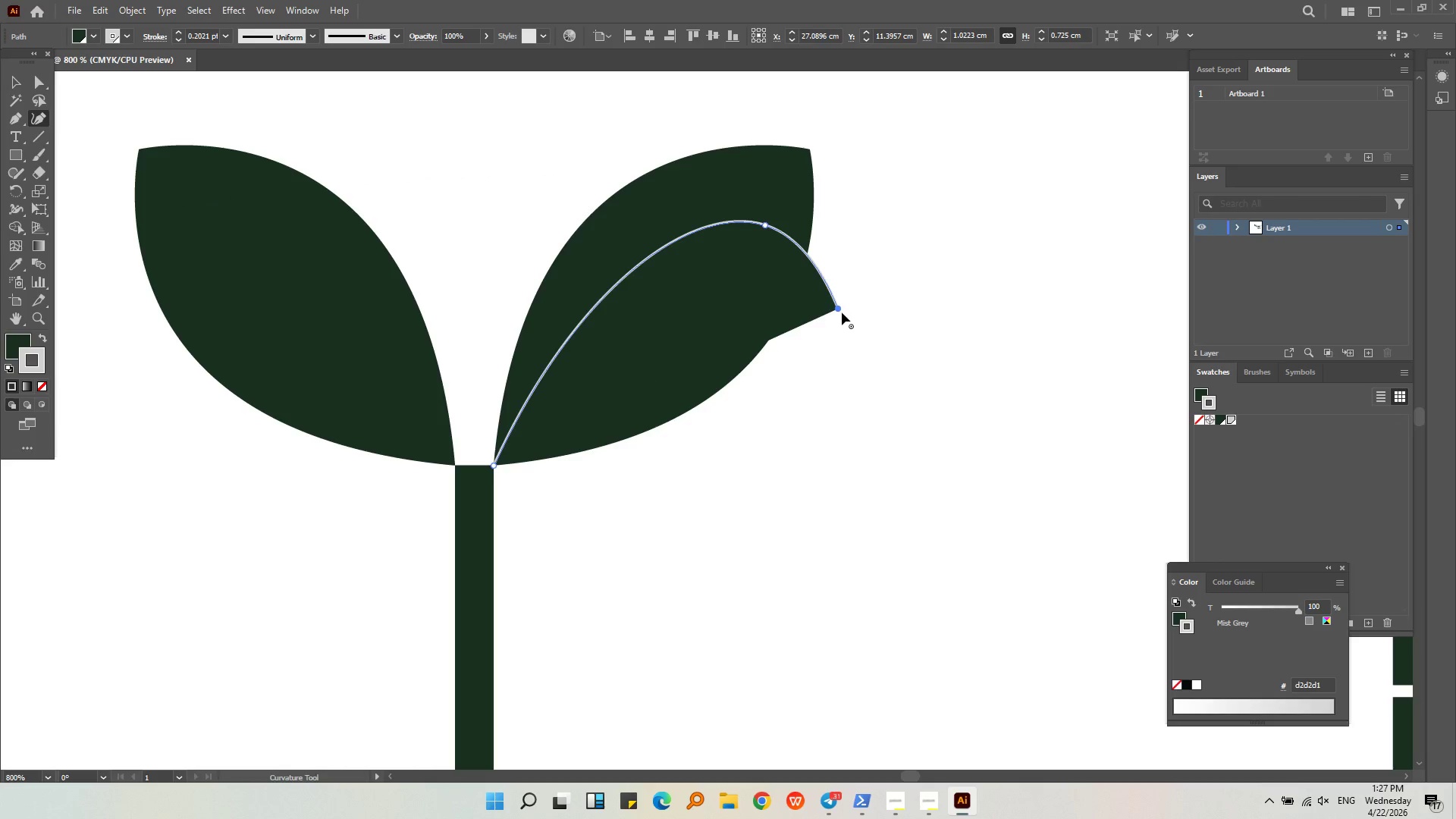 
key(Control+ControlLeft)
 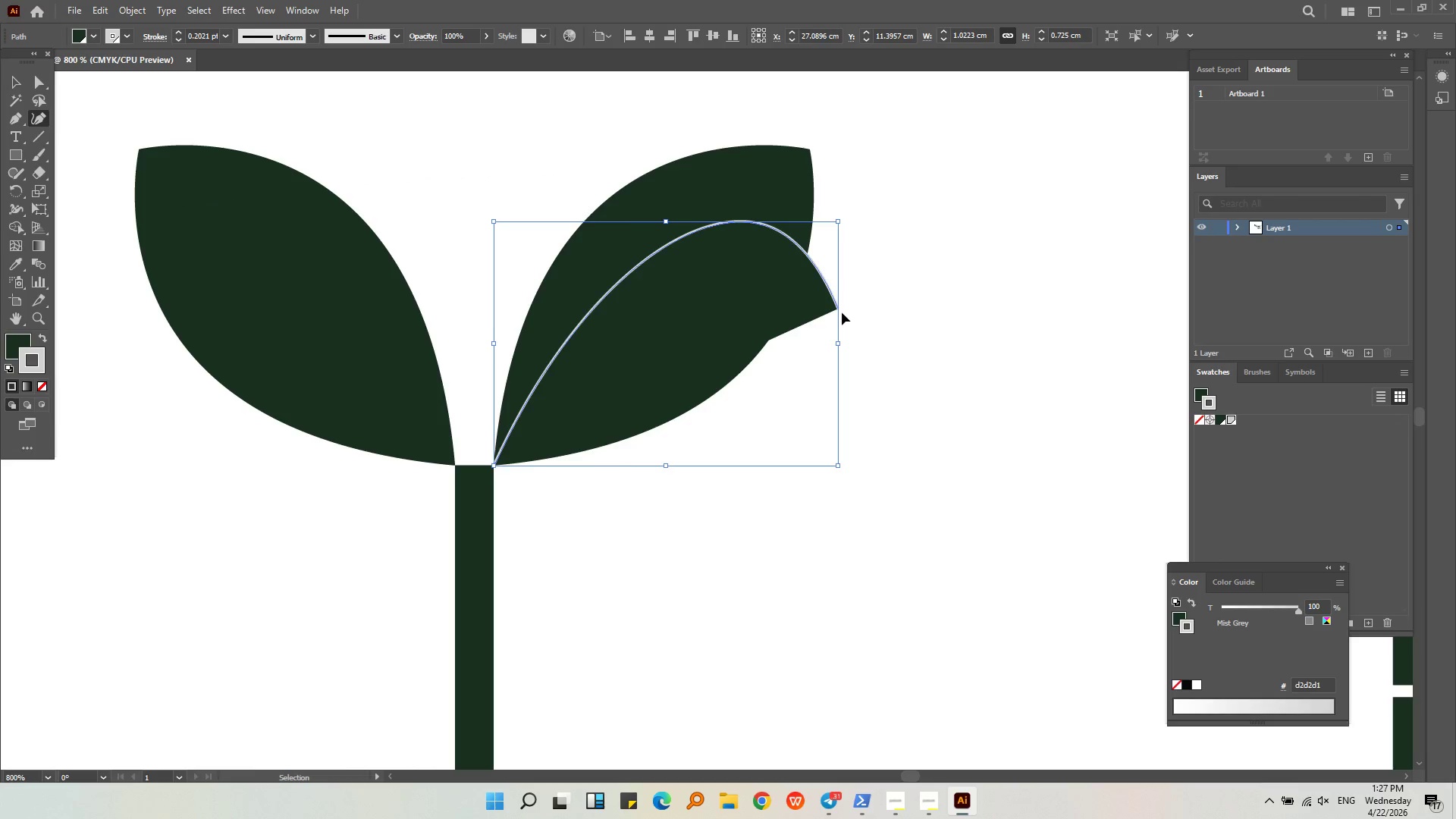 
key(Control+Z)
 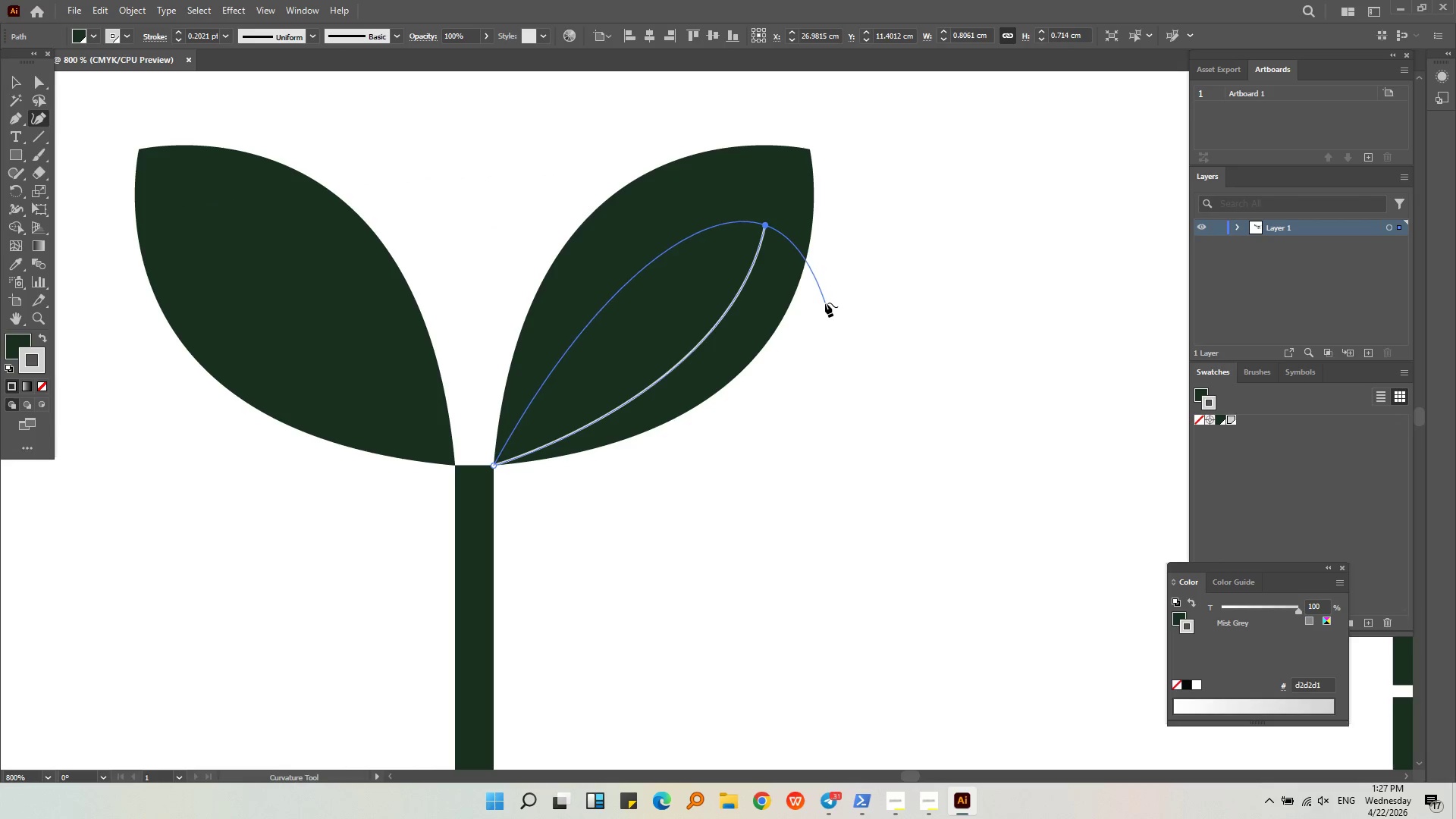 
key(Escape)
 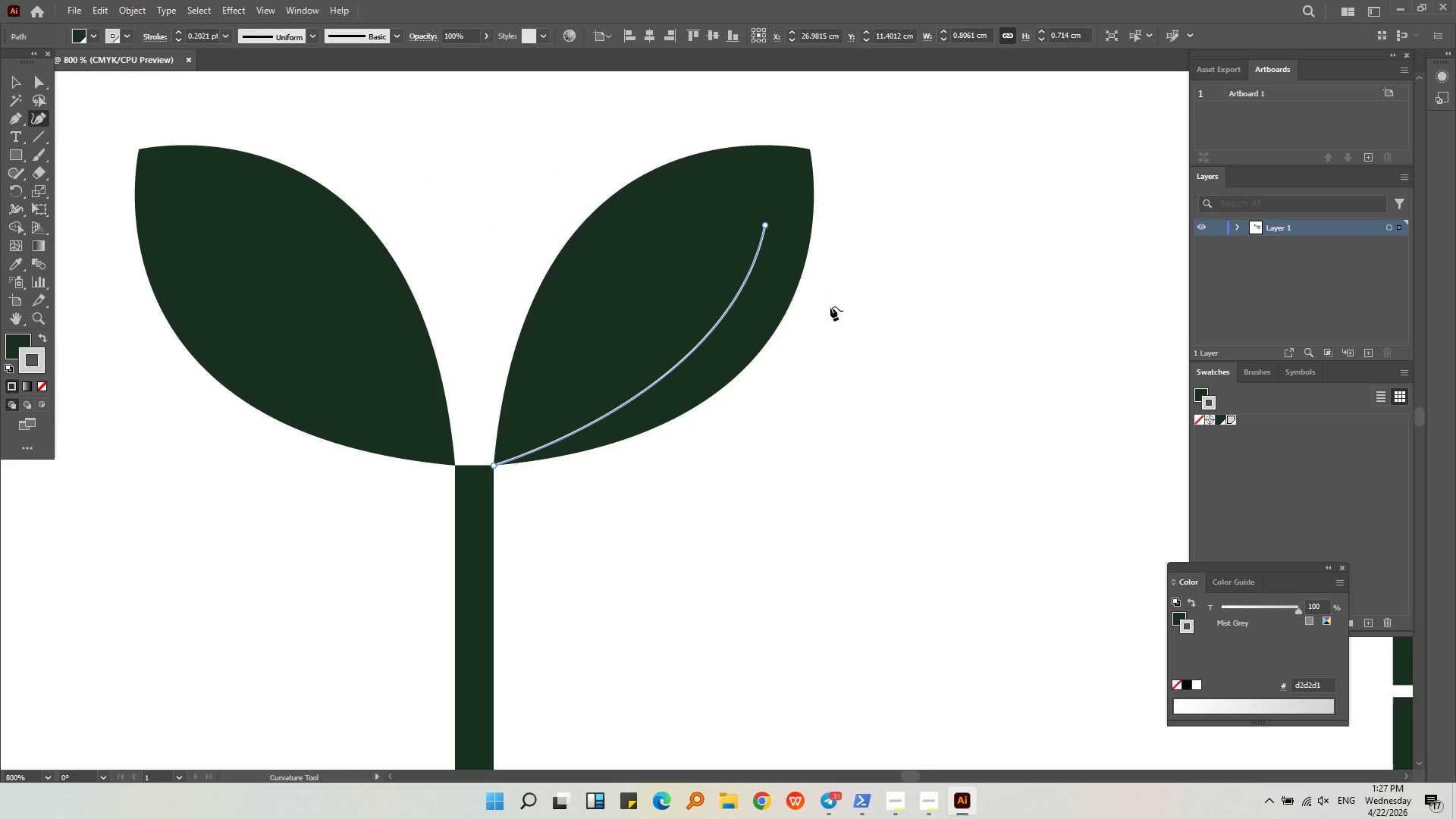 
key(Escape)
 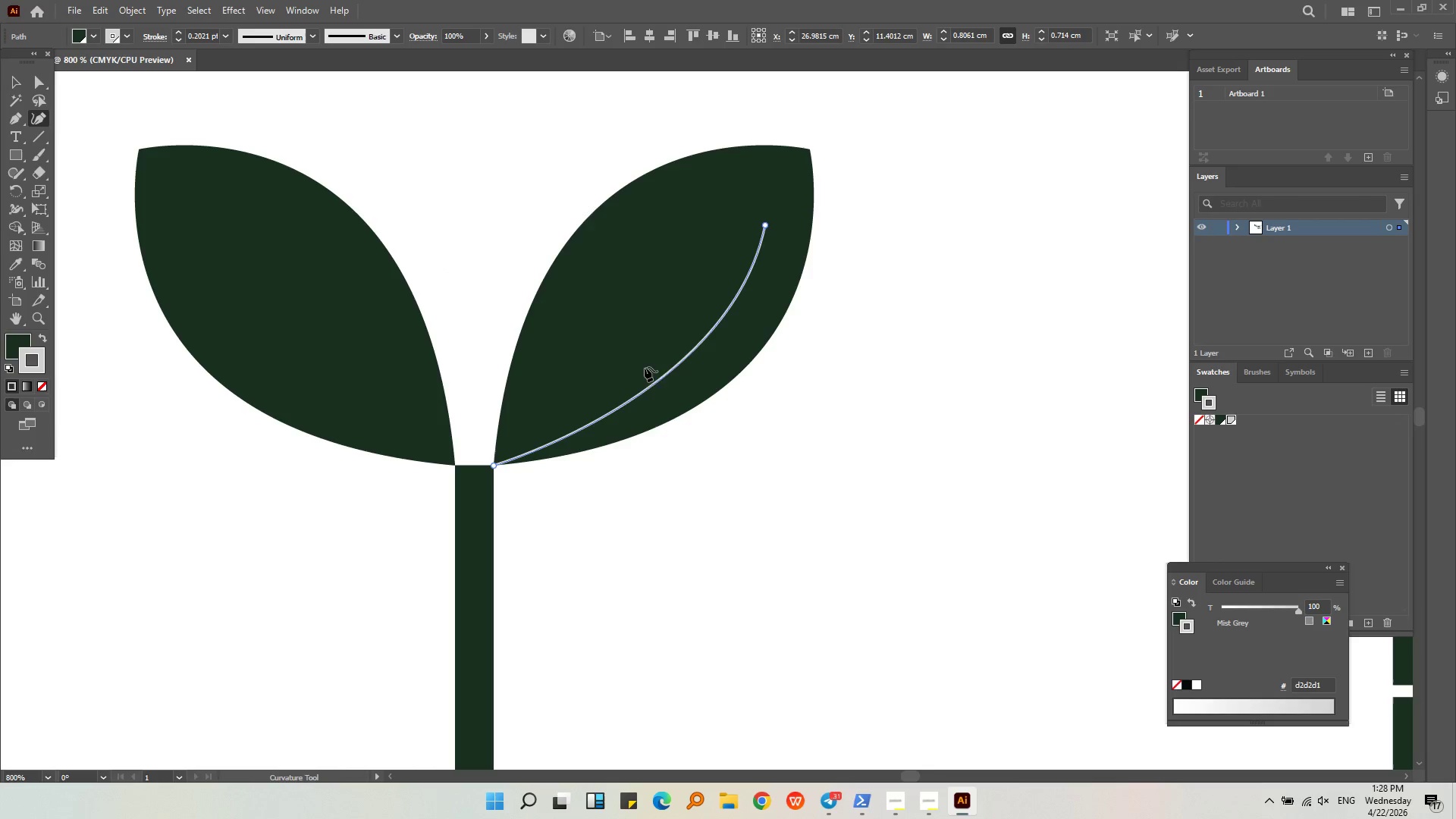 
left_click_drag(start_coordinate=[661, 378], to_coordinate=[652, 352])
 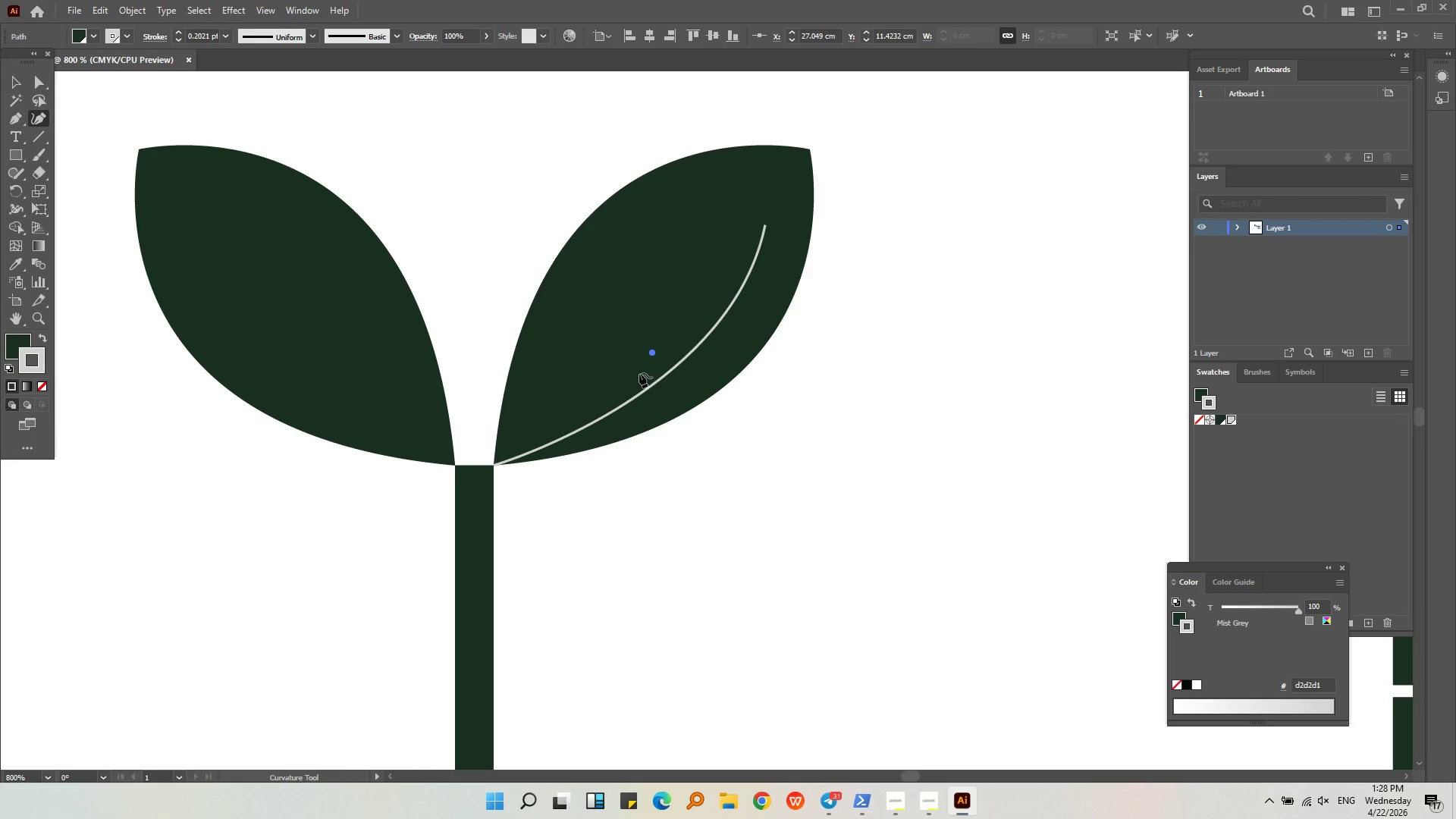 
key(Delete)
 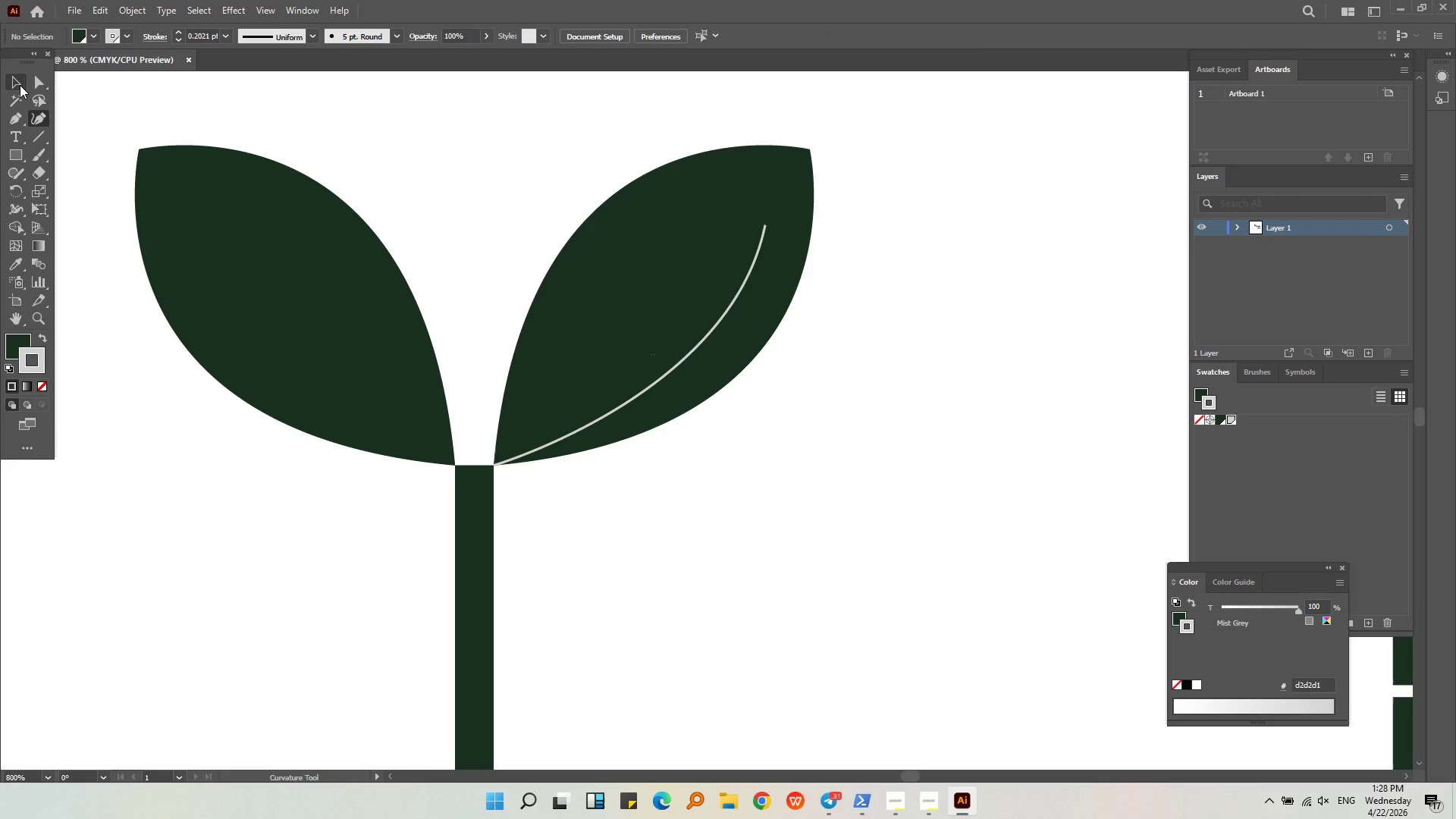 
double_click([473, 158])
 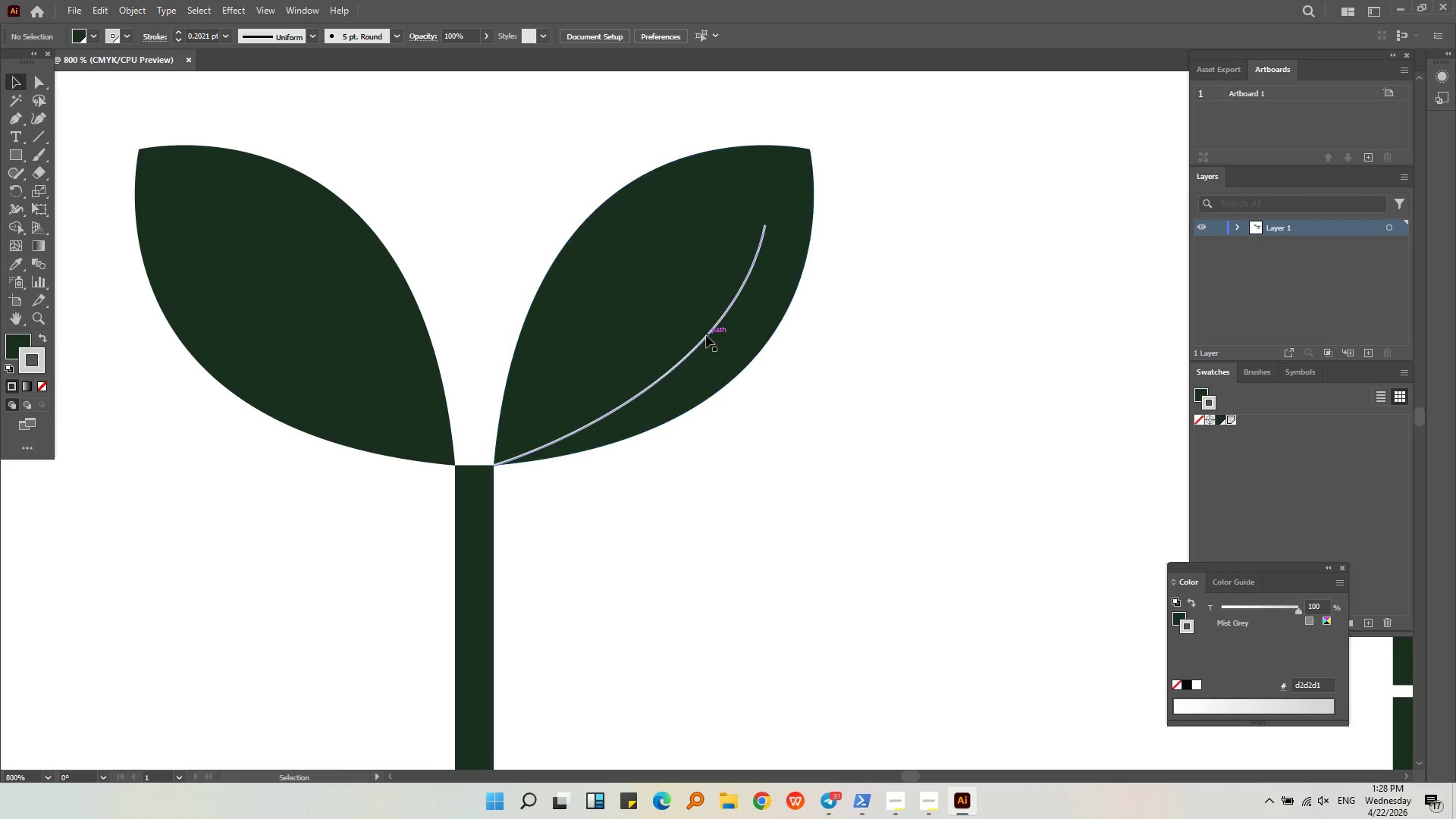 
left_click([706, 335])
 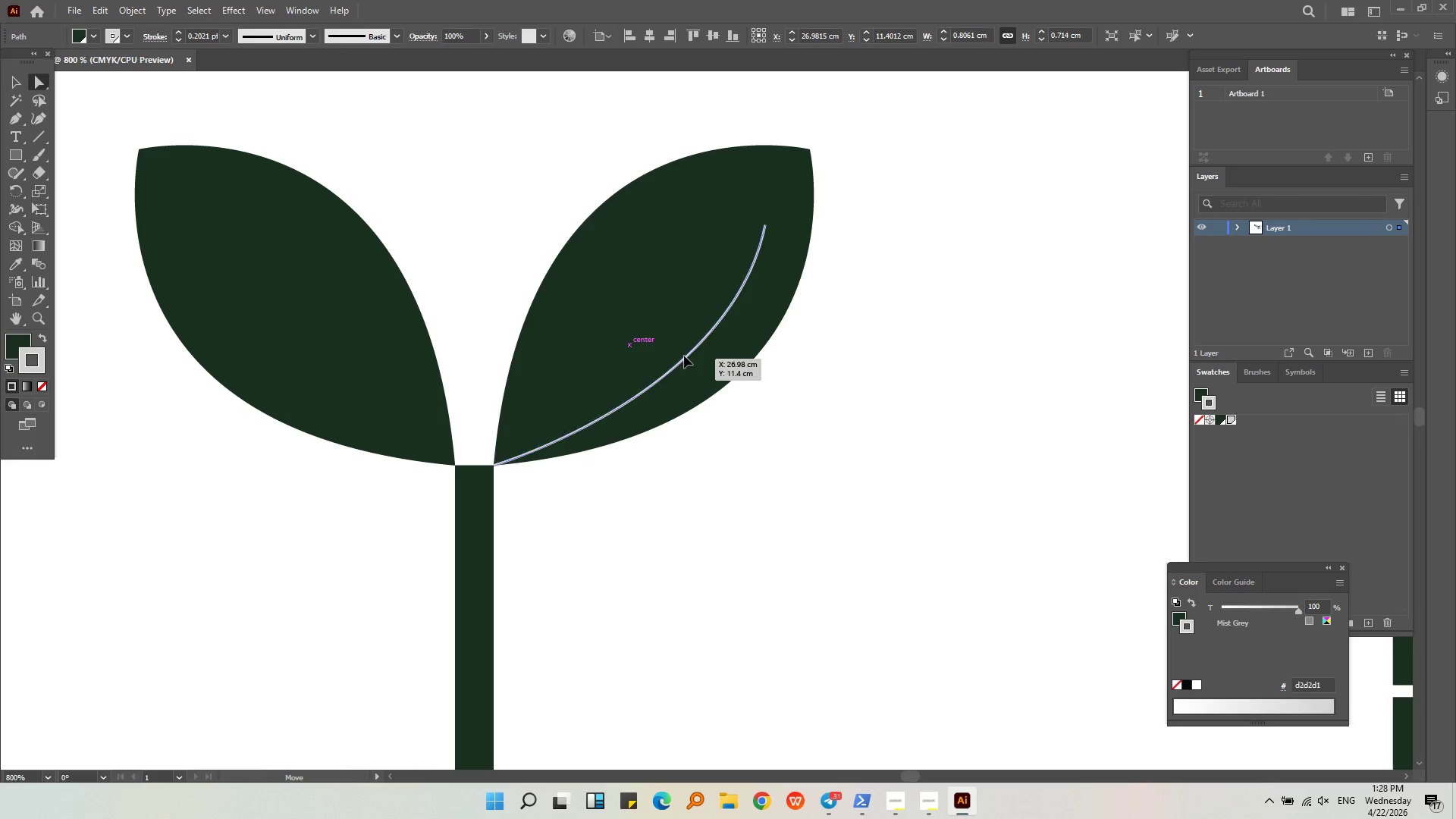 
left_click([898, 363])
 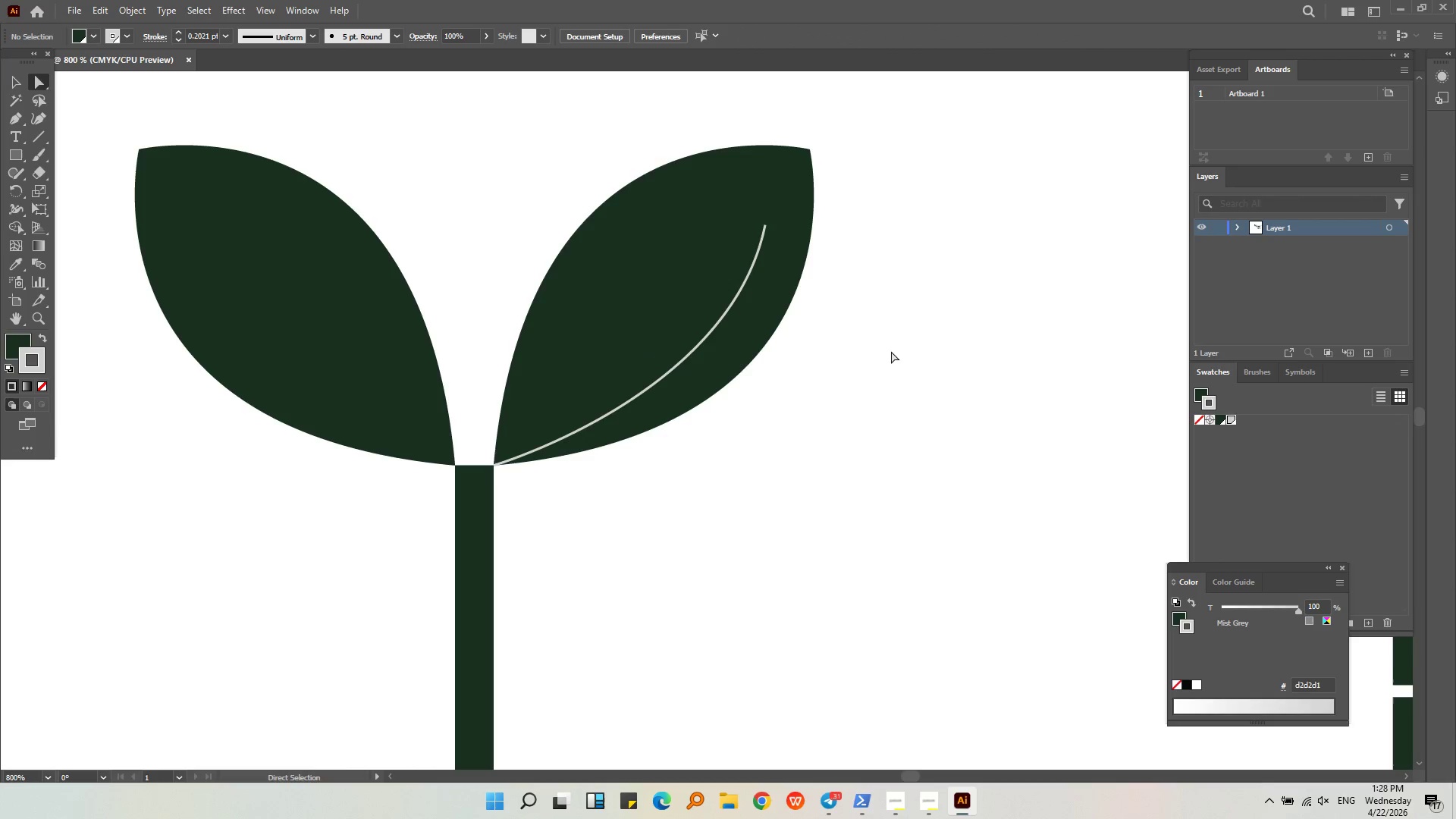 
scroll: coordinate [888, 337], scroll_direction: down, amount: 3.0
 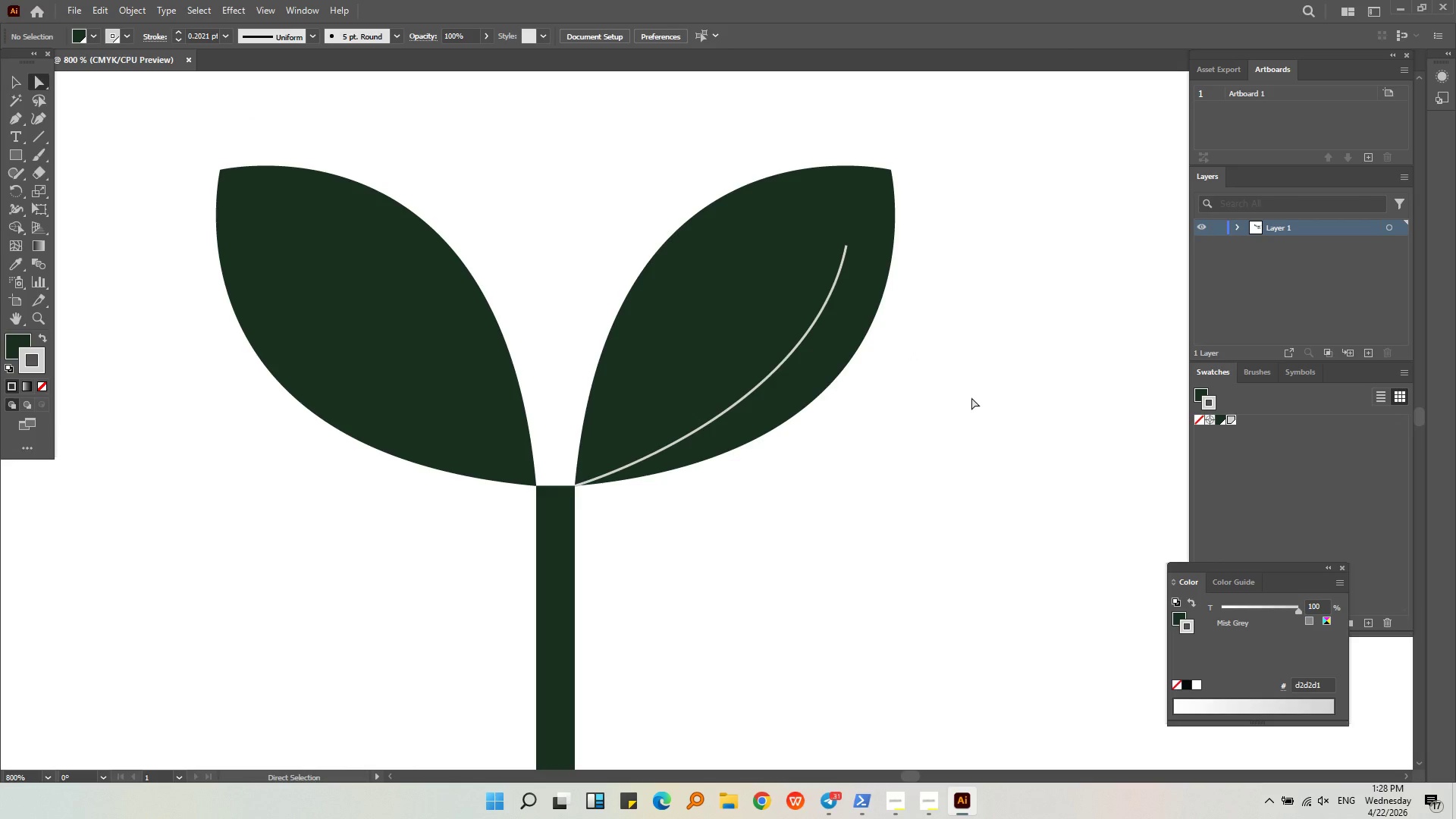 
left_click([845, 250])
 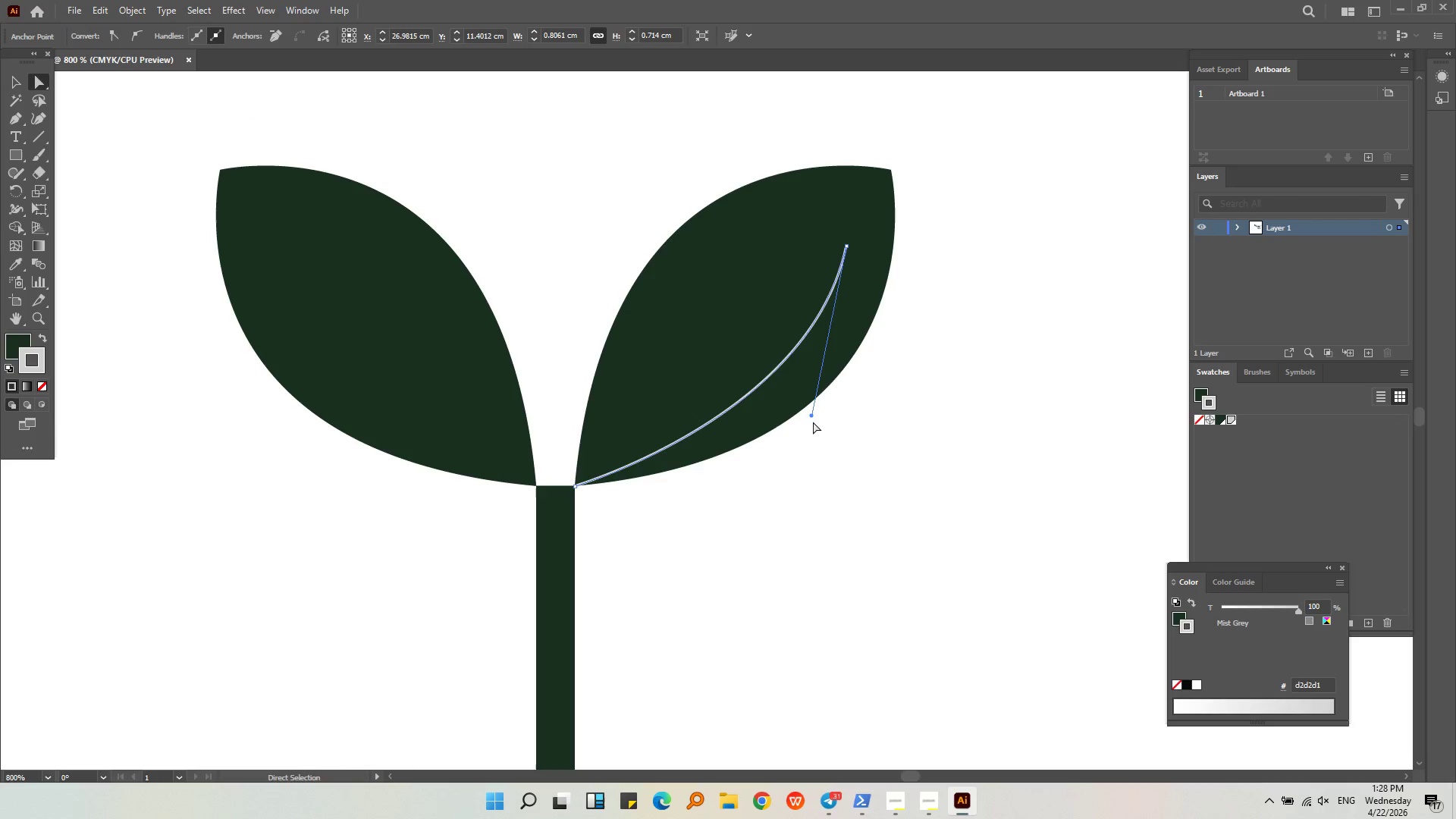 
left_click_drag(start_coordinate=[813, 417], to_coordinate=[763, 396])
 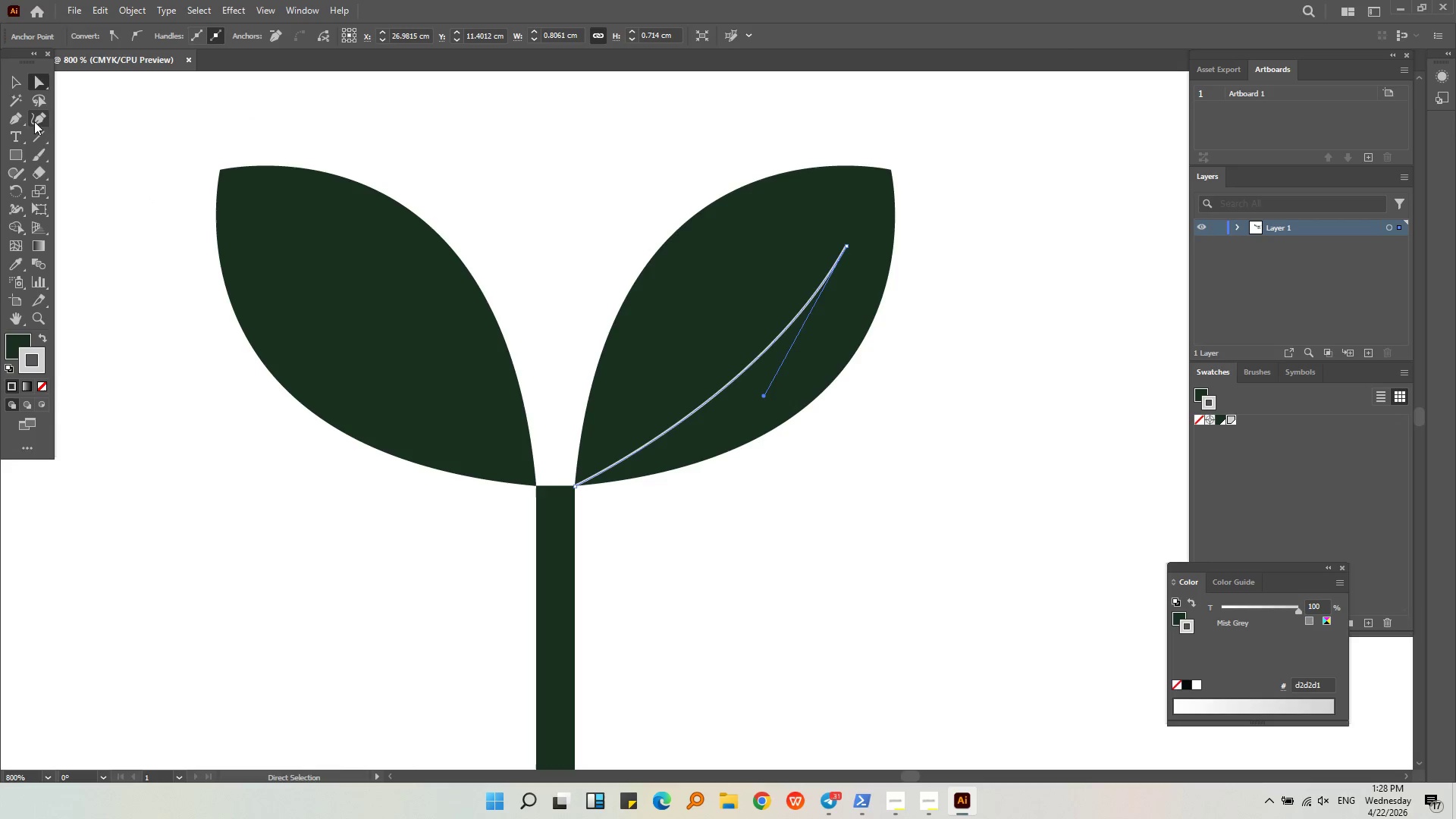 
left_click_drag(start_coordinate=[18, 76], to_coordinate=[17, 82])
 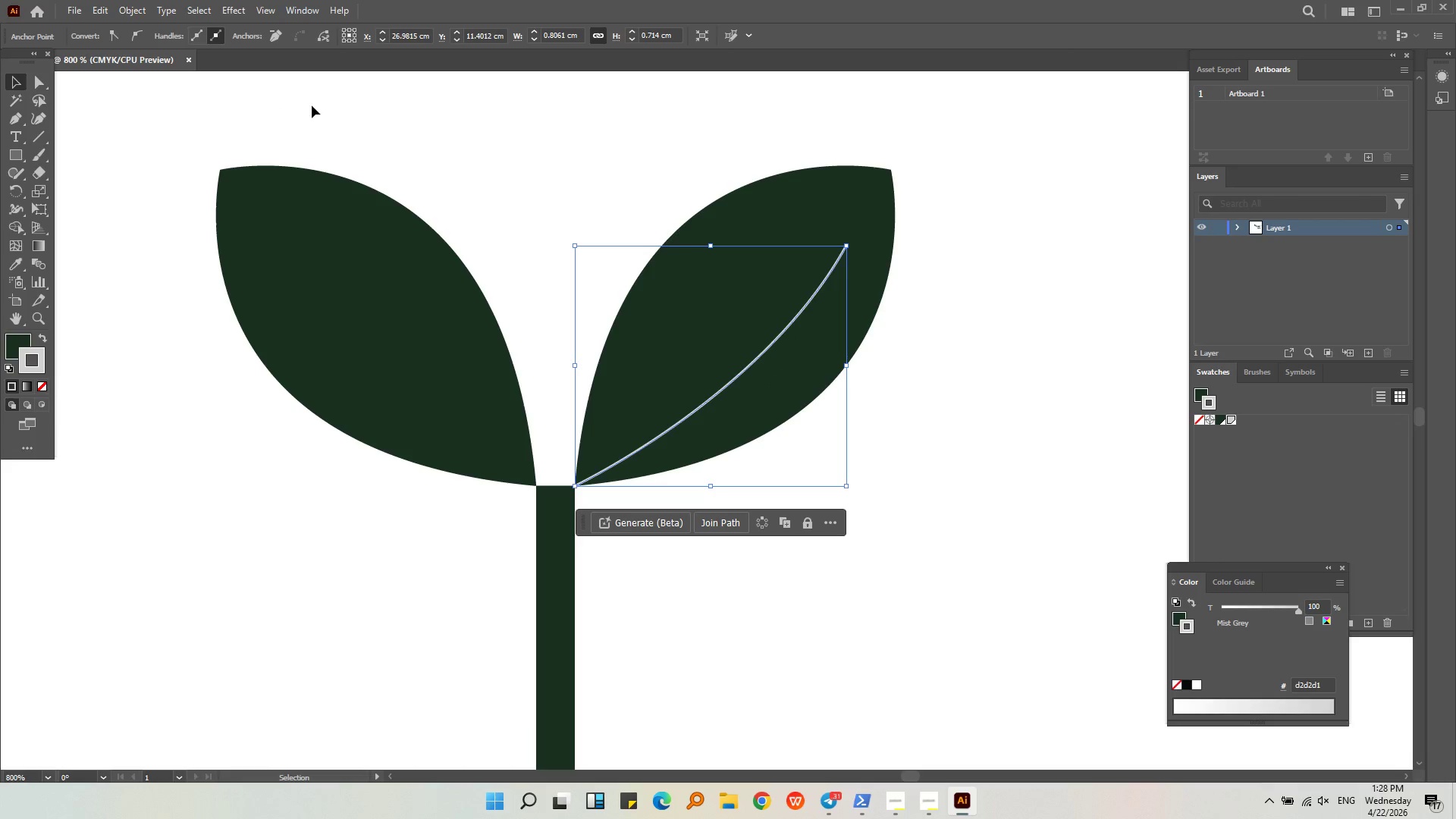 
double_click([312, 105])
 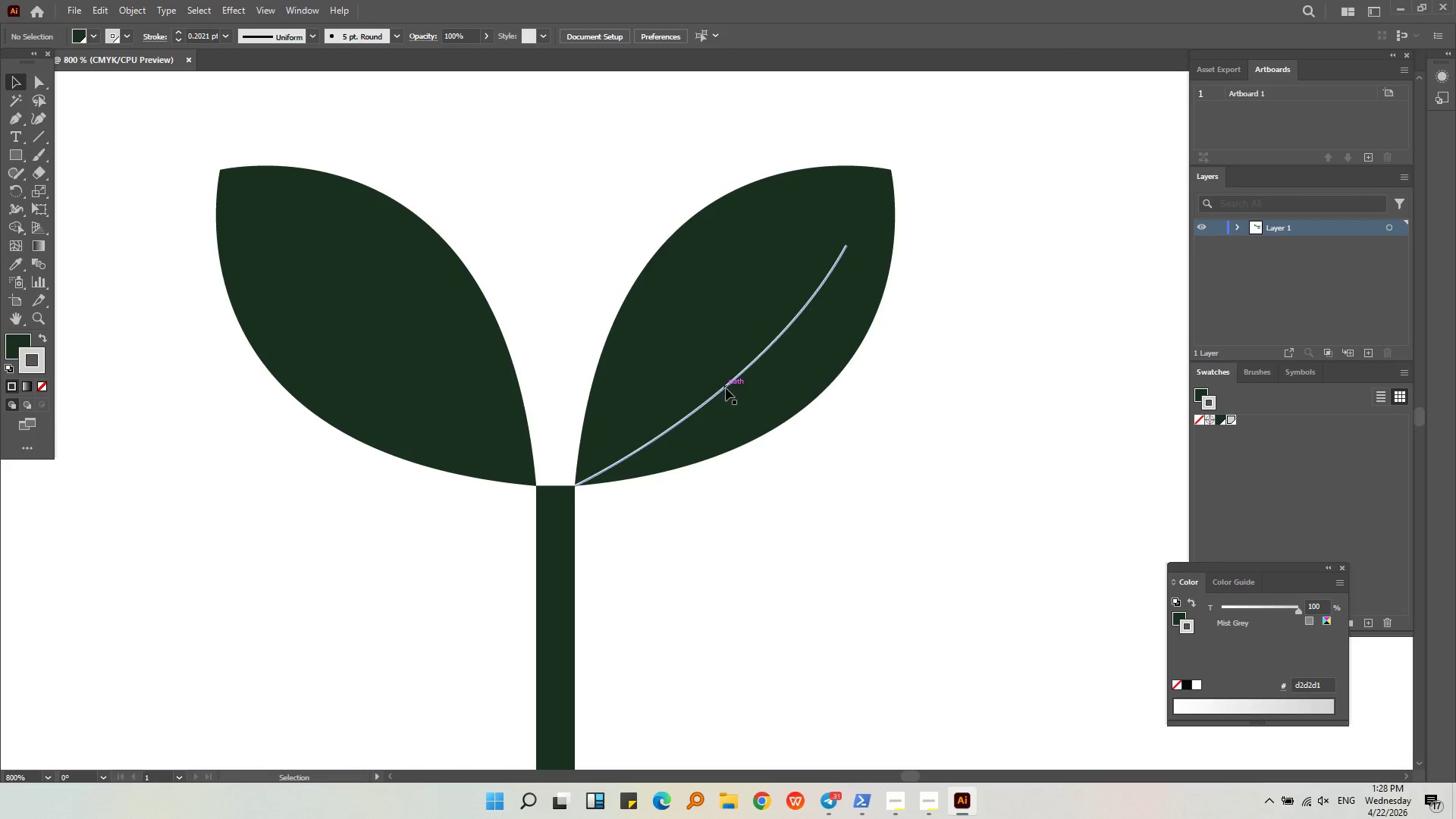 
left_click([724, 392])
 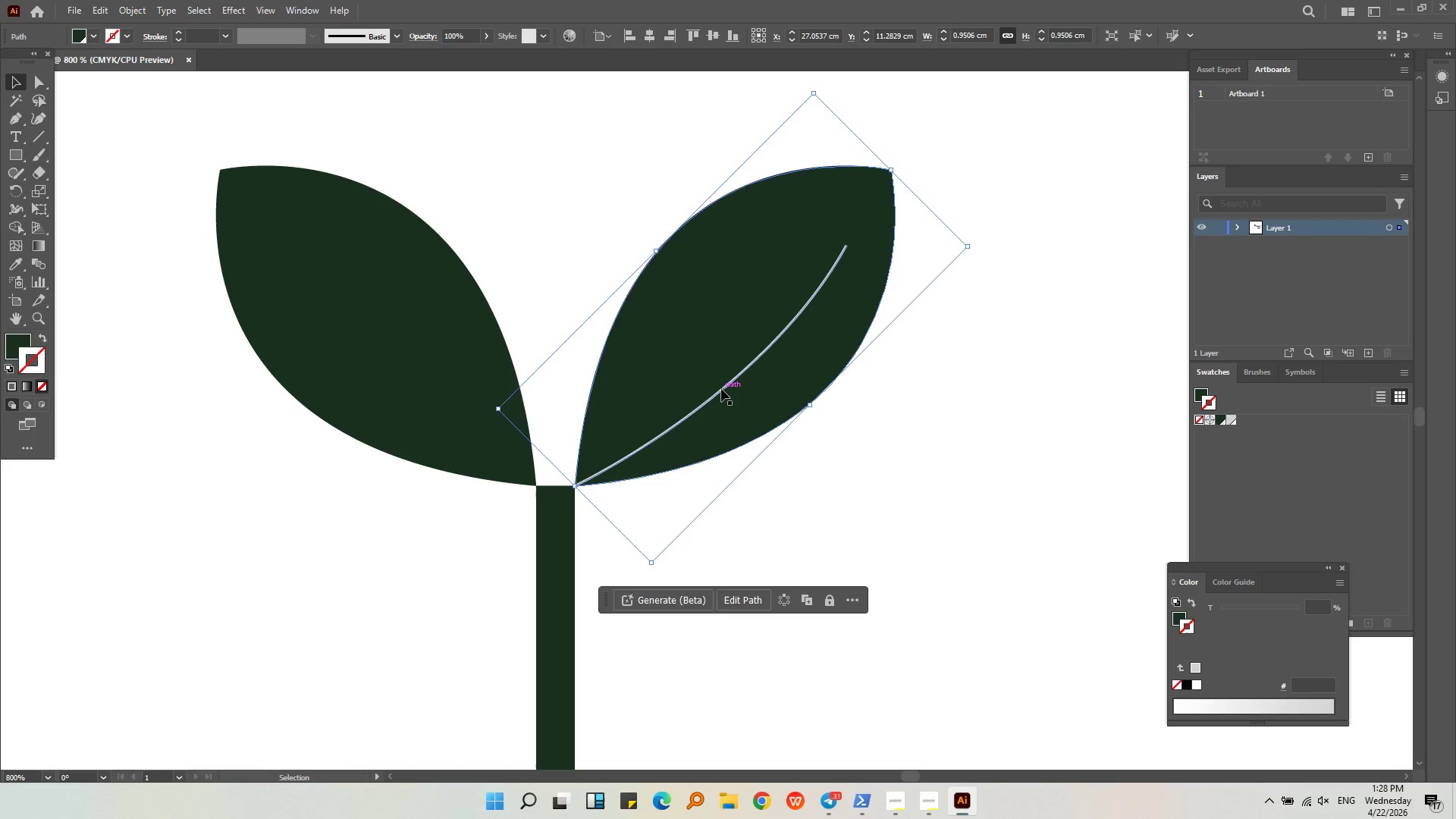 
left_click([721, 389])
 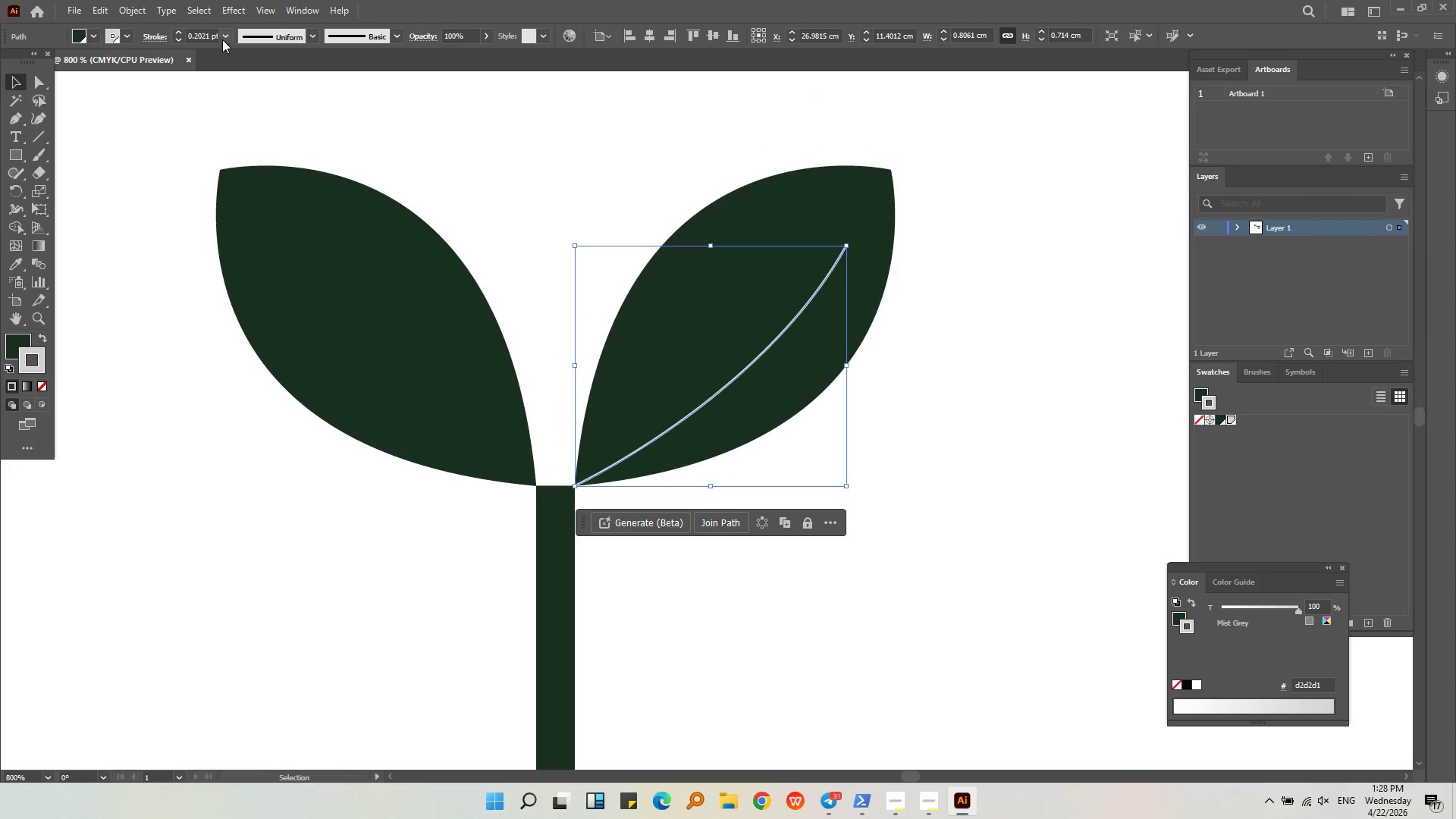 
scroll: coordinate [202, 39], scroll_direction: up, amount: 1.0
 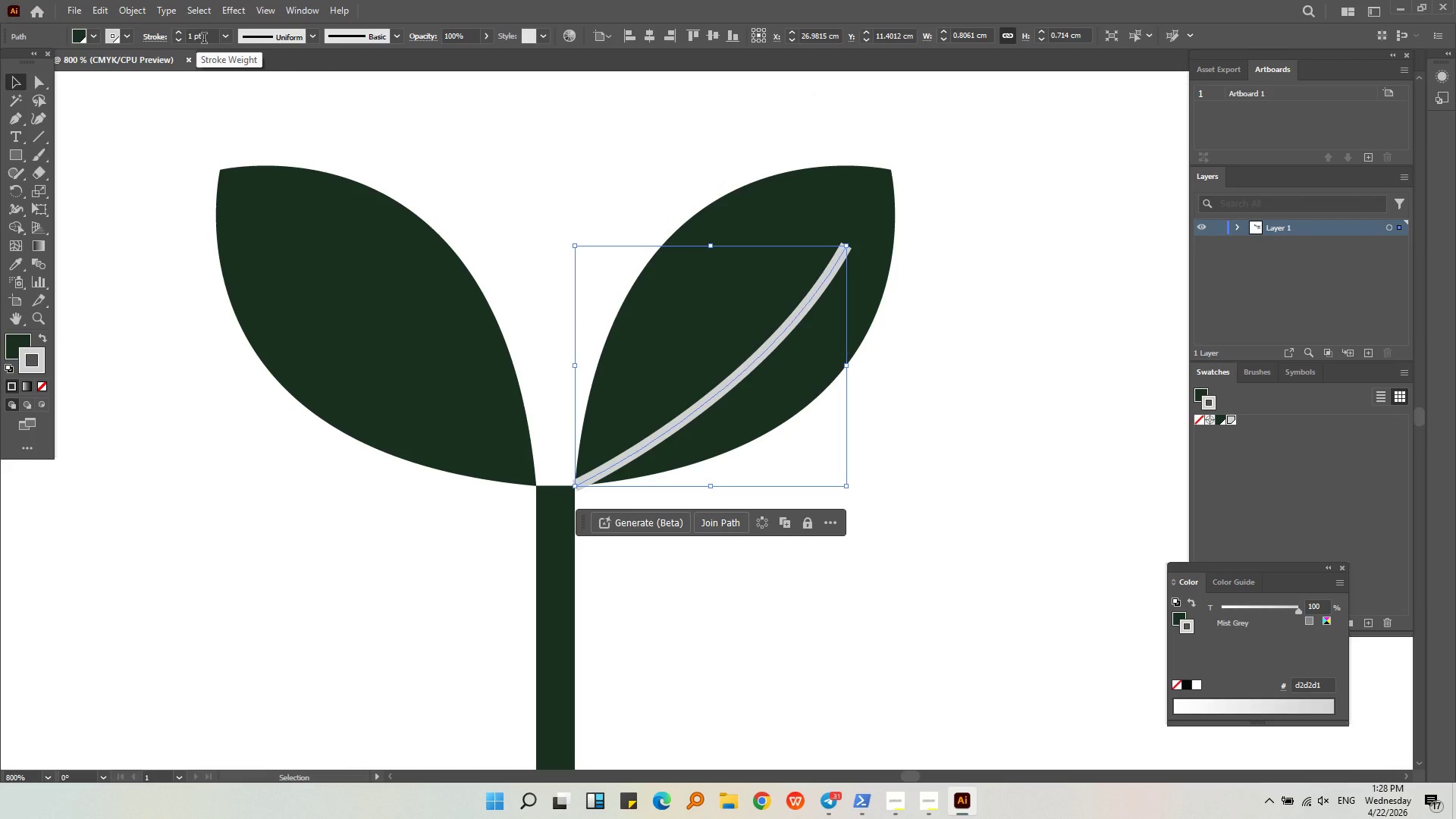 
left_click([226, 40])
 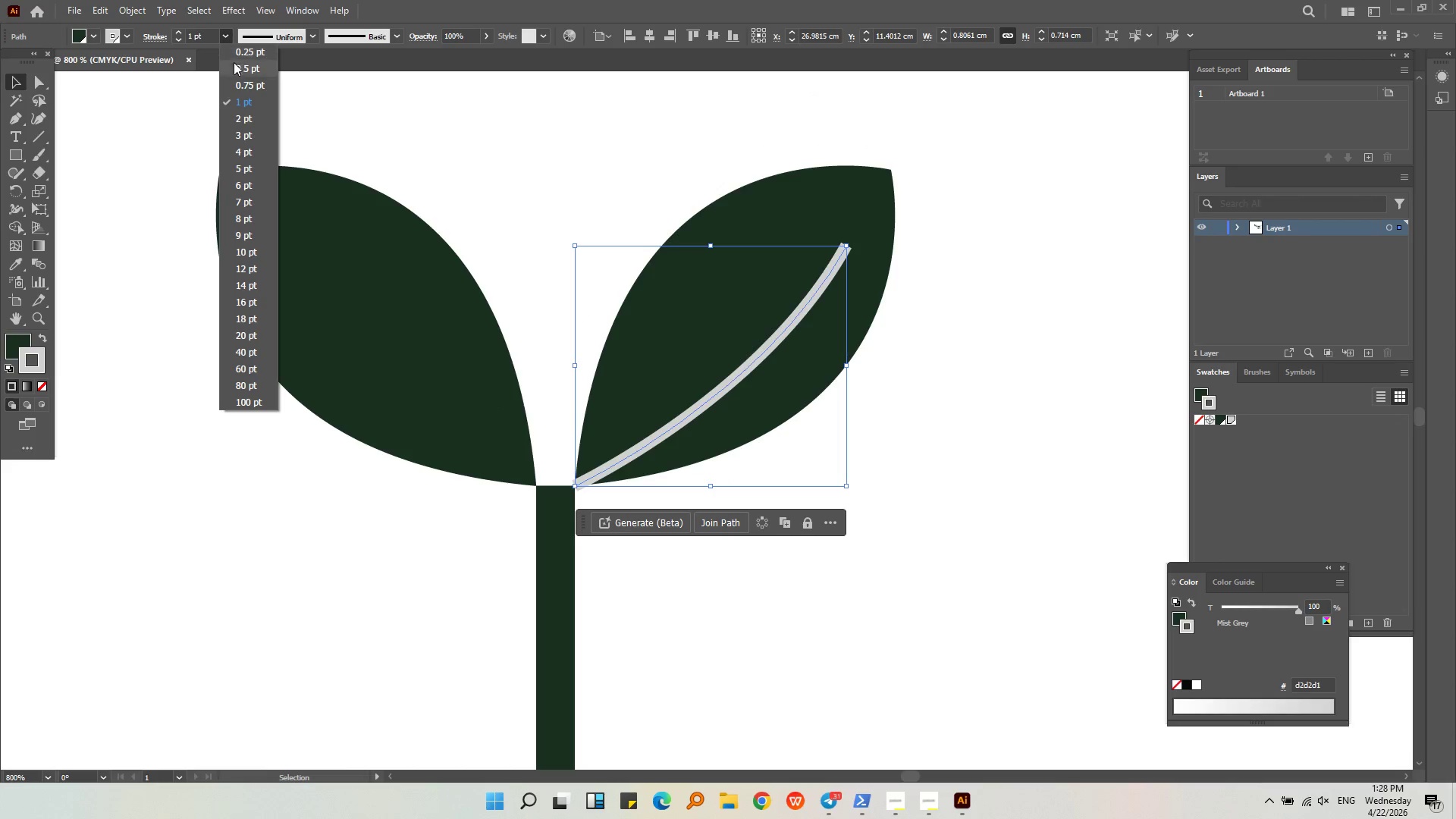 
left_click([235, 54])
 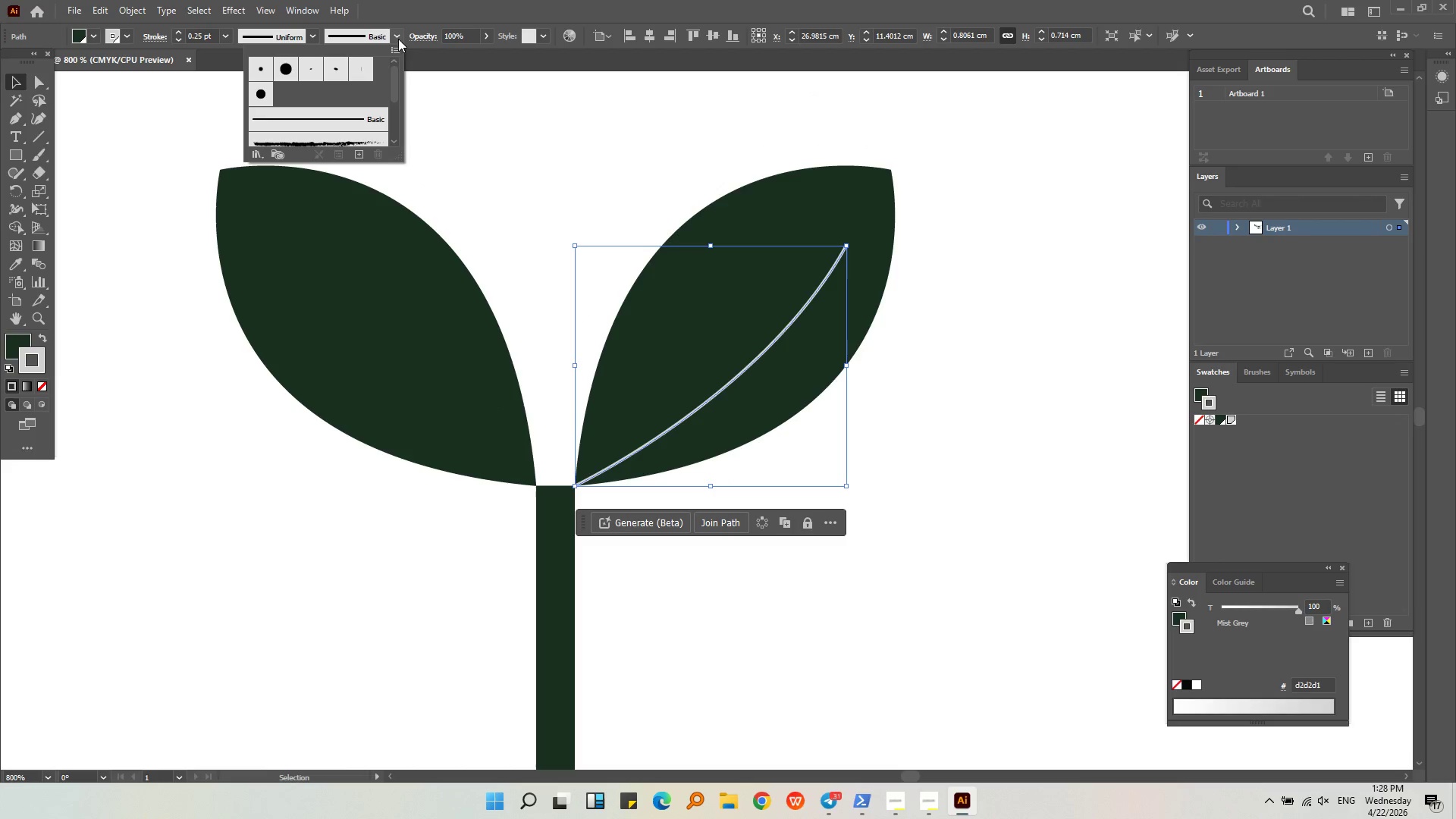 
left_click([341, 121])
 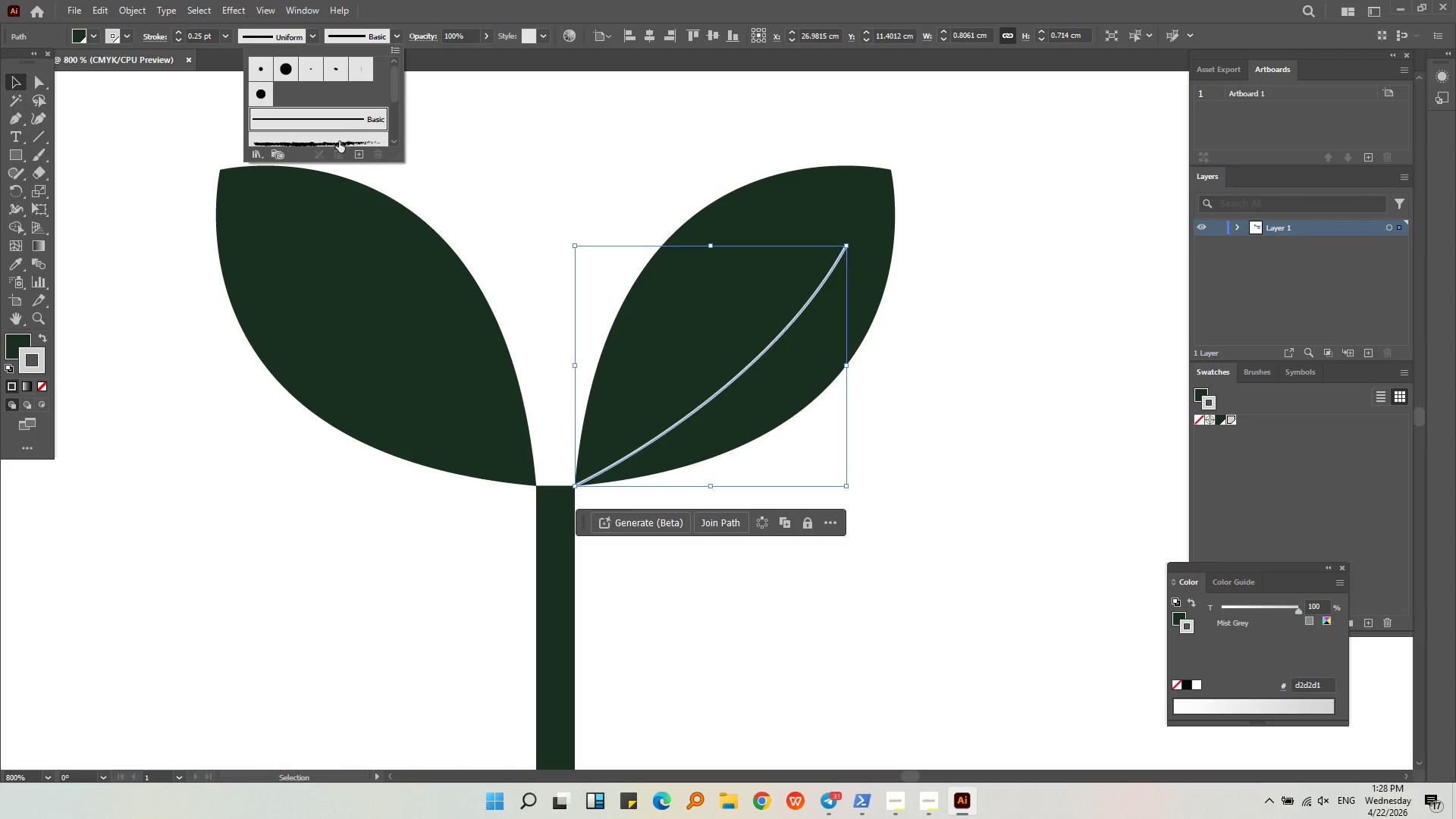 
left_click([339, 141])
 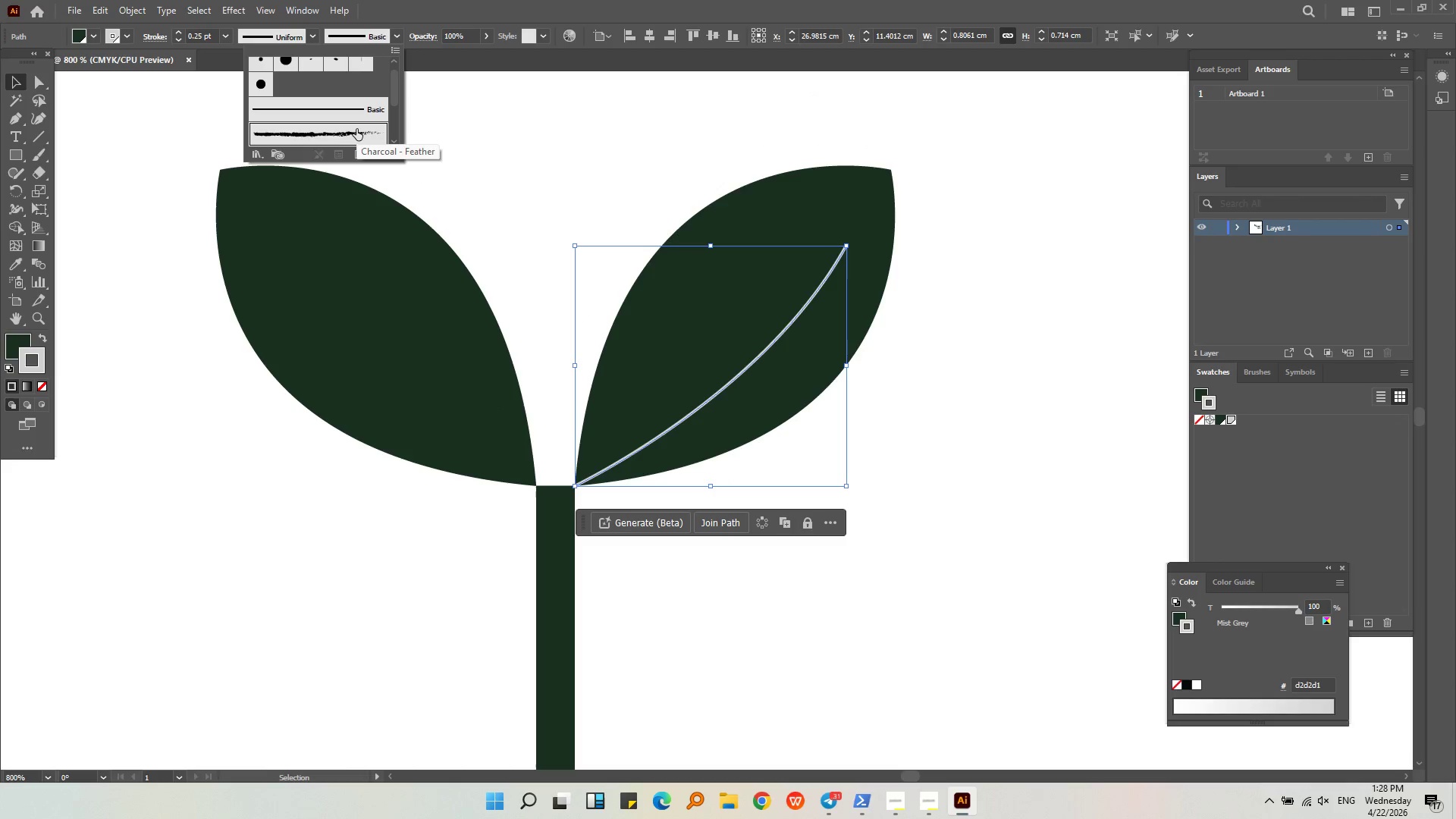 
left_click([356, 129])
 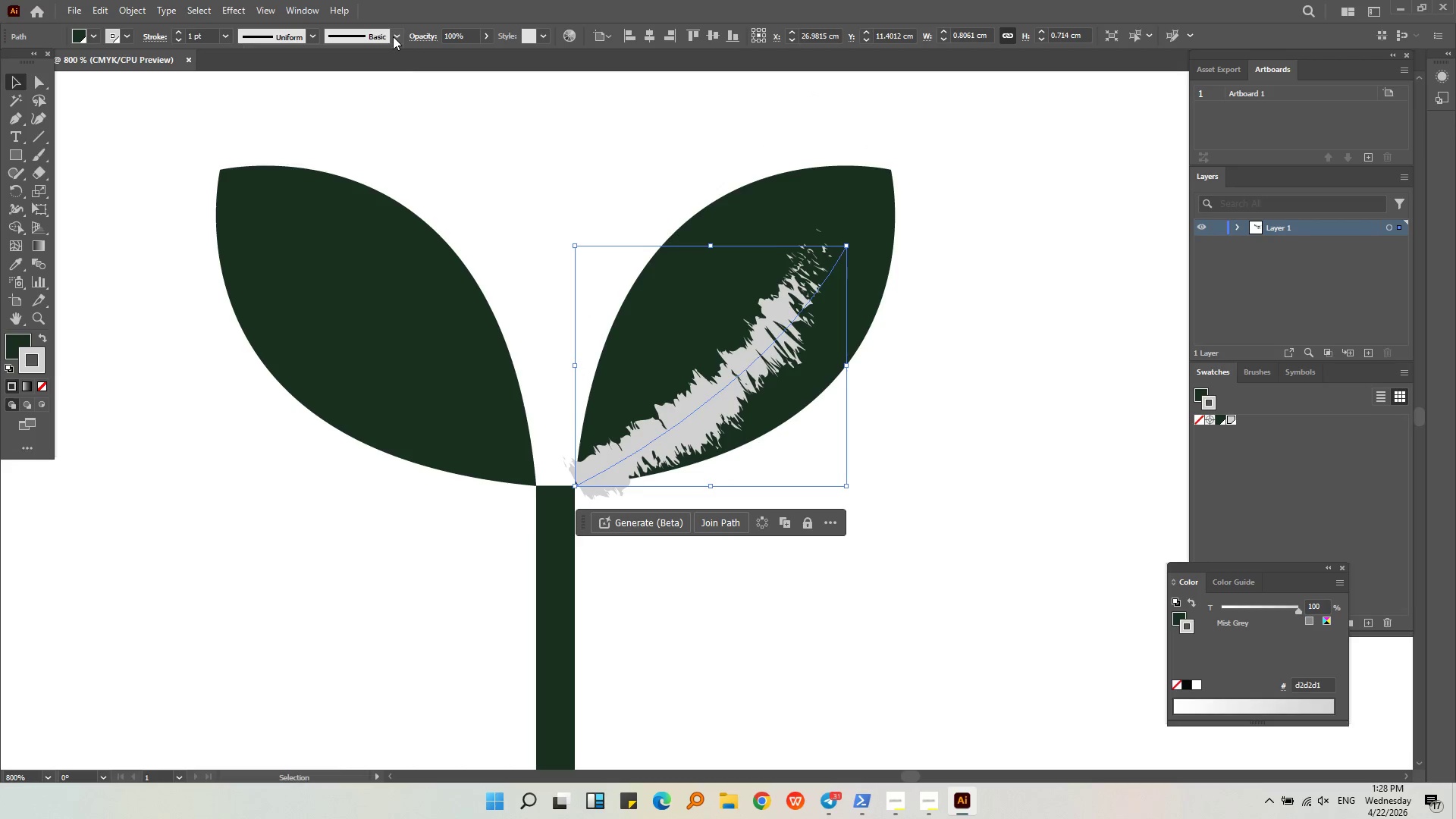 
double_click([393, 36])
 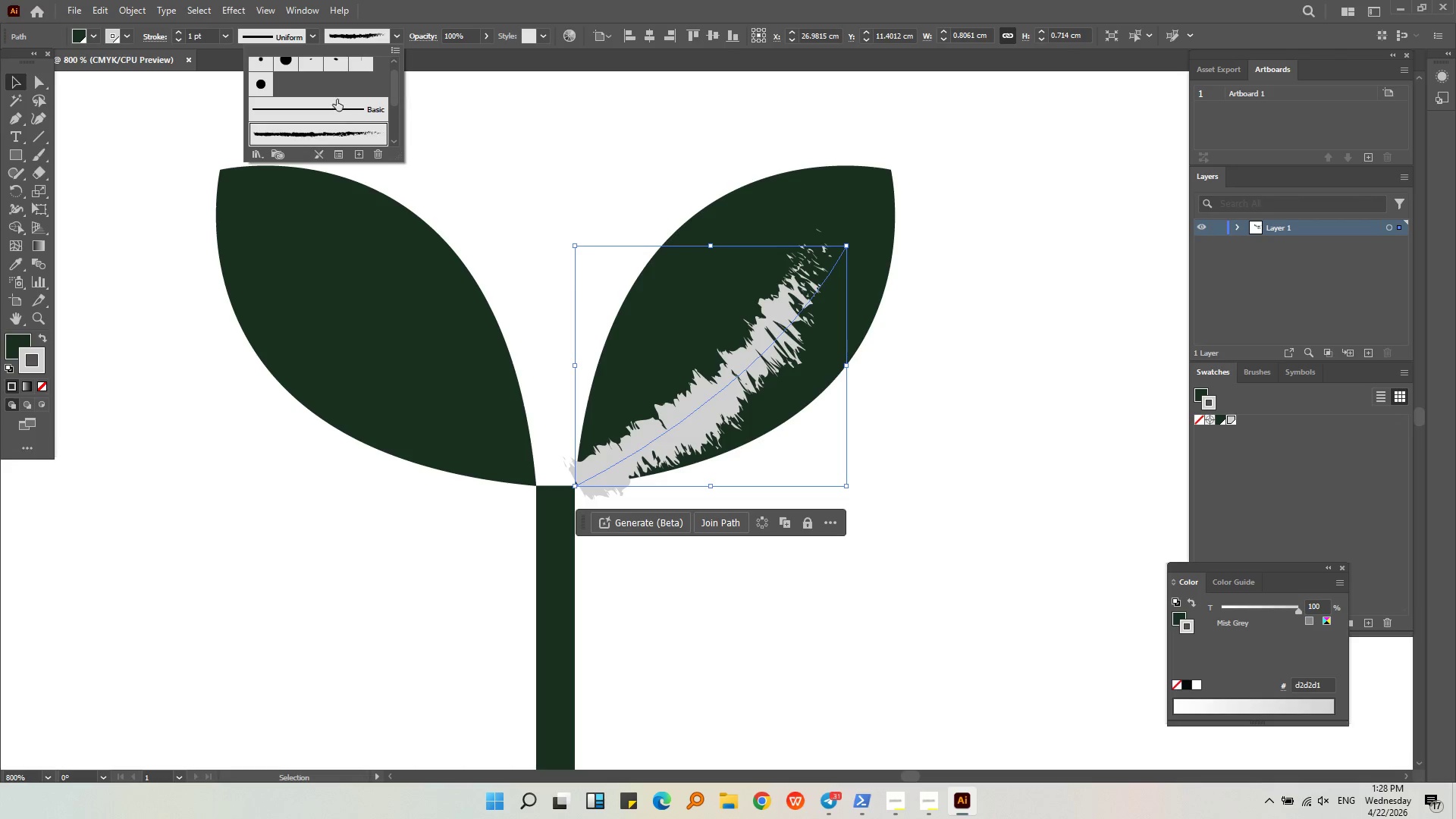 
left_click([336, 101])
 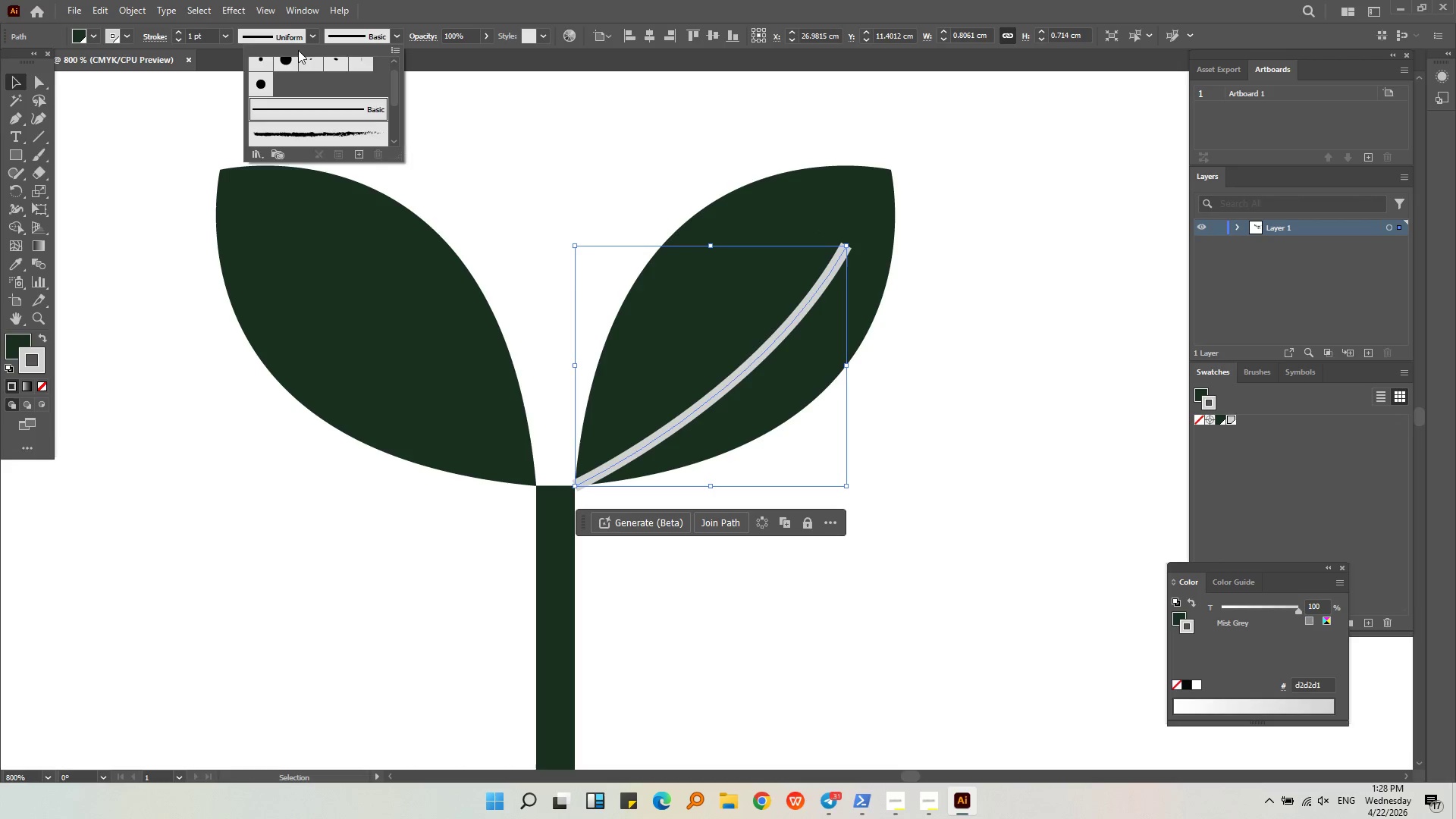 
left_click([297, 42])
 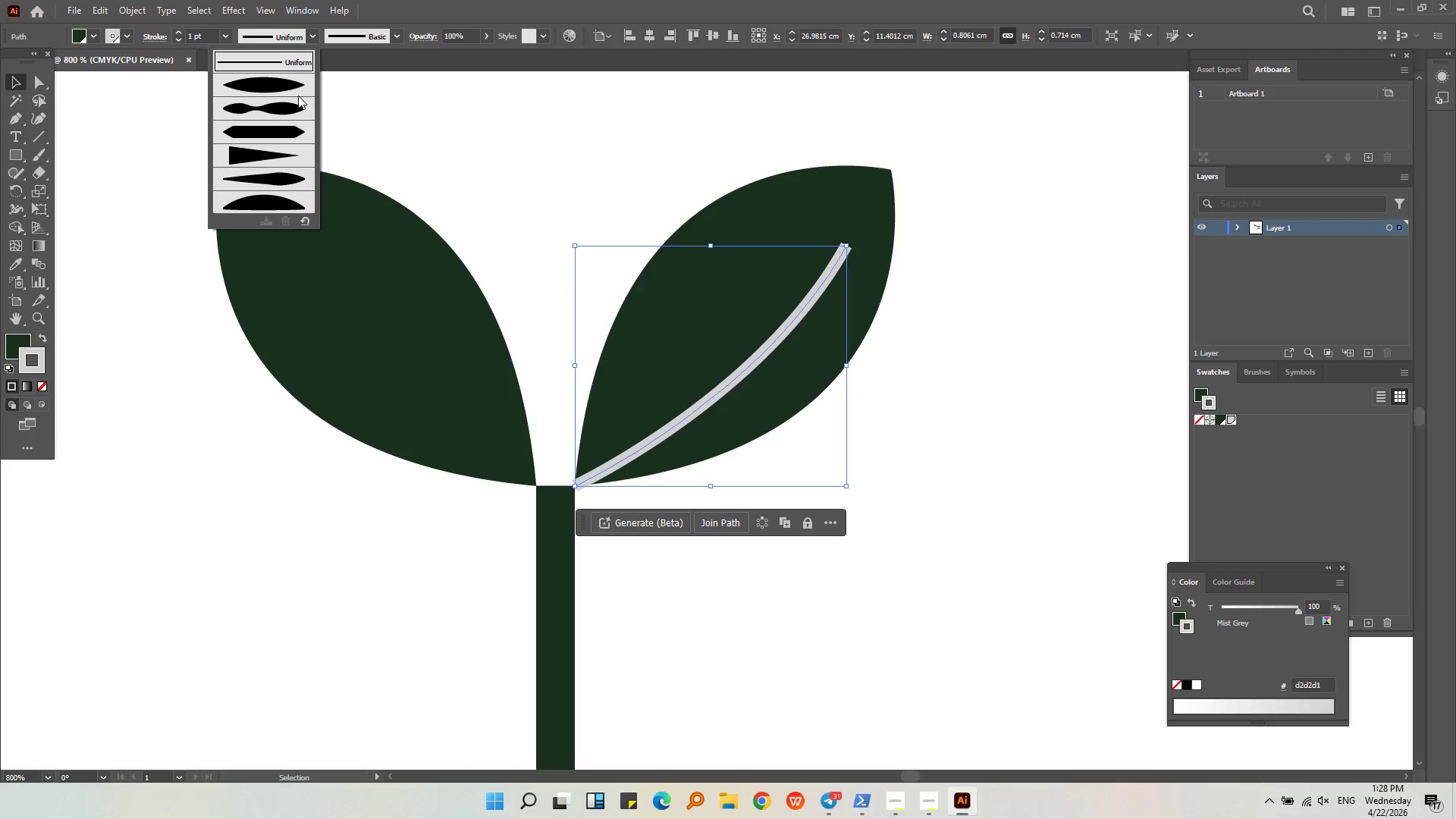 
left_click([294, 89])
 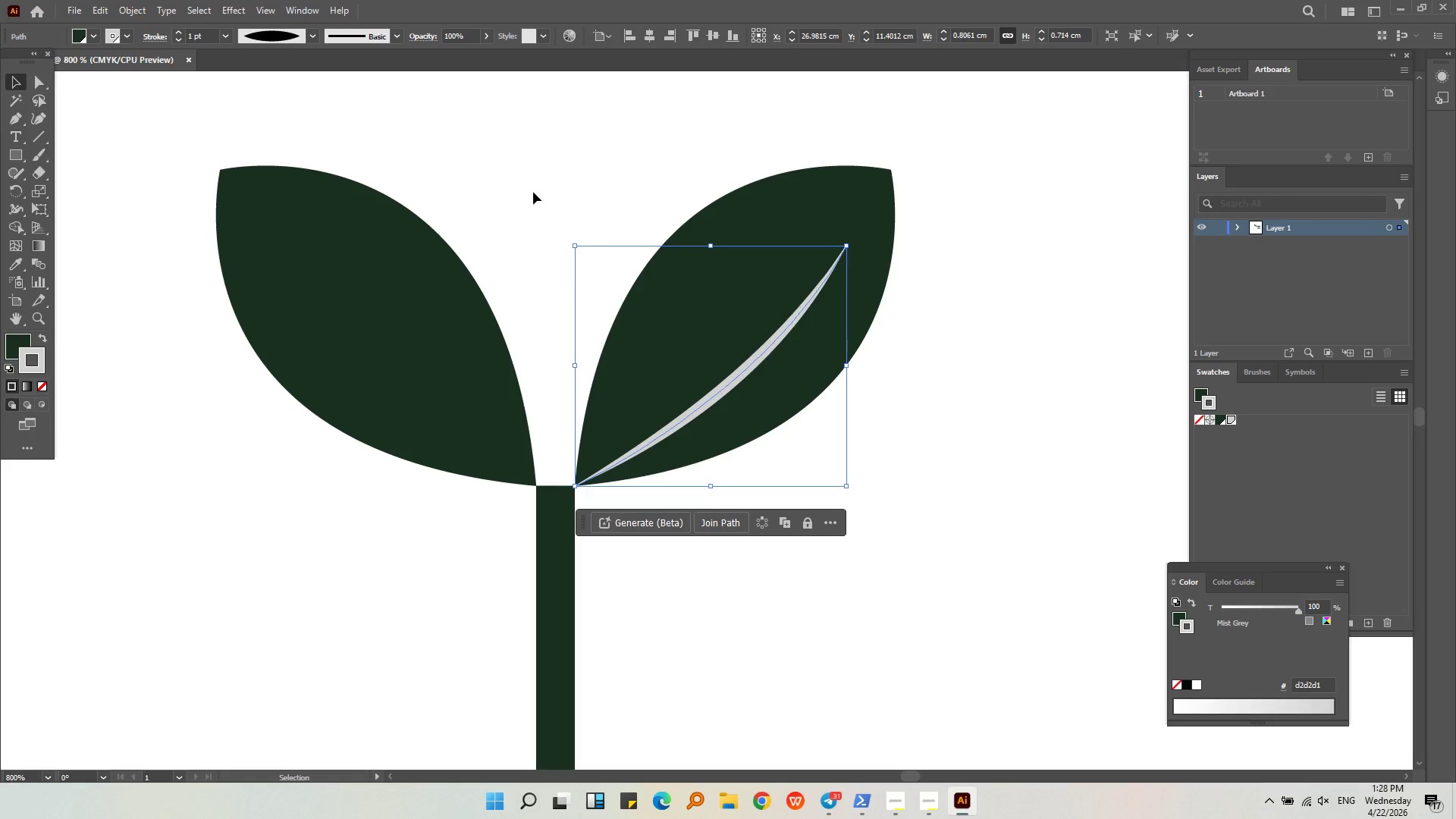 
left_click([915, 382])
 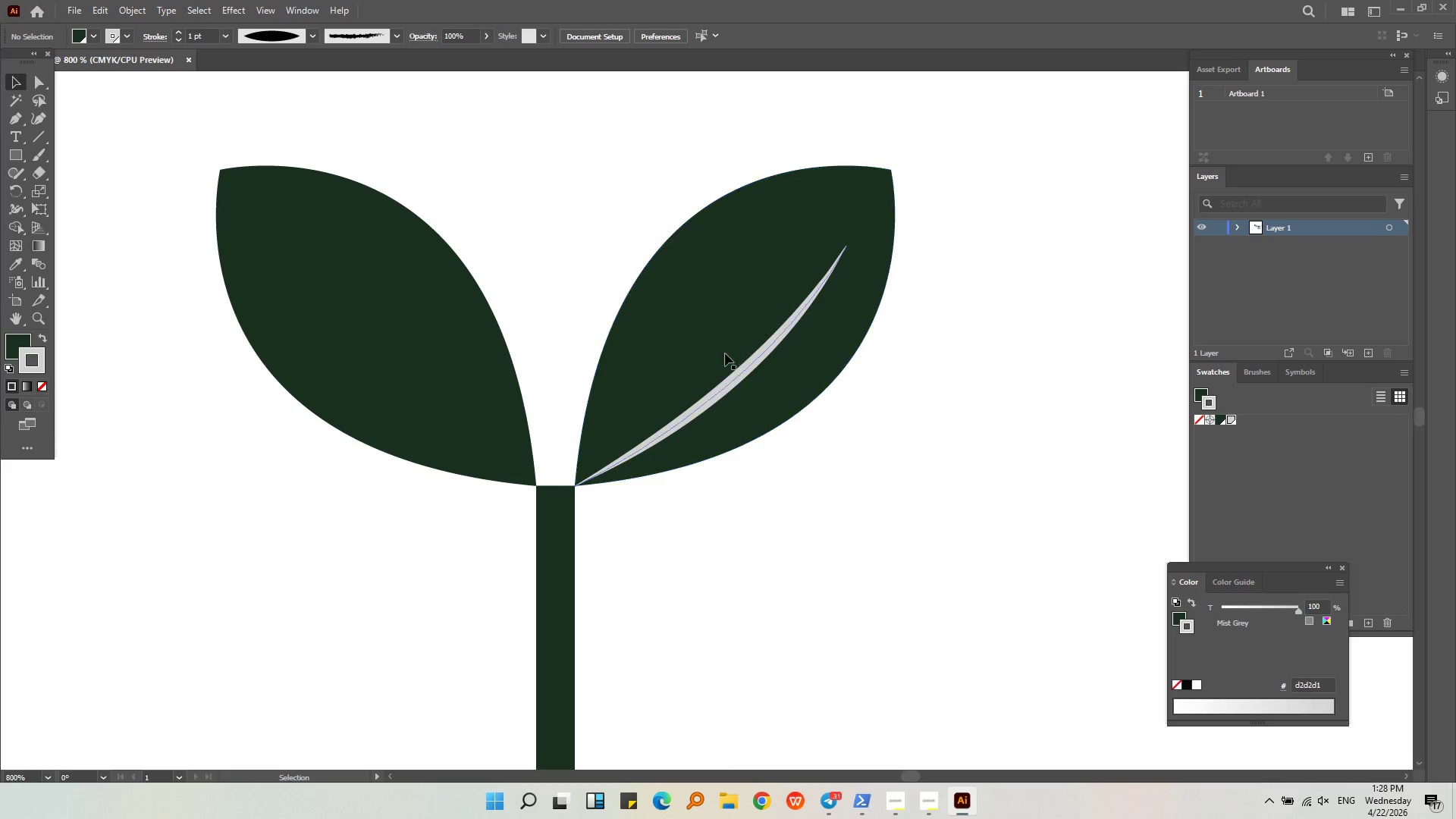 
left_click([739, 375])
 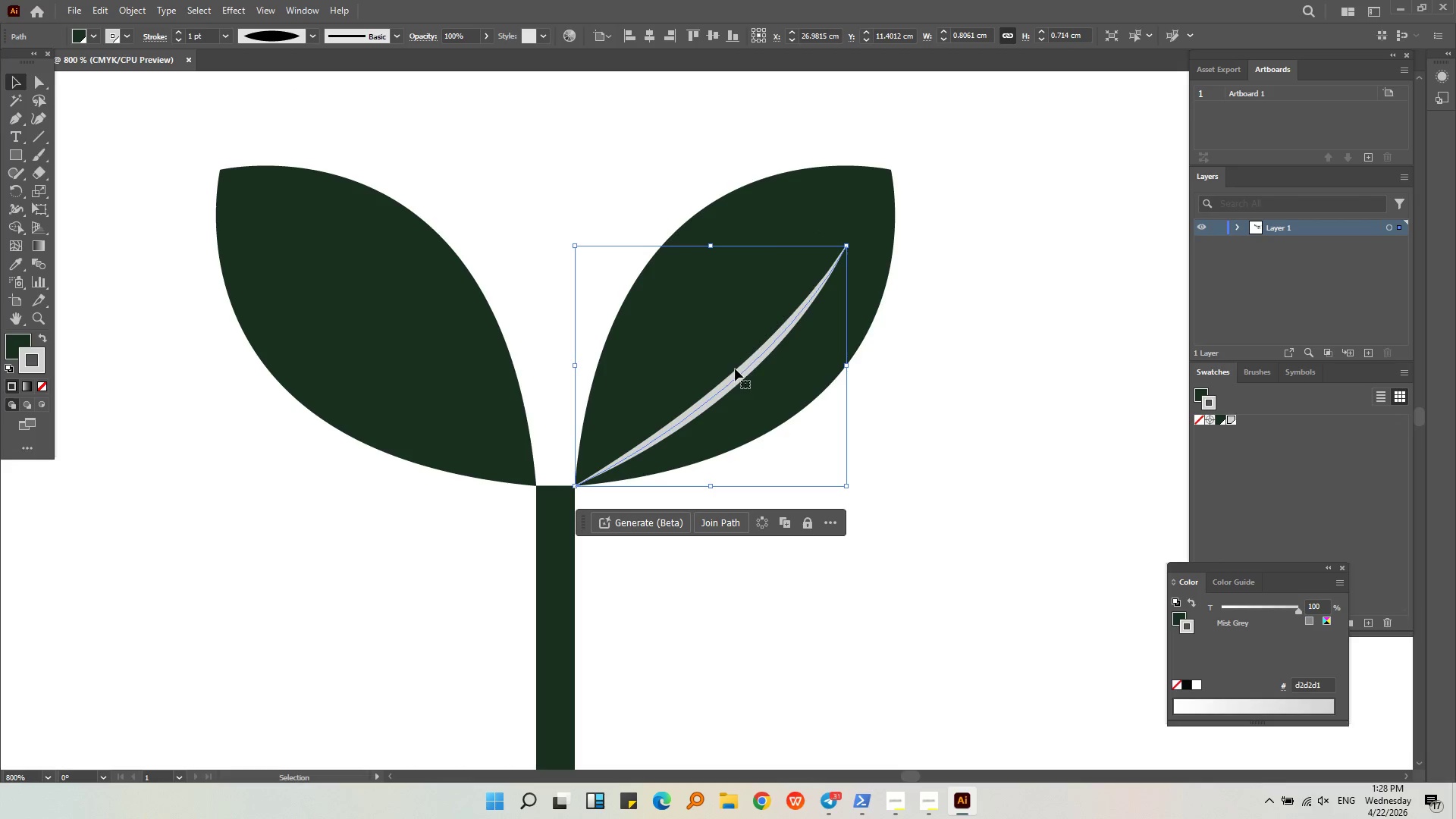 
key(Control+C)
 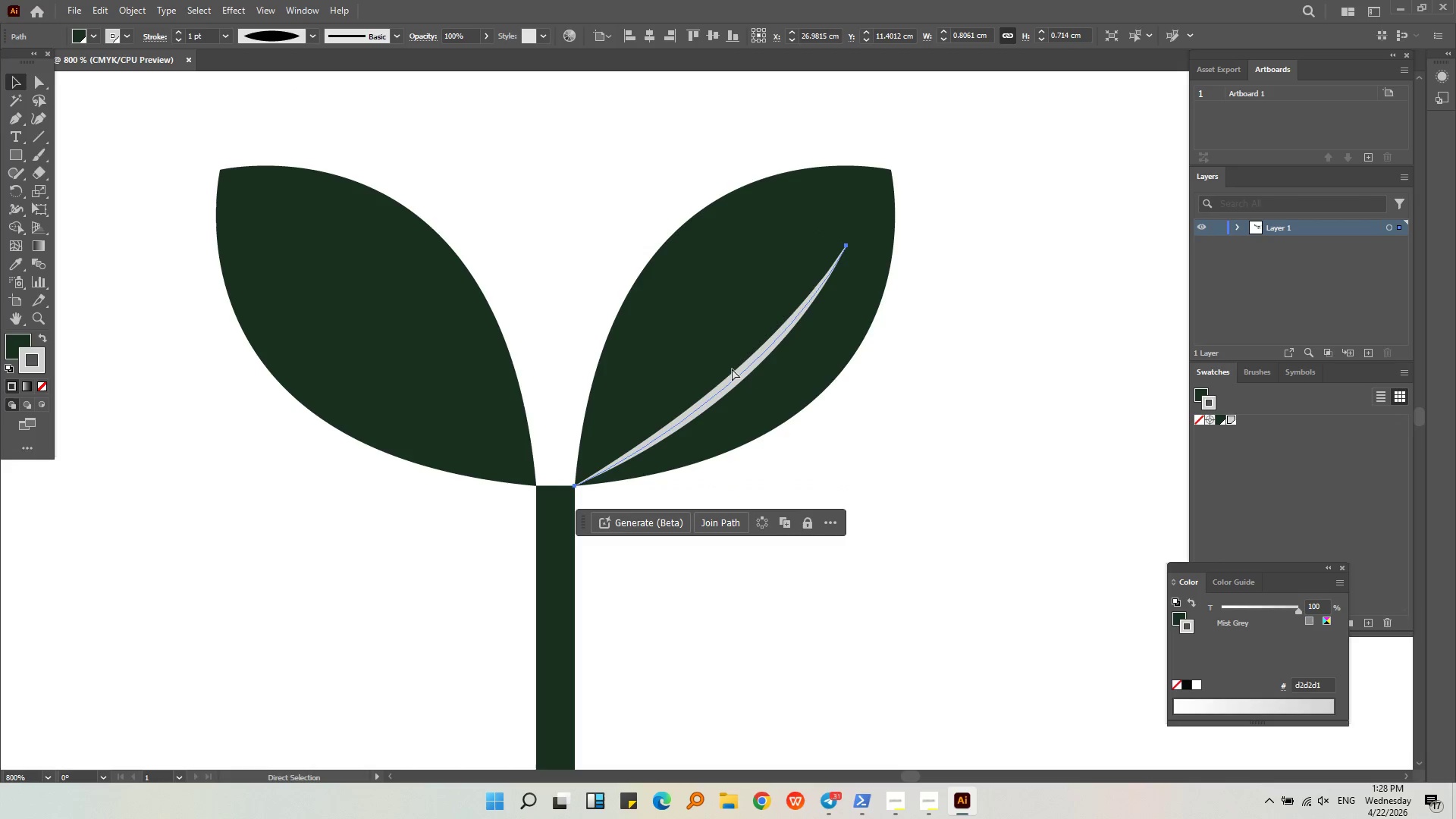 
key(Control+V)
 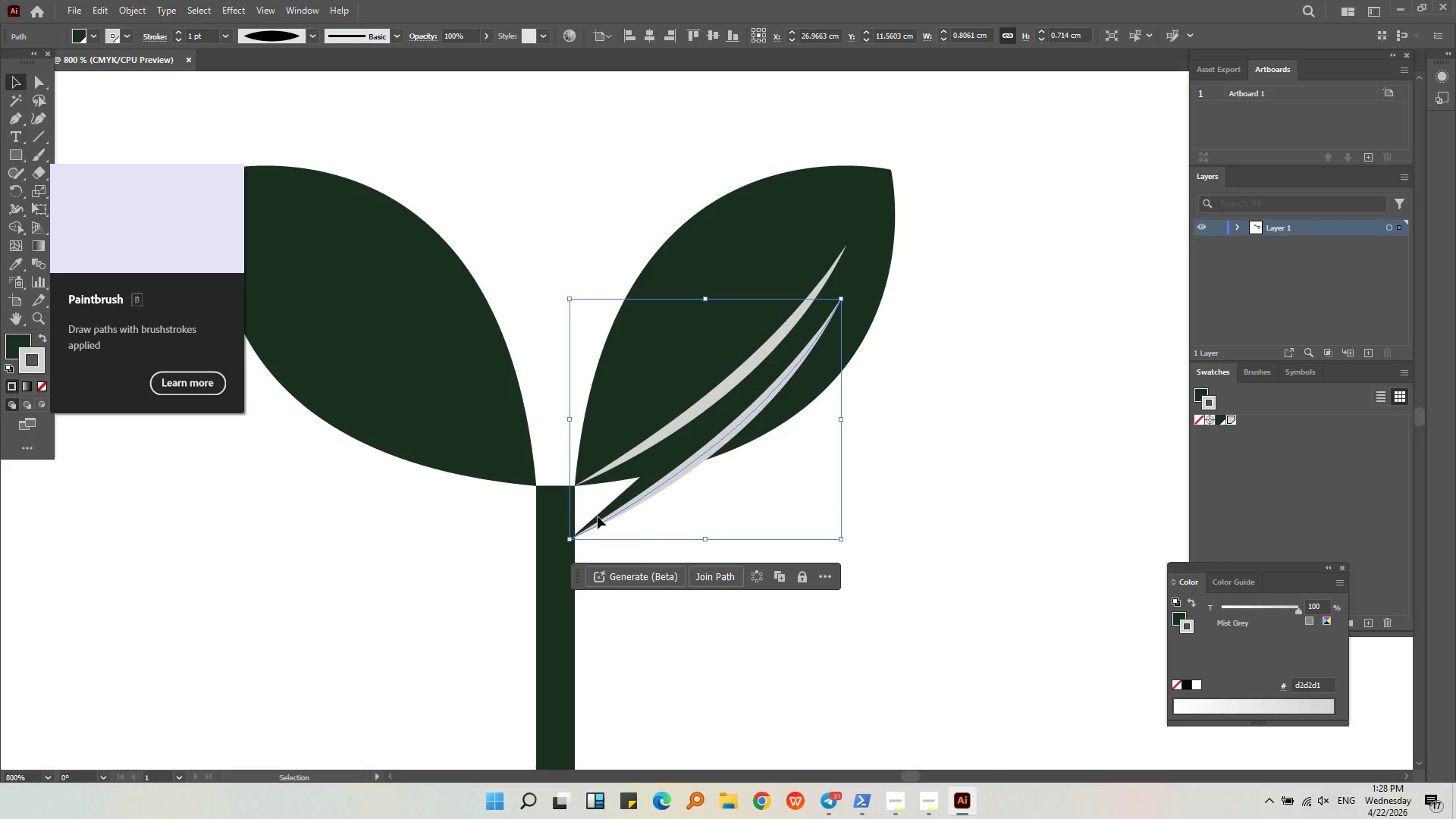 
left_click_drag(start_coordinate=[625, 507], to_coordinate=[733, 588])
 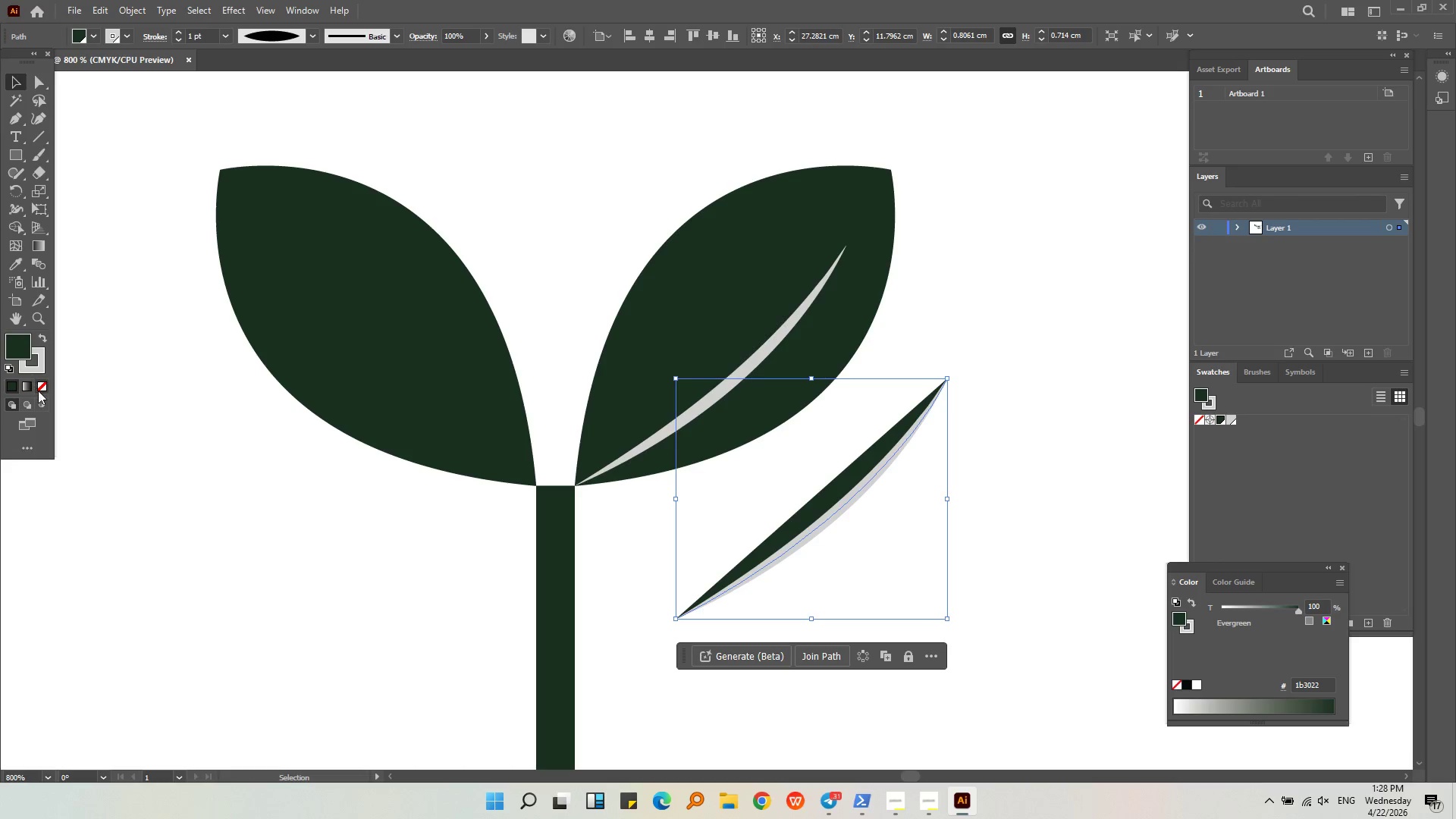 
double_click([231, 484])
 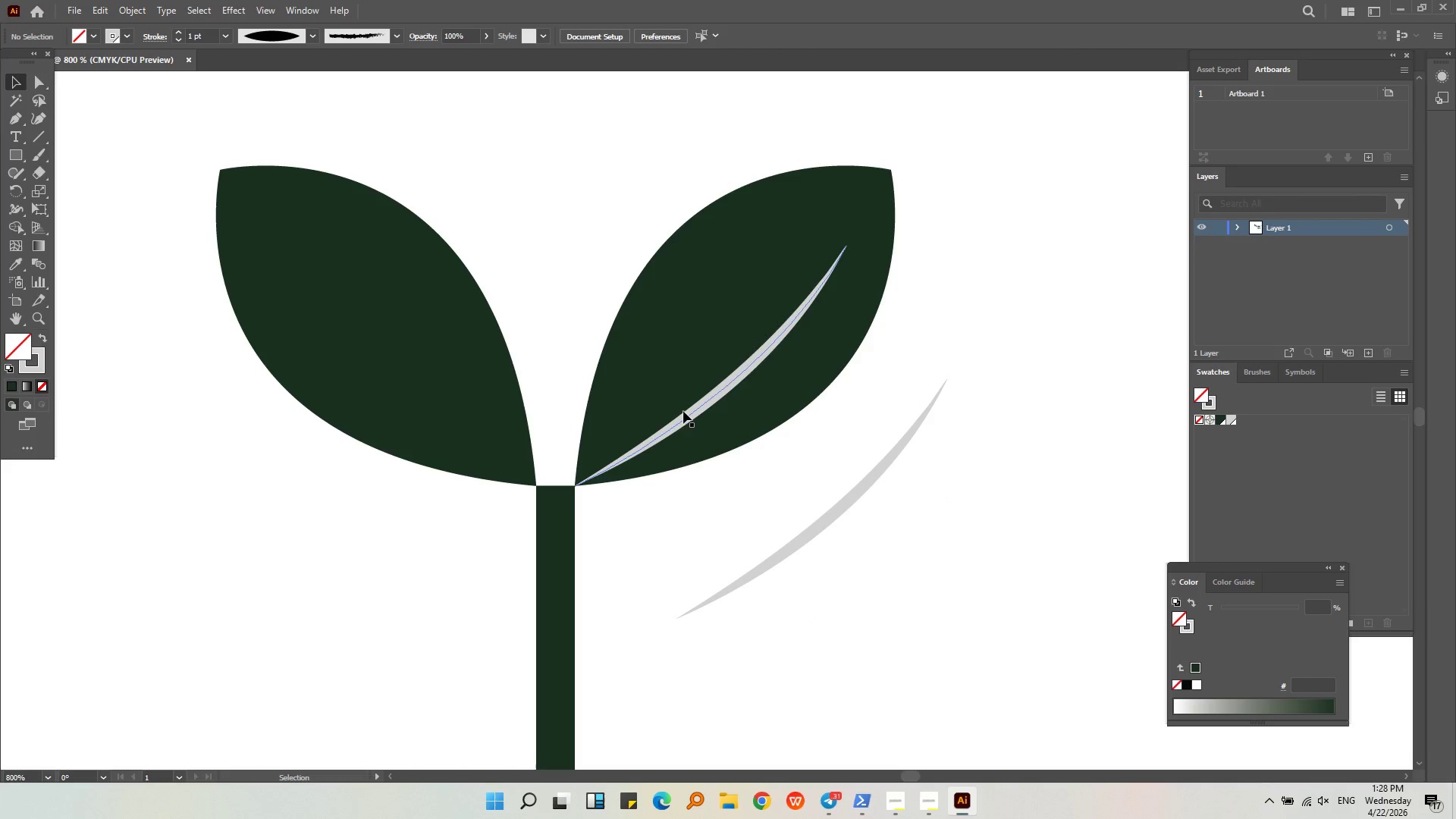 
left_click([683, 411])
 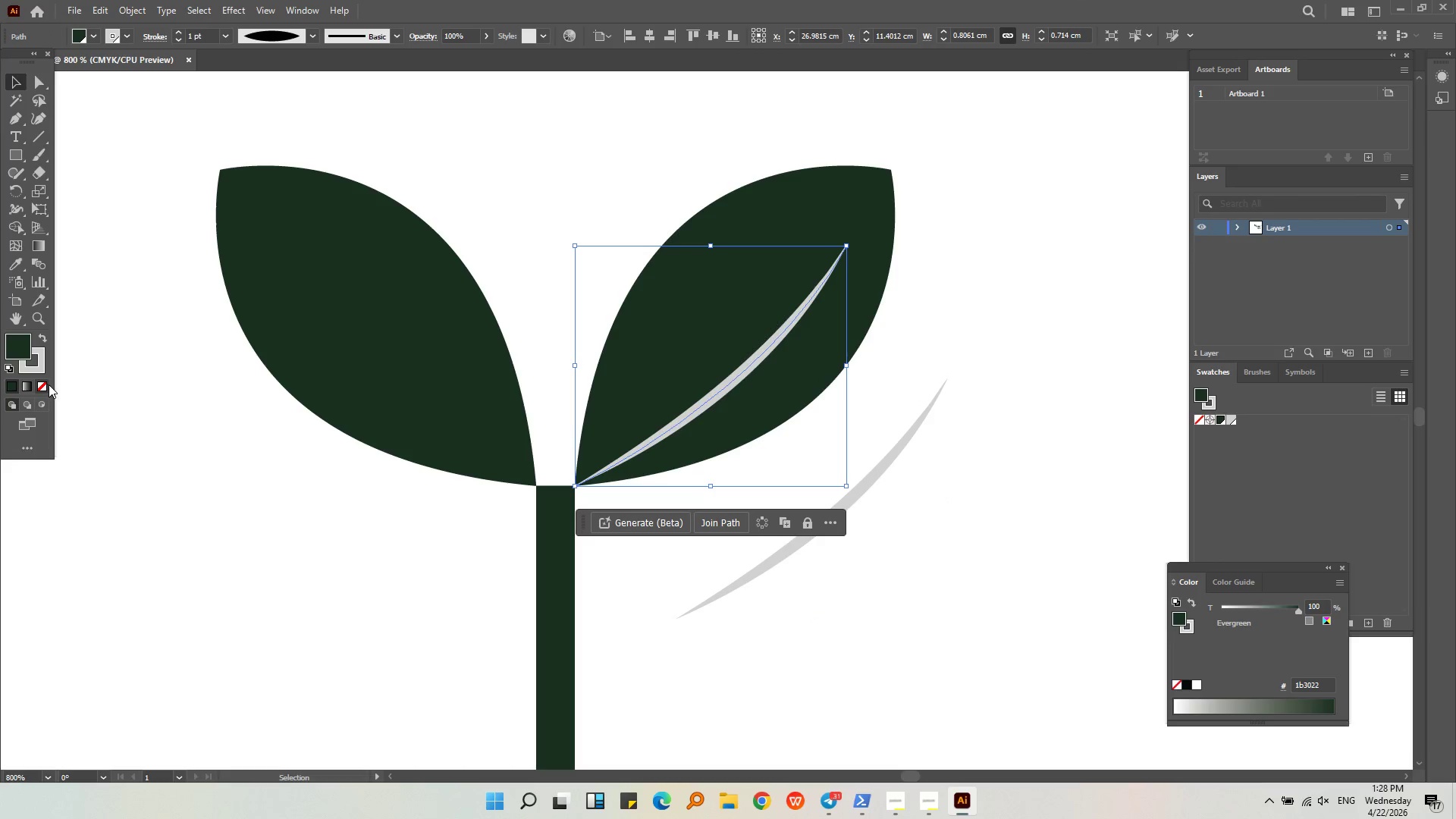 
double_click([46, 387])
 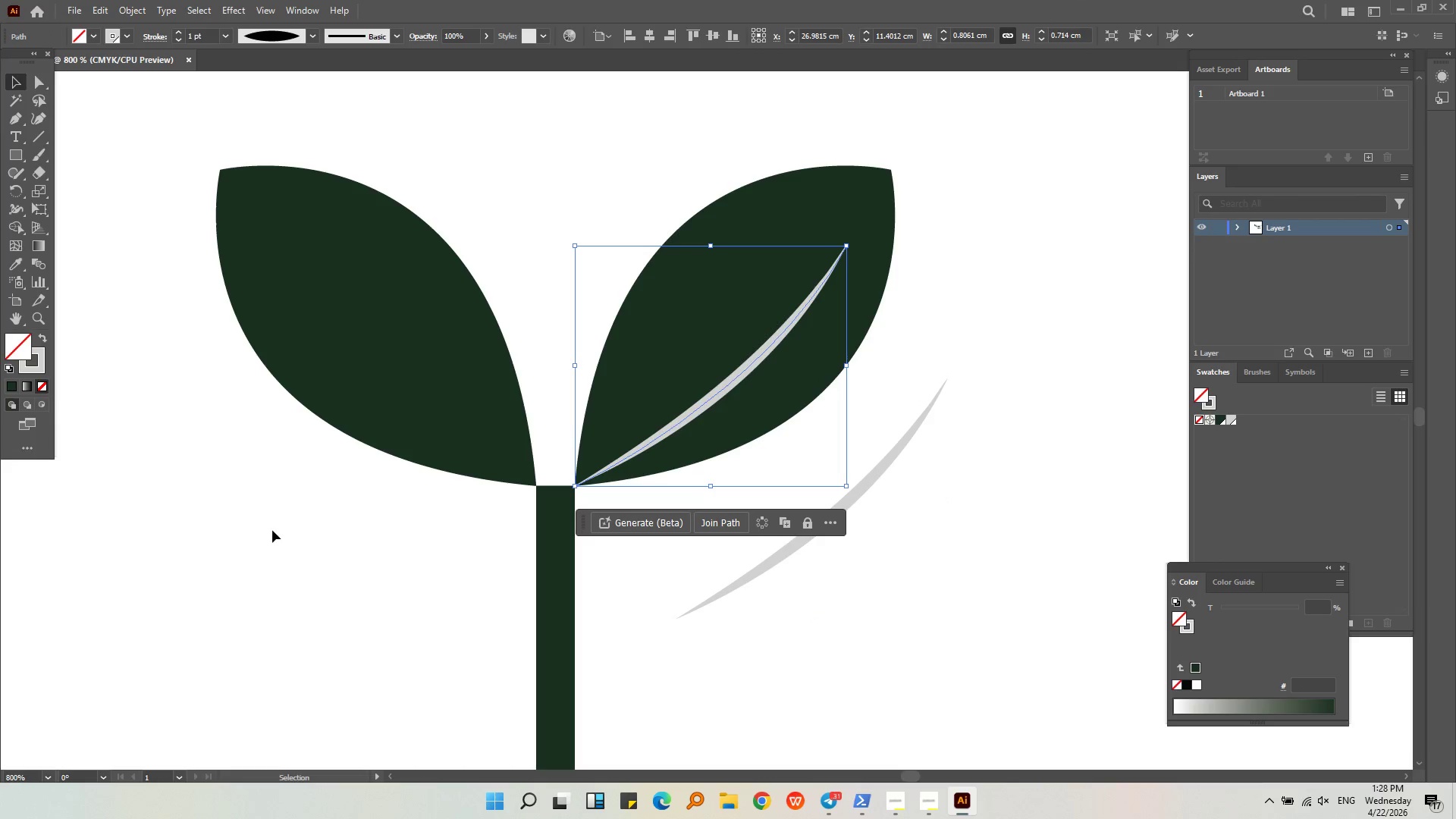 
triple_click([272, 530])
 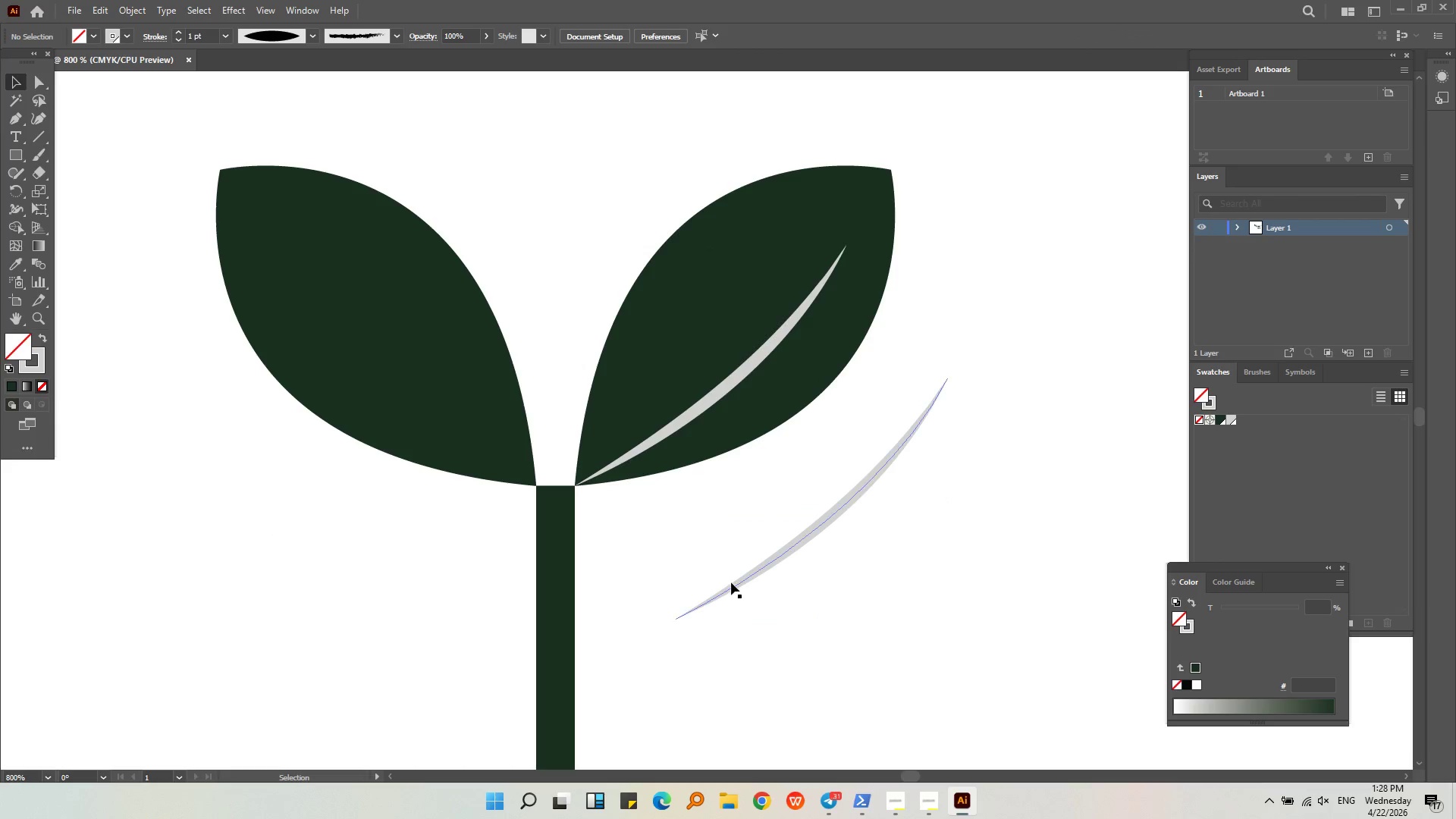 
left_click_drag(start_coordinate=[732, 584], to_coordinate=[590, 449])
 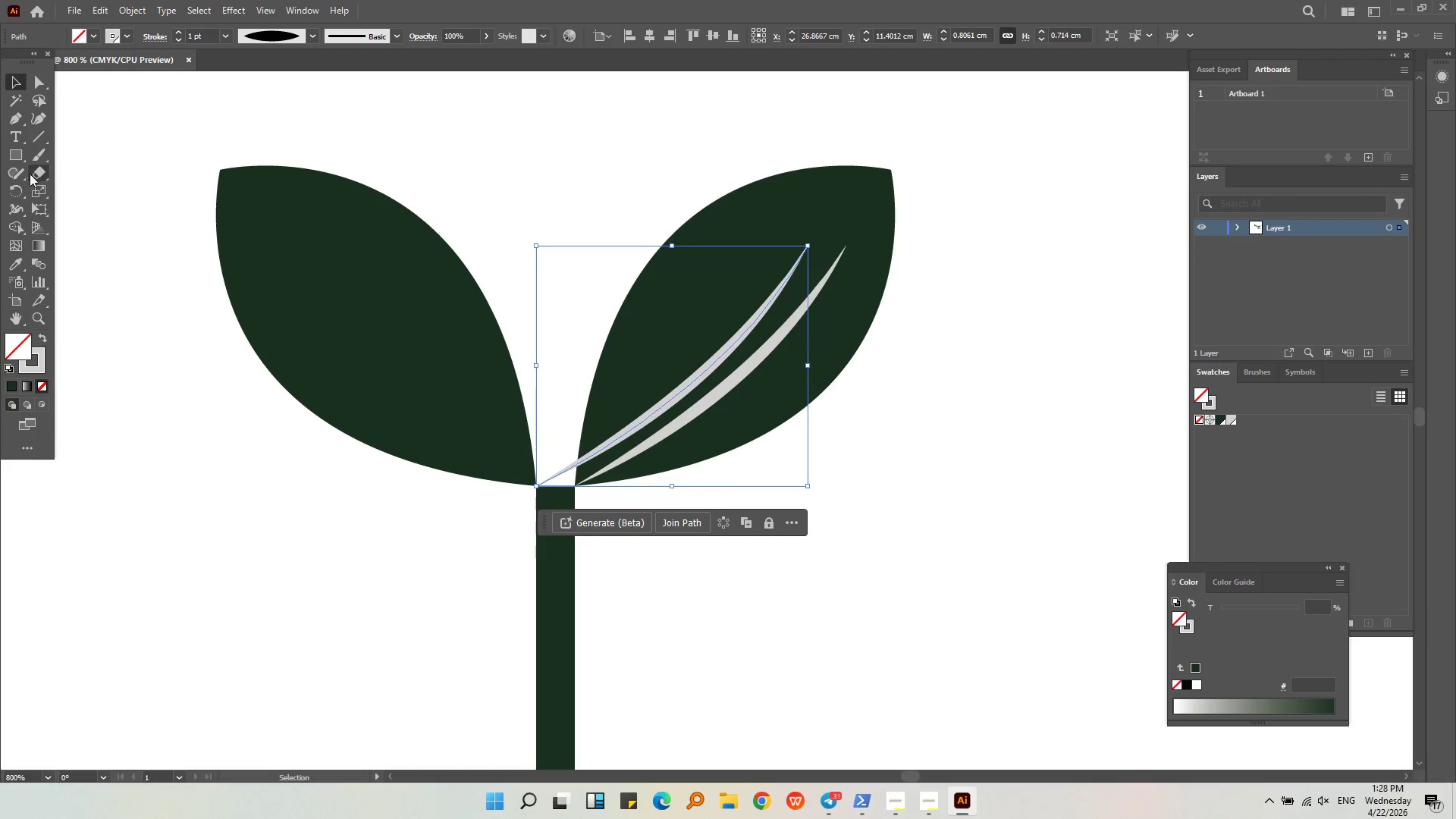 
left_click_drag(start_coordinate=[20, 185], to_coordinate=[61, 215])
 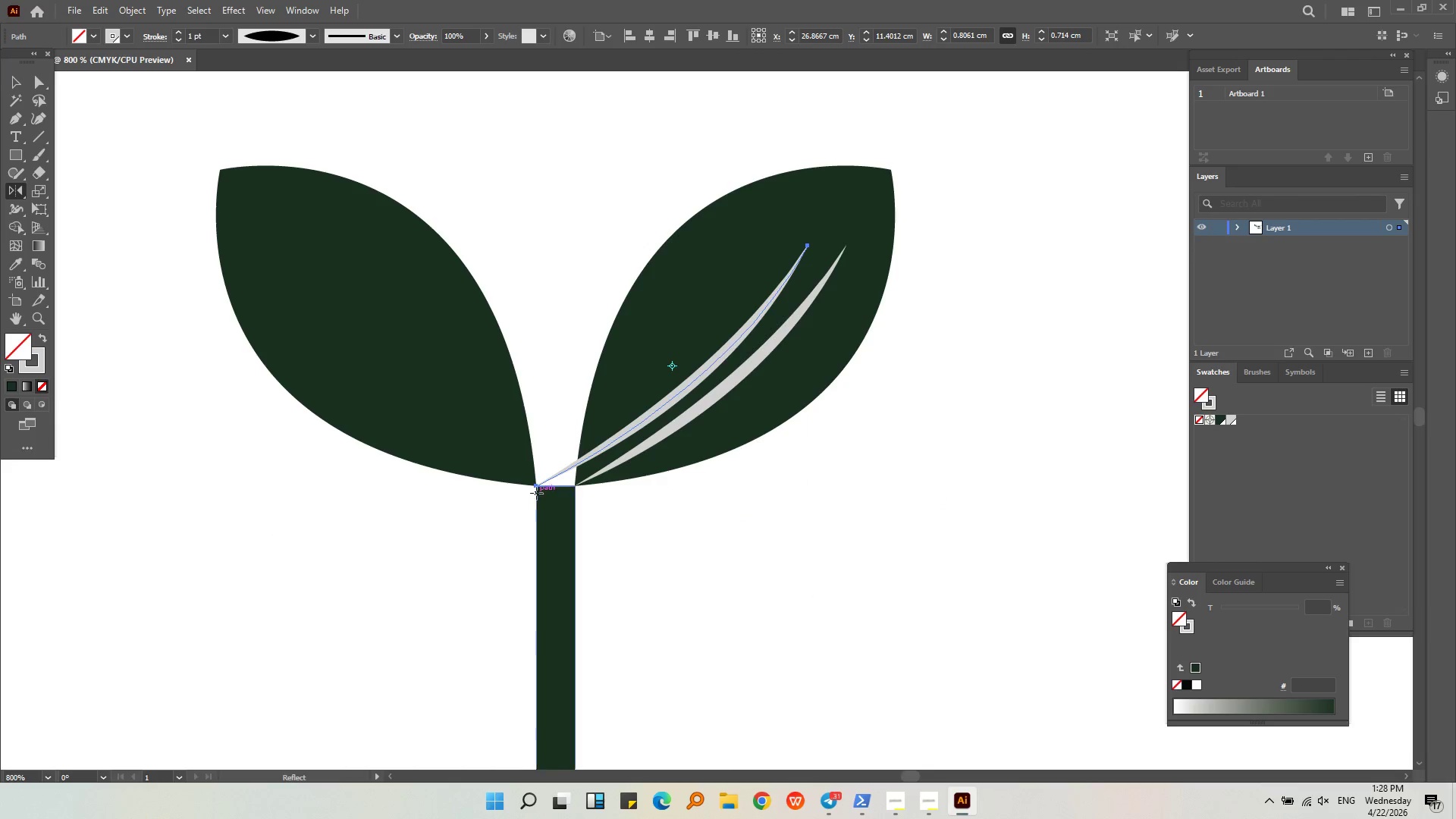 
left_click_drag(start_coordinate=[535, 488], to_coordinate=[835, 592])
 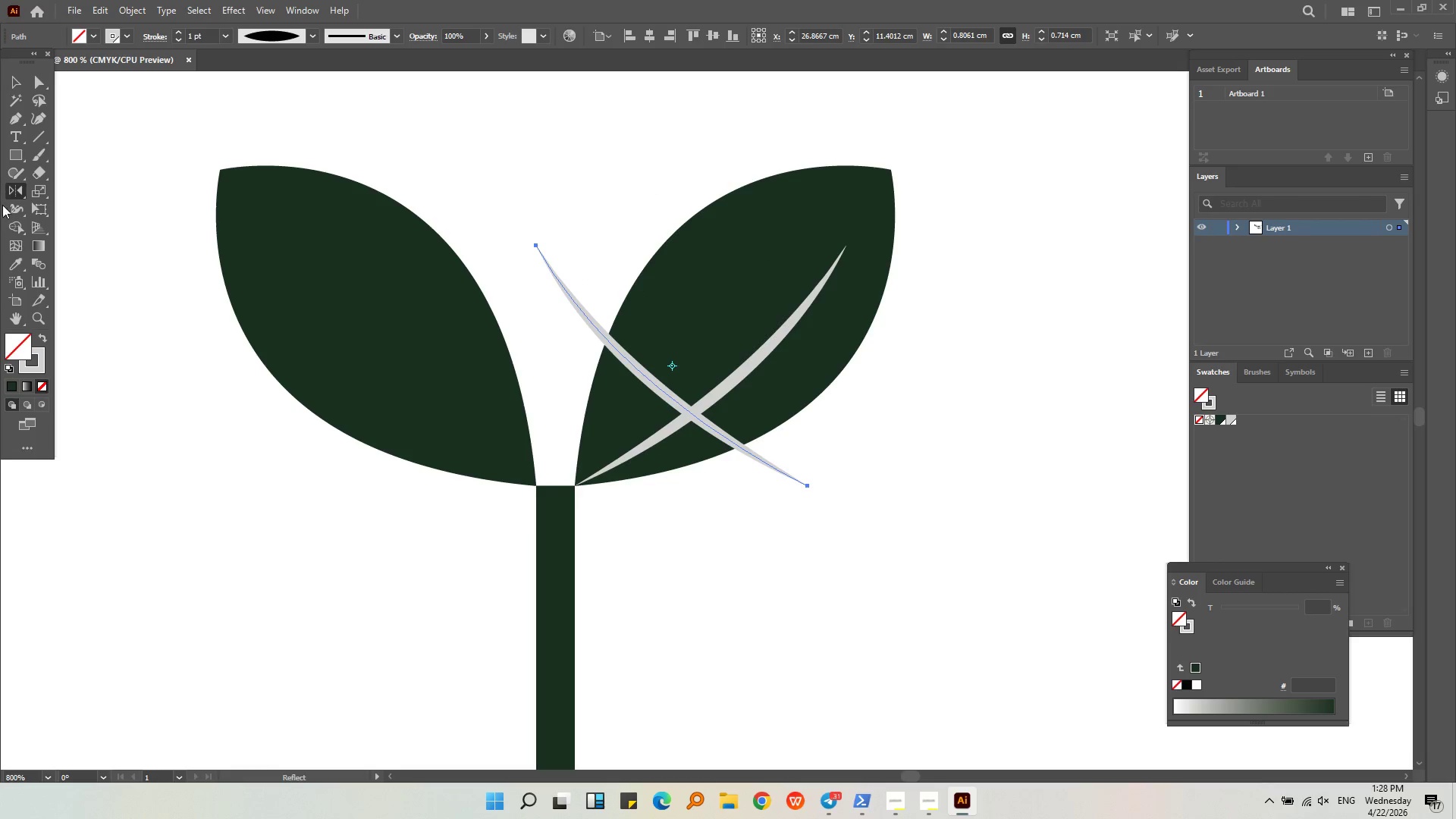 
hold_key(key=ShiftLeft, duration=0.44)
 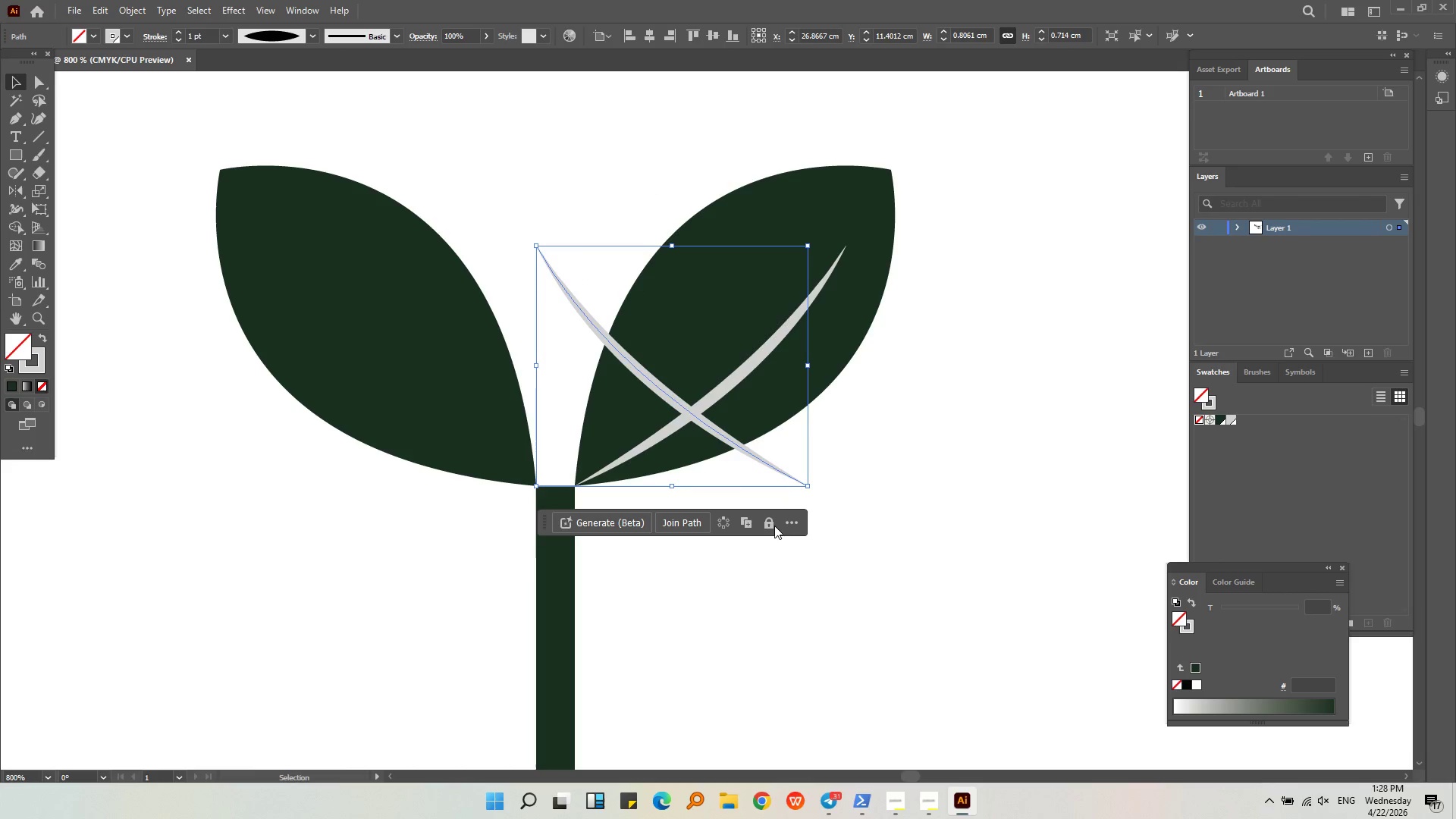 
left_click_drag(start_coordinate=[778, 471], to_coordinate=[496, 466])
 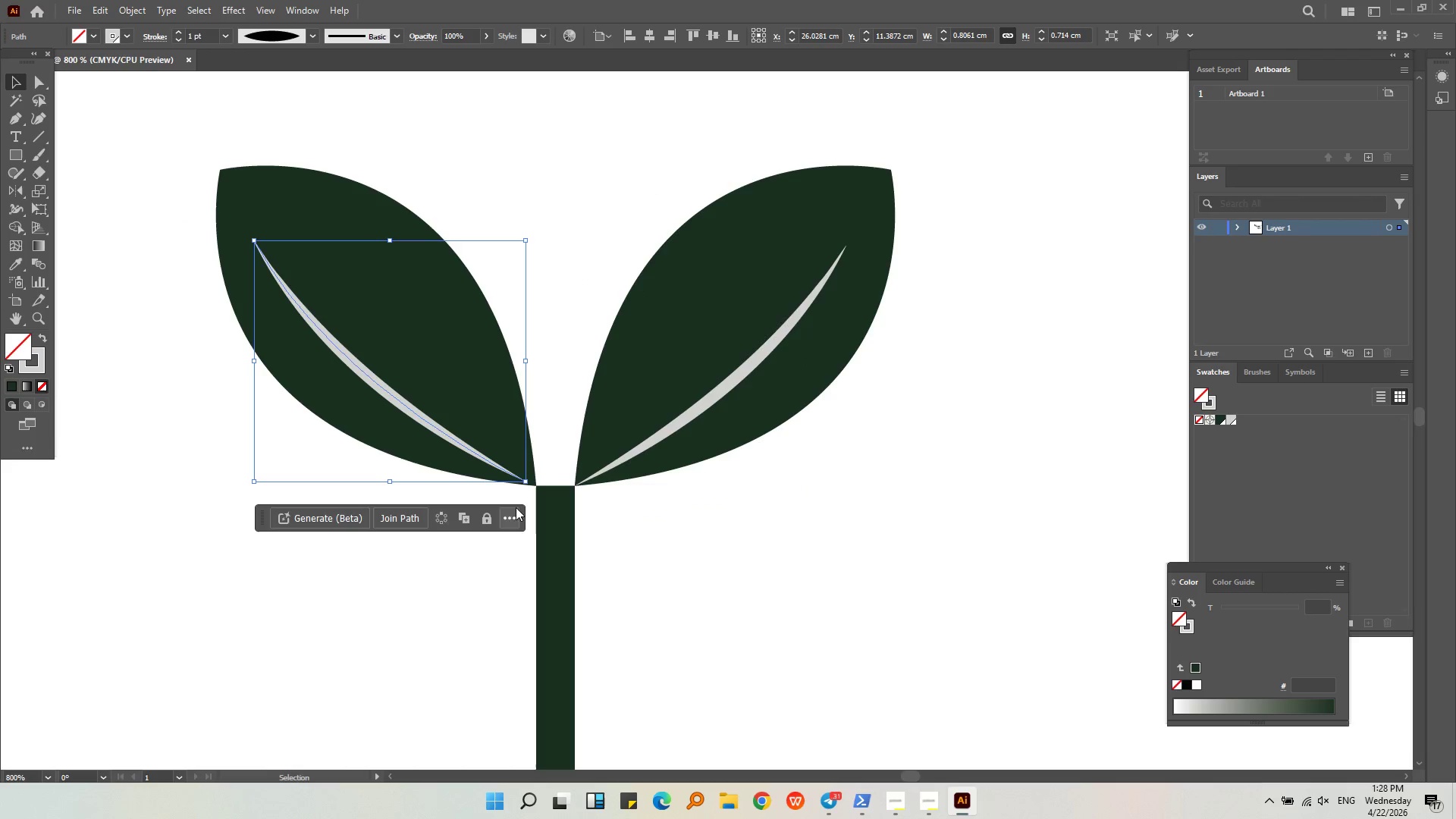 
hold_key(key=AltLeft, duration=0.34)
scroll: coordinate [513, 491], scroll_direction: up, amount: 3.0
 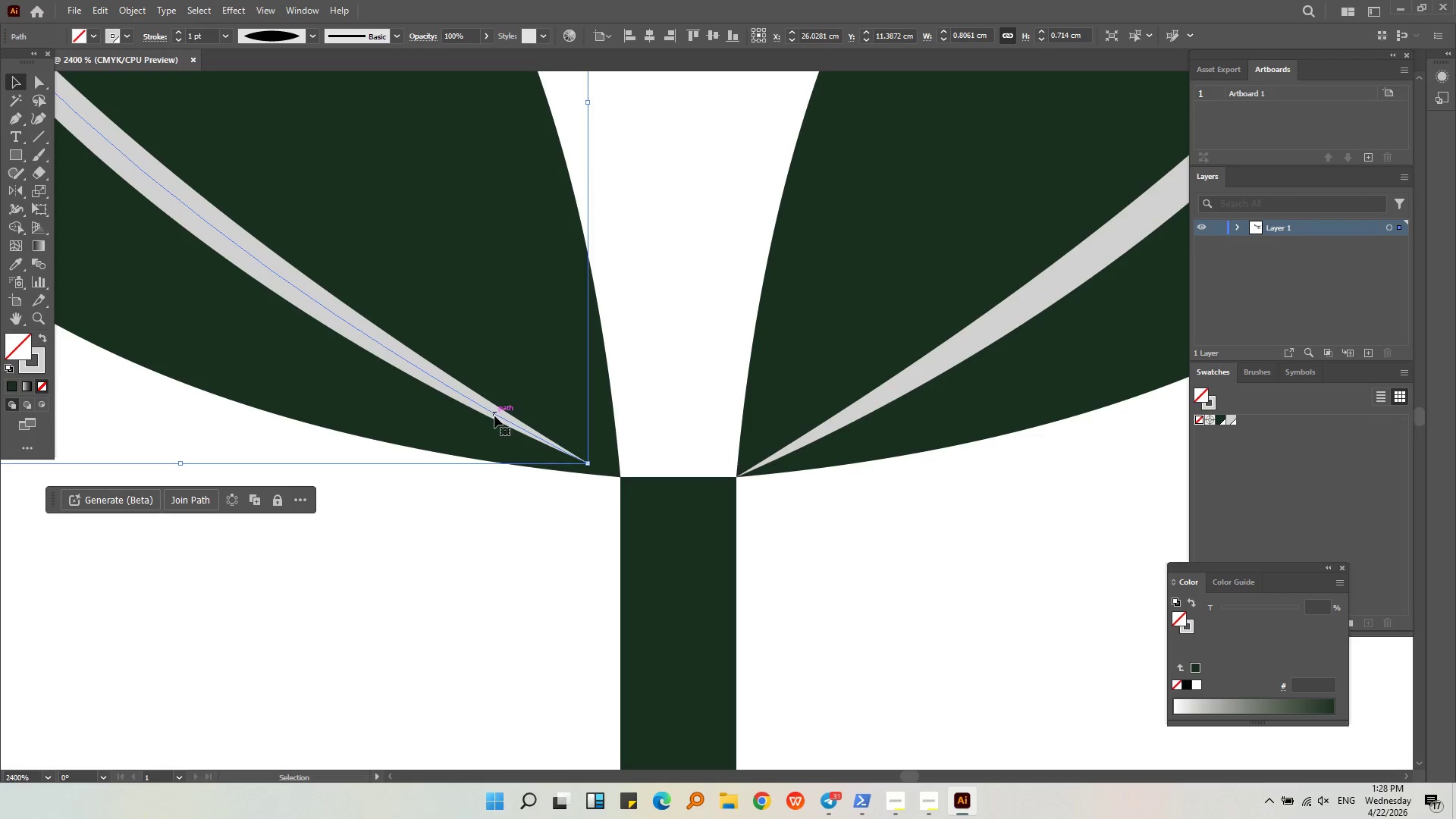 
left_click_drag(start_coordinate=[497, 416], to_coordinate=[529, 427])
 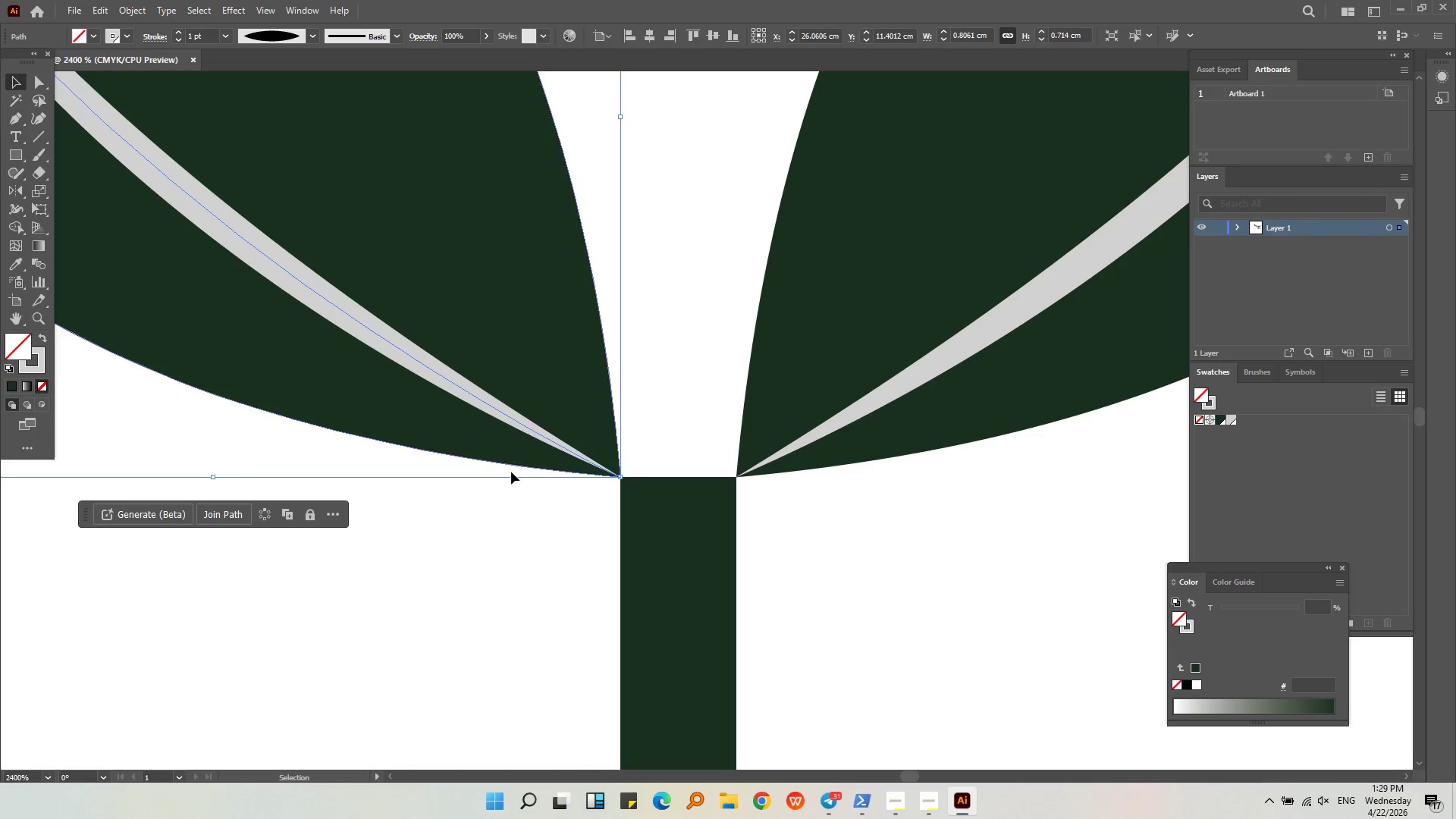 
hold_key(key=AltLeft, duration=0.52)
 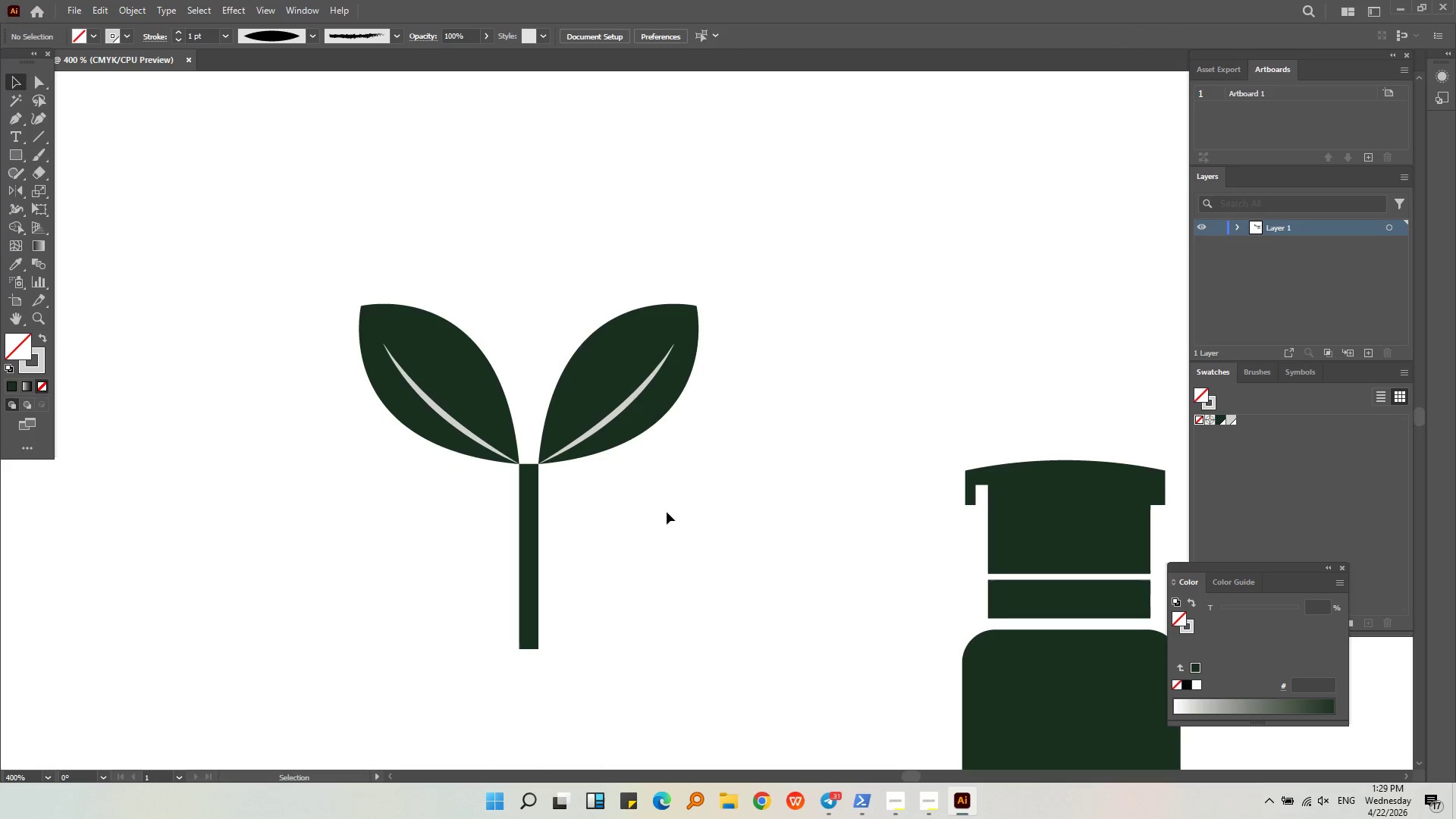 
left_click([699, 518])
 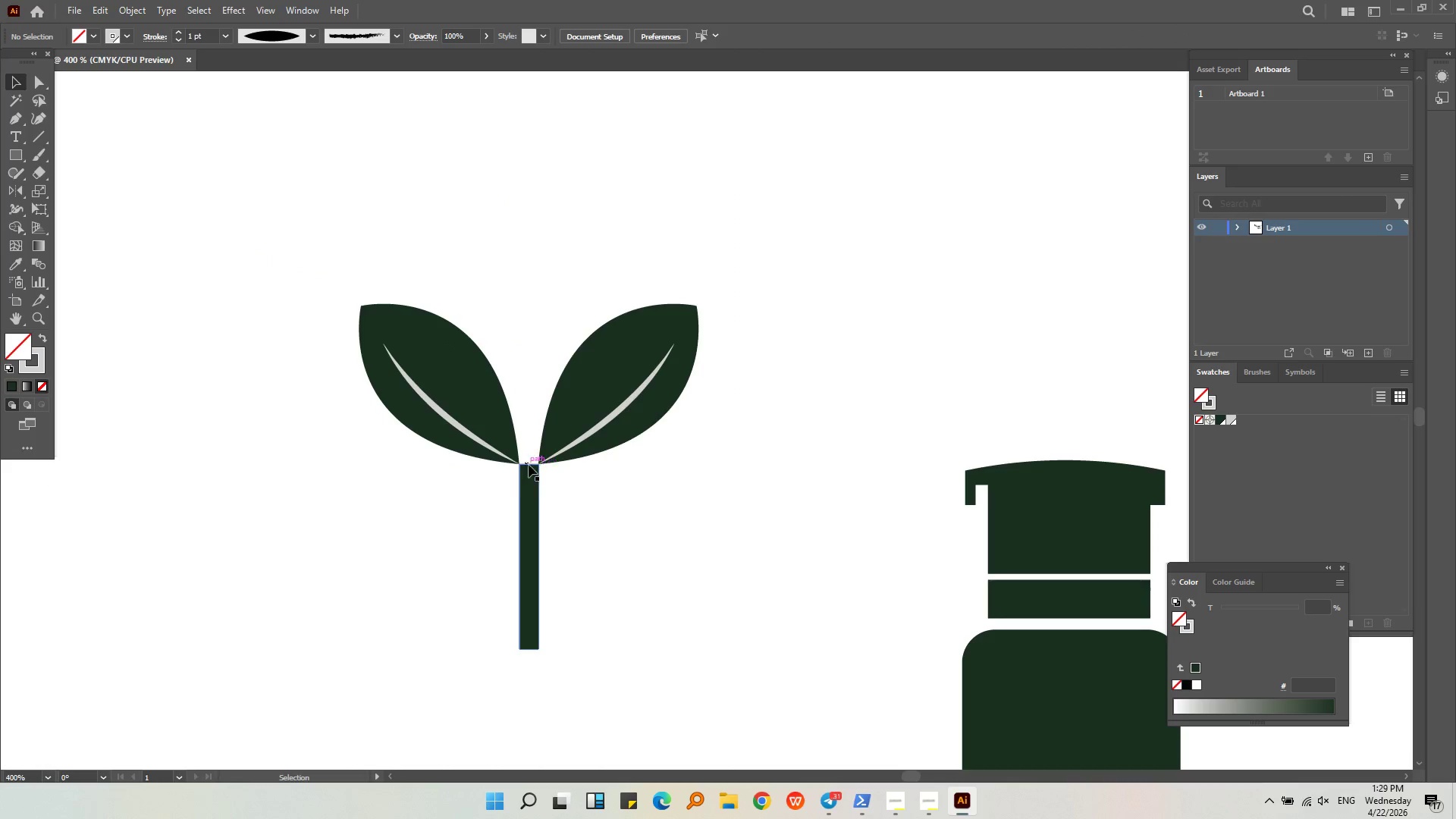 
scroll: coordinate [512, 473], scroll_direction: down, amount: 5.0
 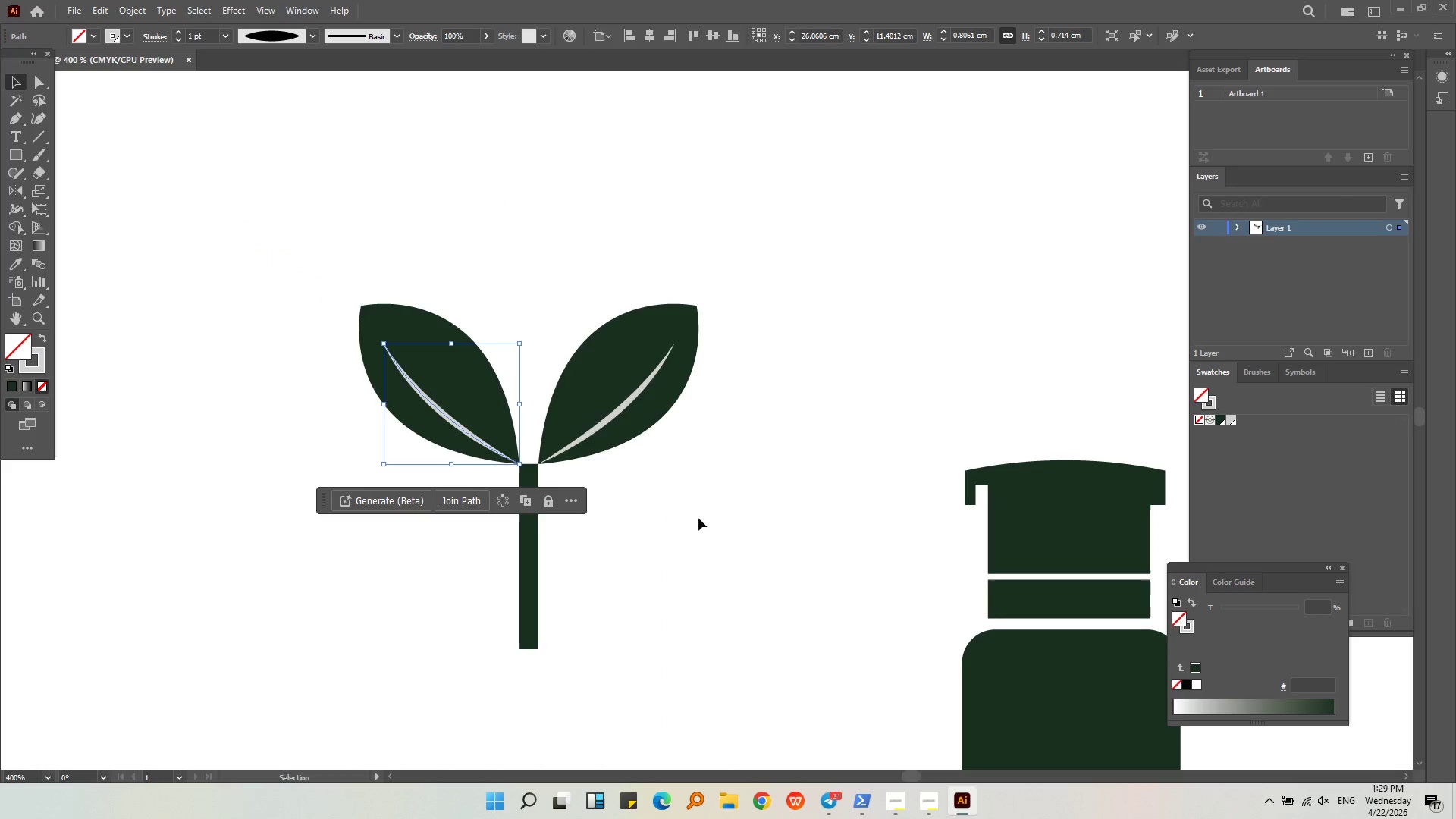 
left_click([491, 494])
 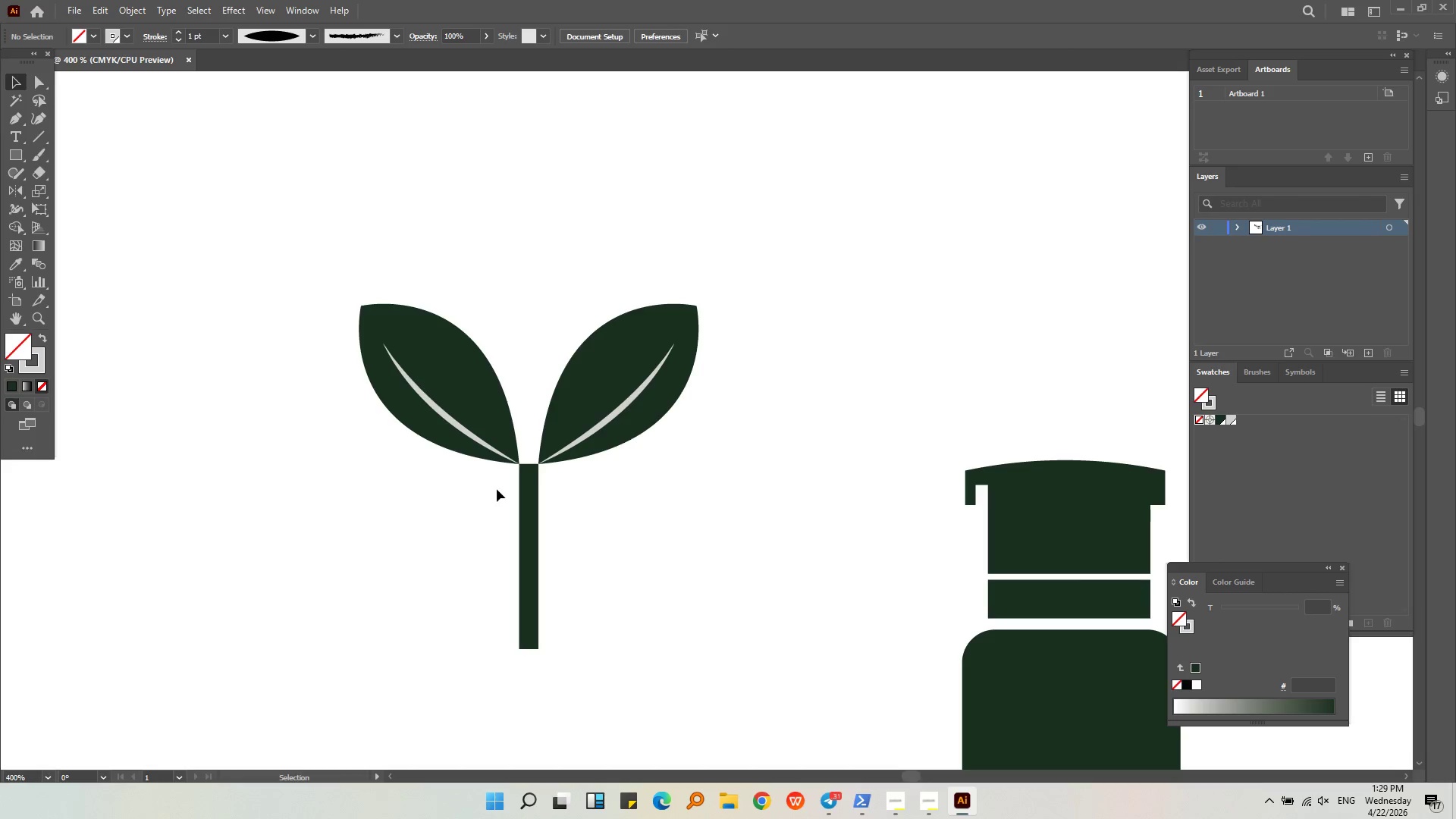 
left_click_drag(start_coordinate=[487, 487], to_coordinate=[441, 381])
 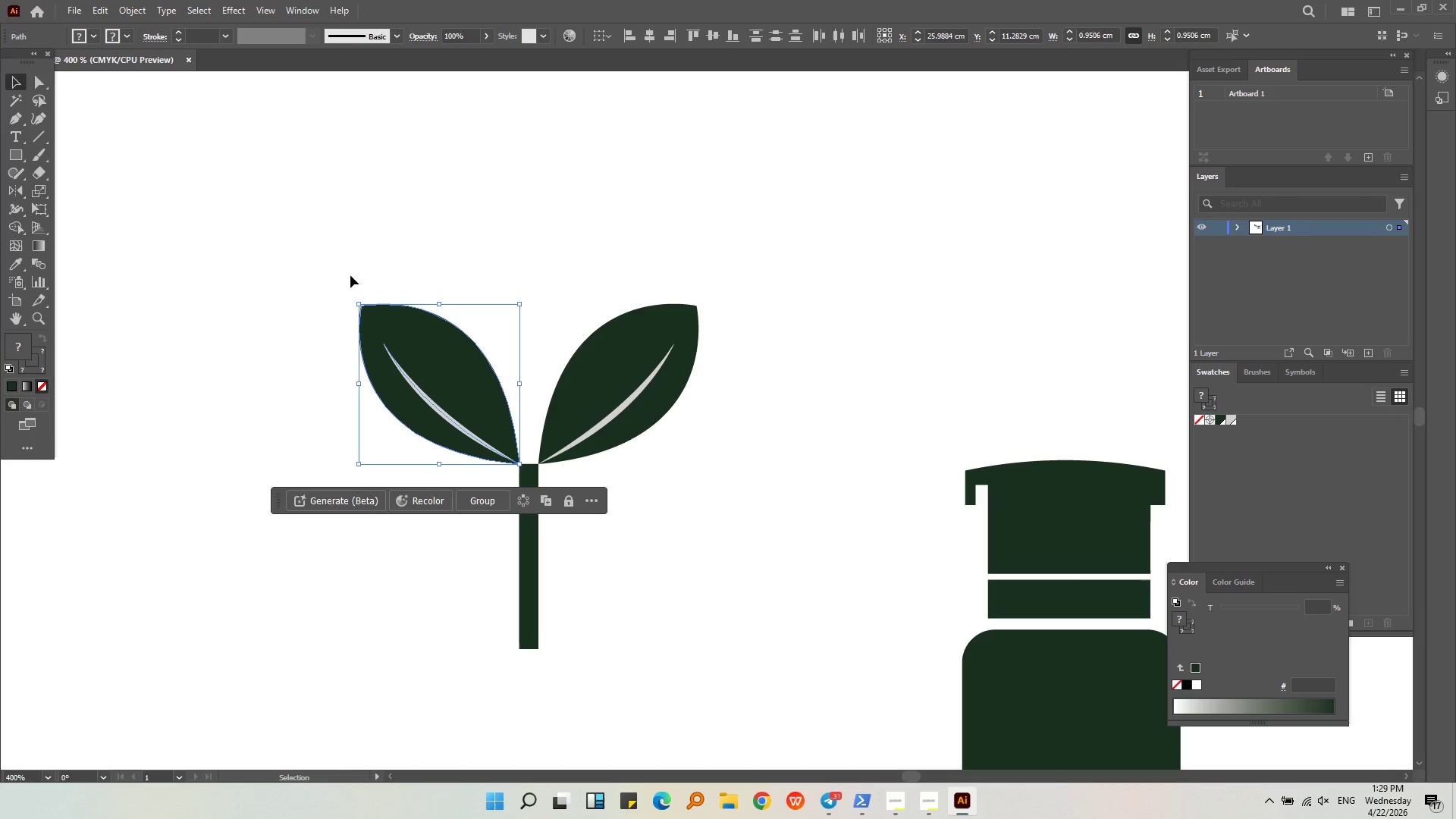 
left_click([546, 297])
 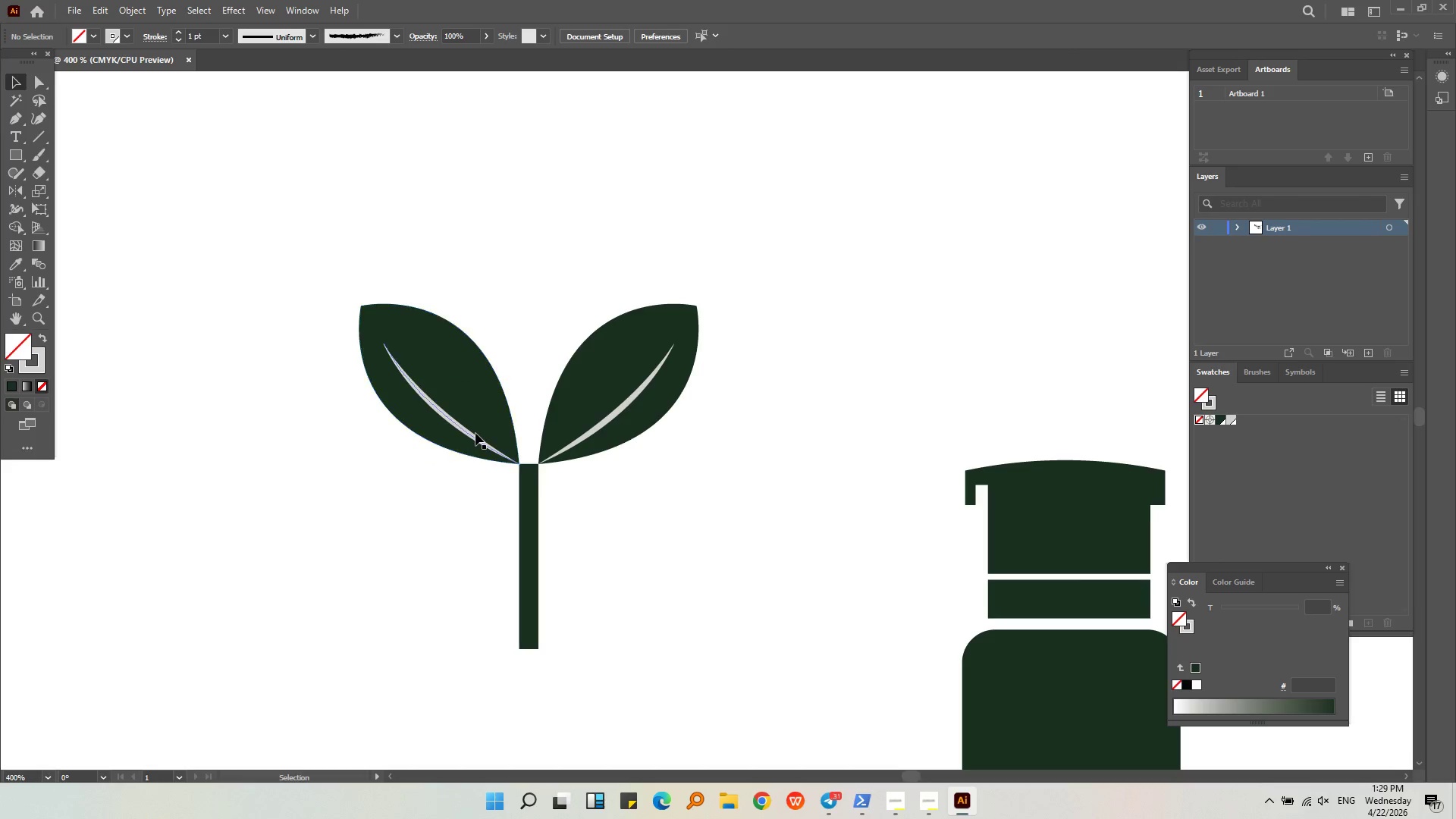 
left_click([473, 433])
 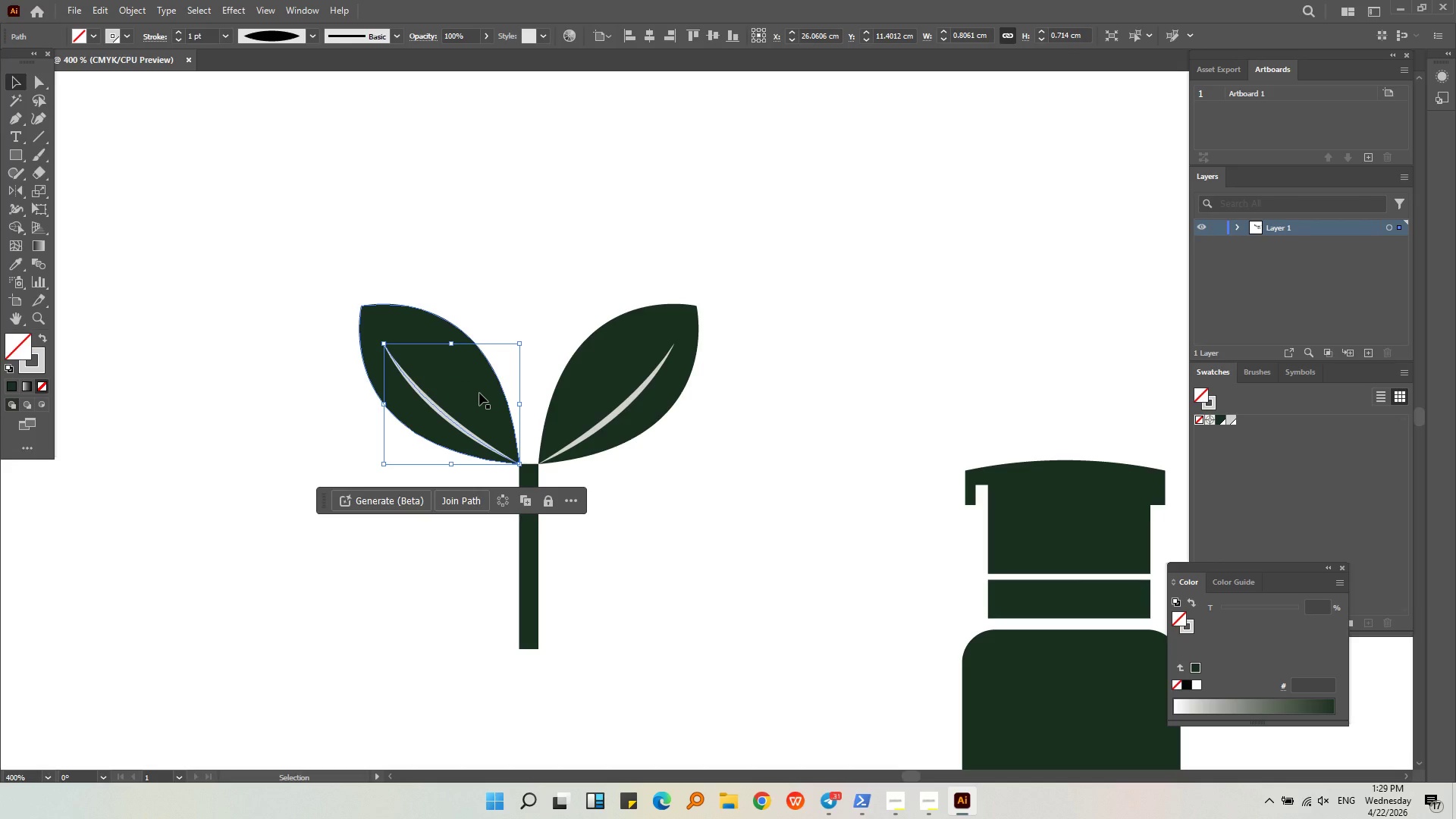 
hold_key(key=ShiftLeft, duration=0.41)
left_click([479, 393])
 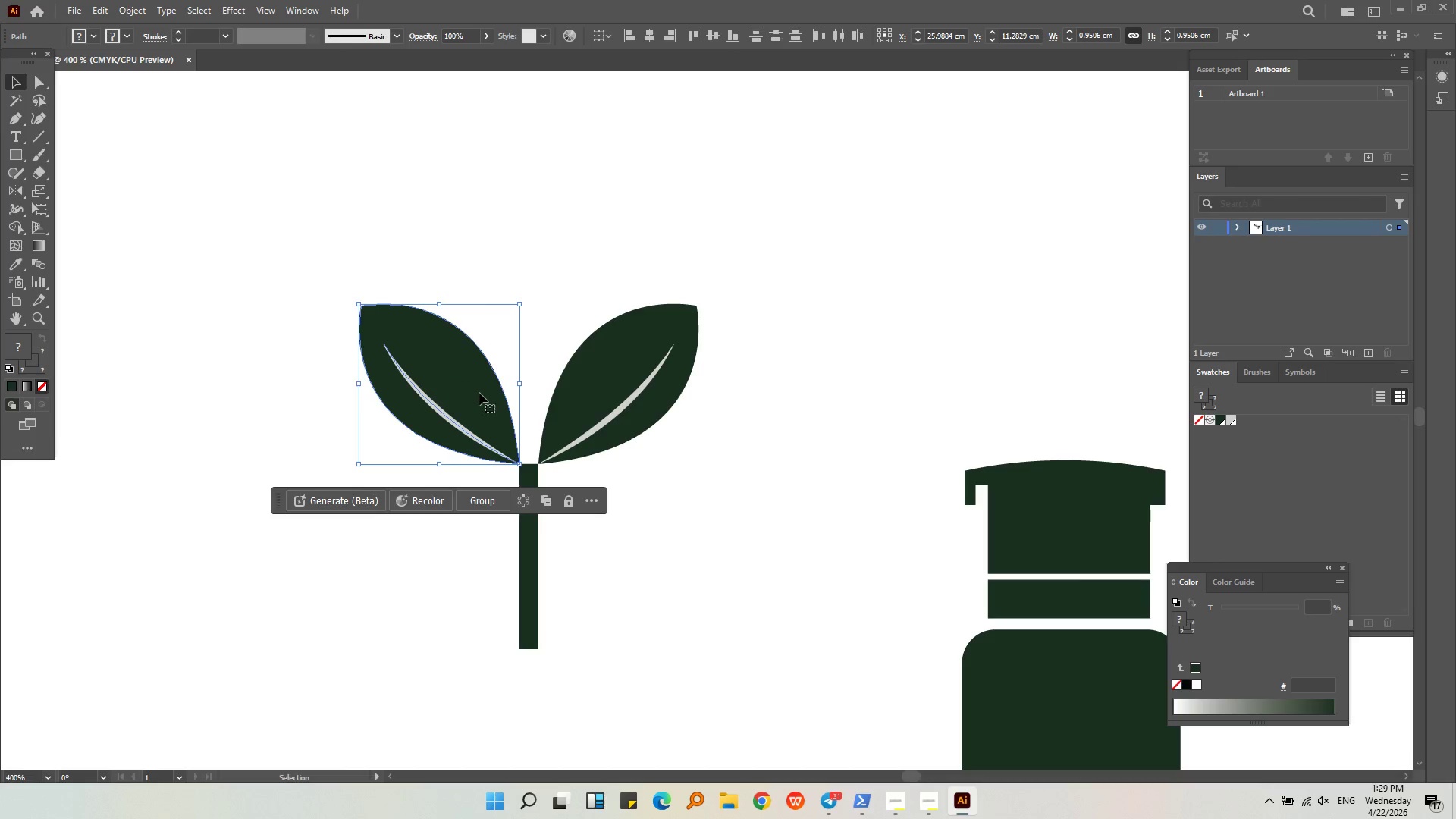 
key(Control+G)
 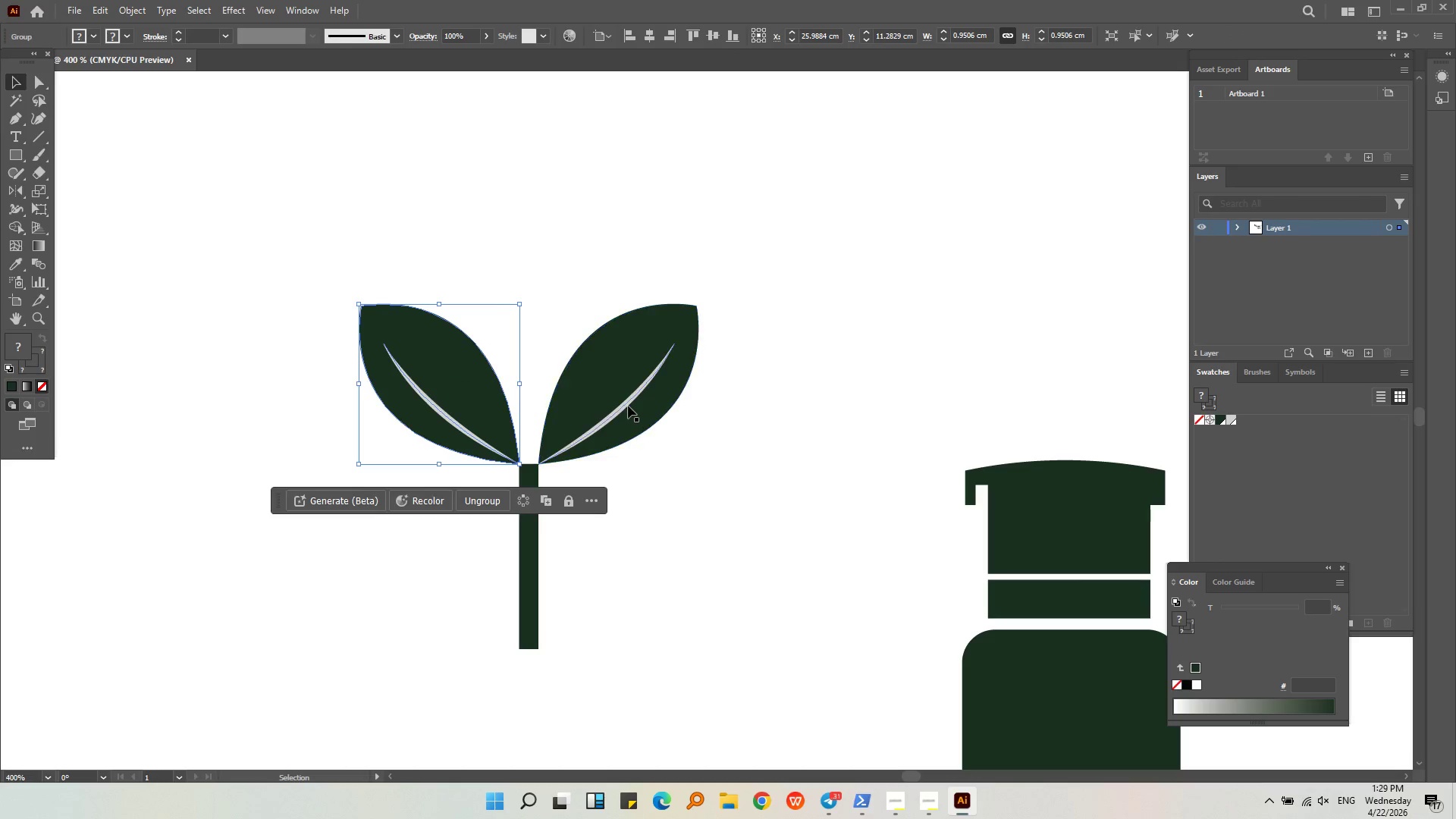 
left_click([628, 406])
 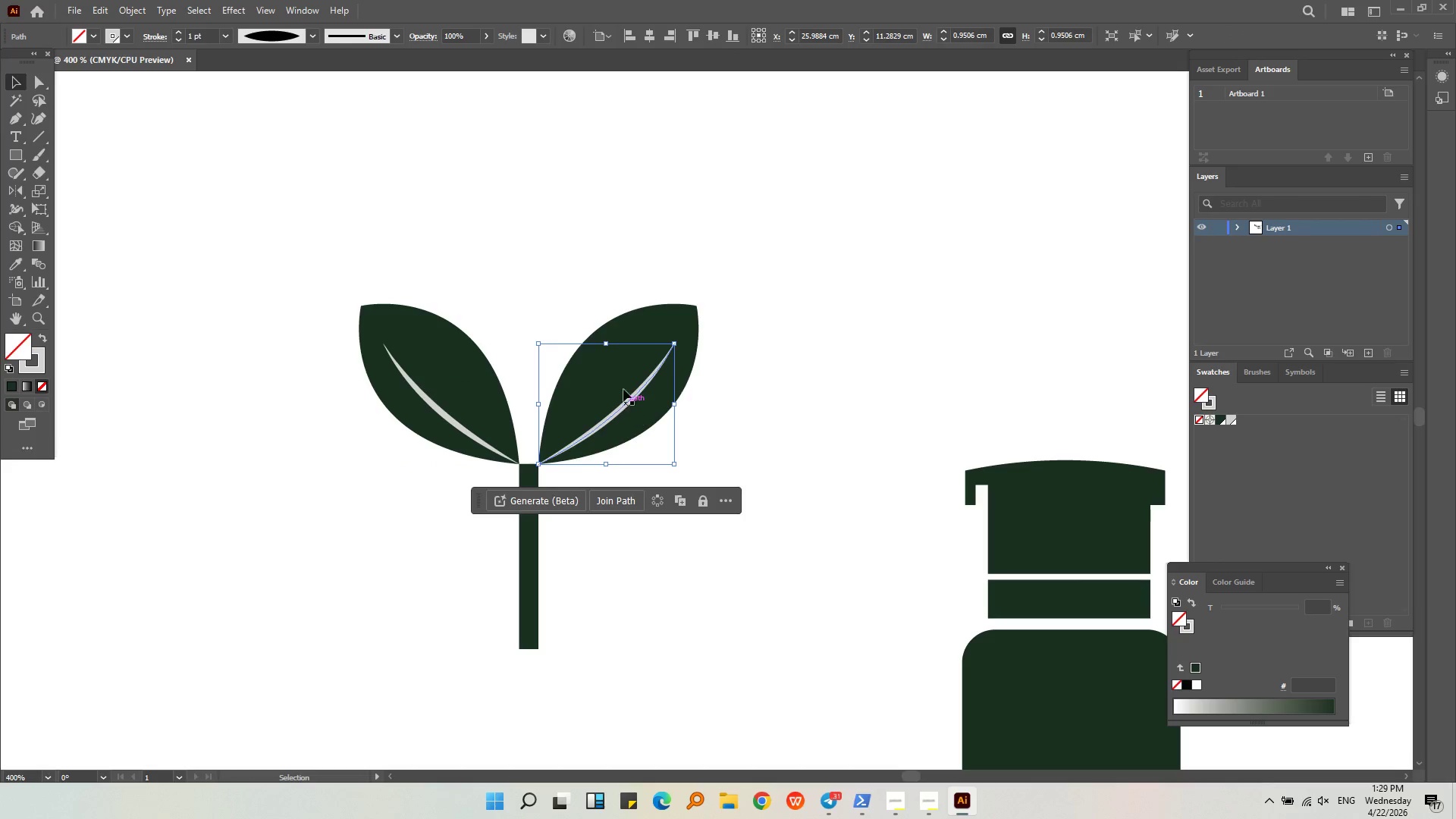 
hold_key(key=ShiftLeft, duration=0.69)
left_click([644, 325])
 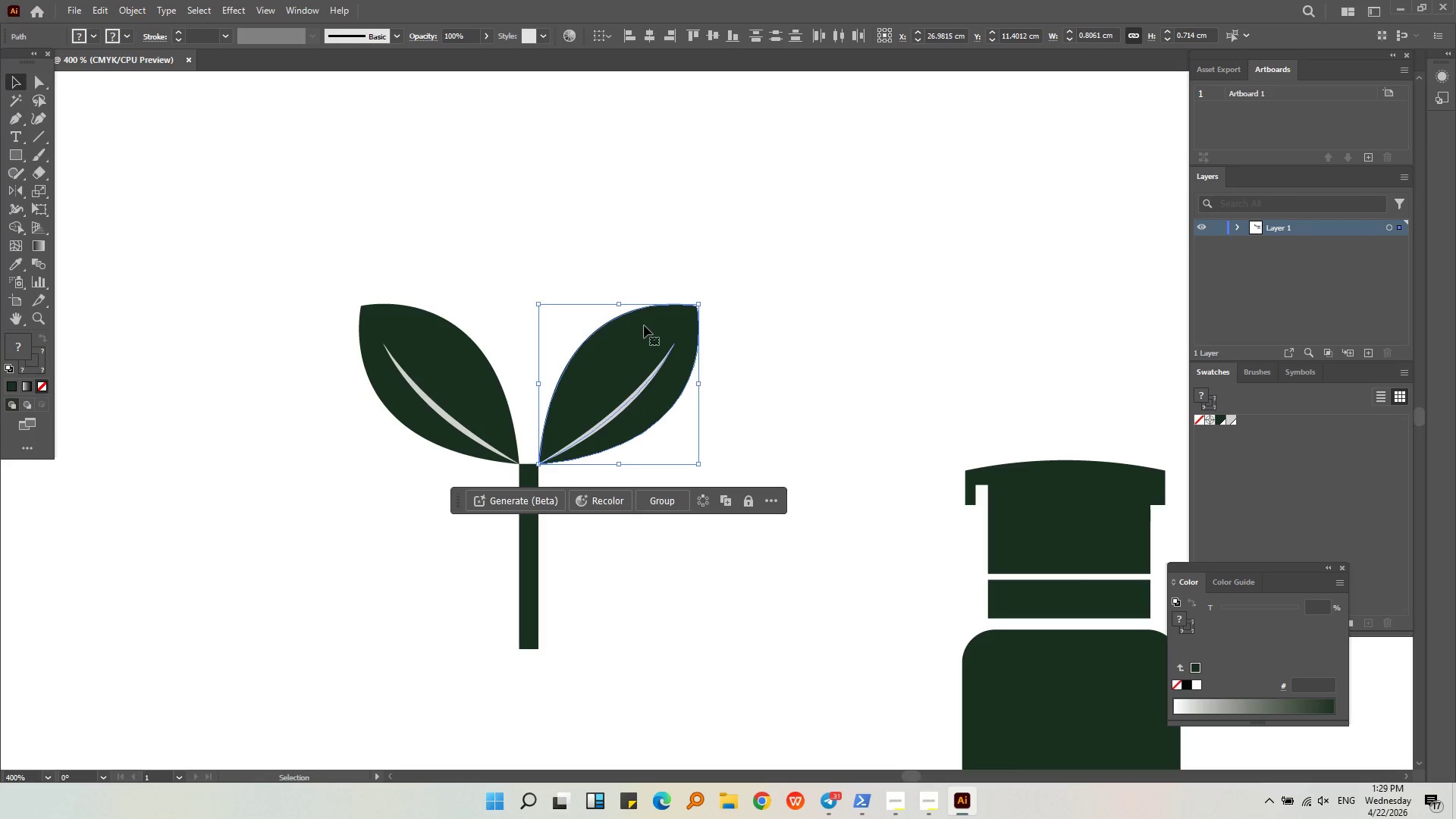 
key(Control+G)
 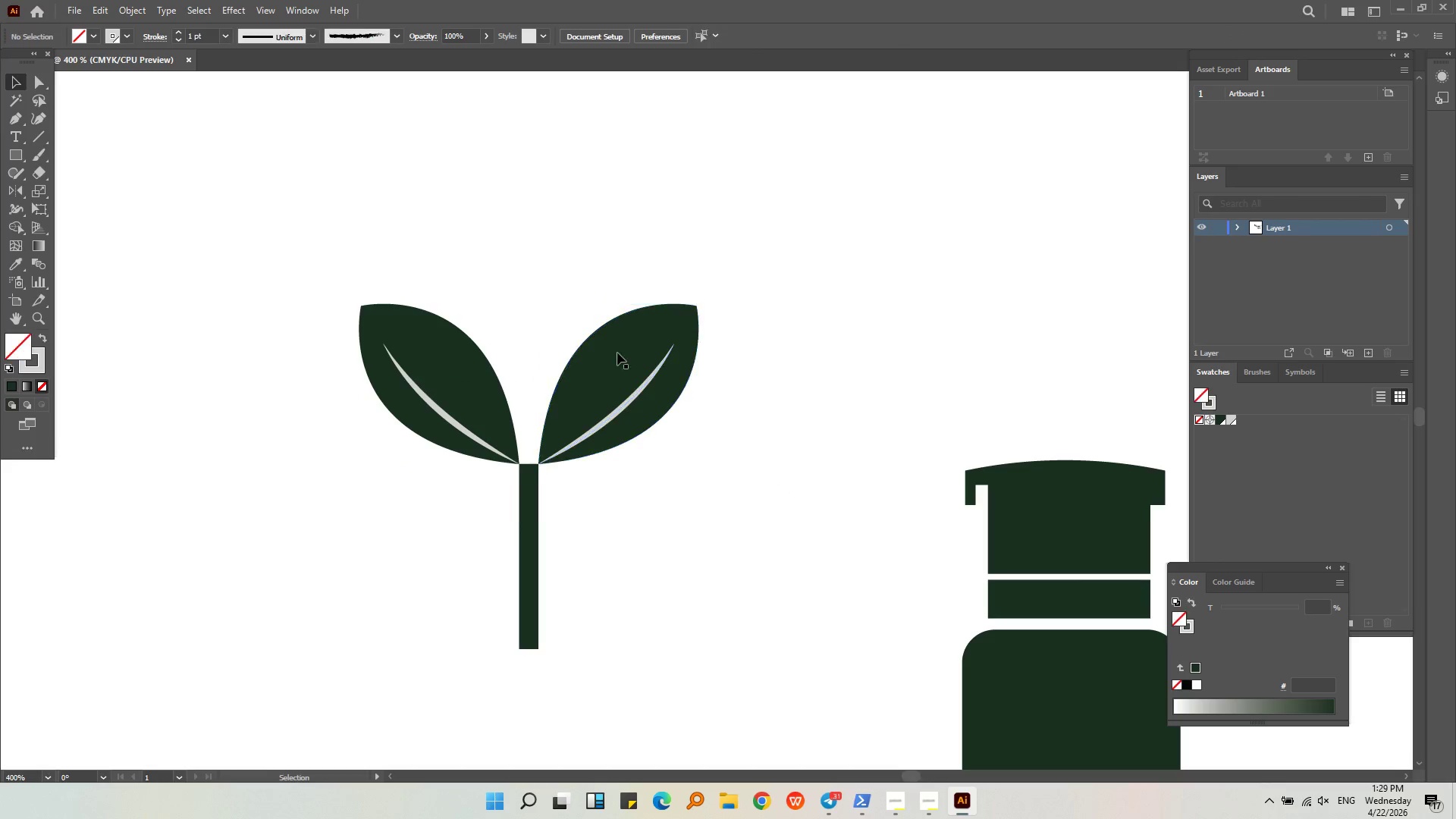 
hold_key(key=AltLeft, duration=0.38)
 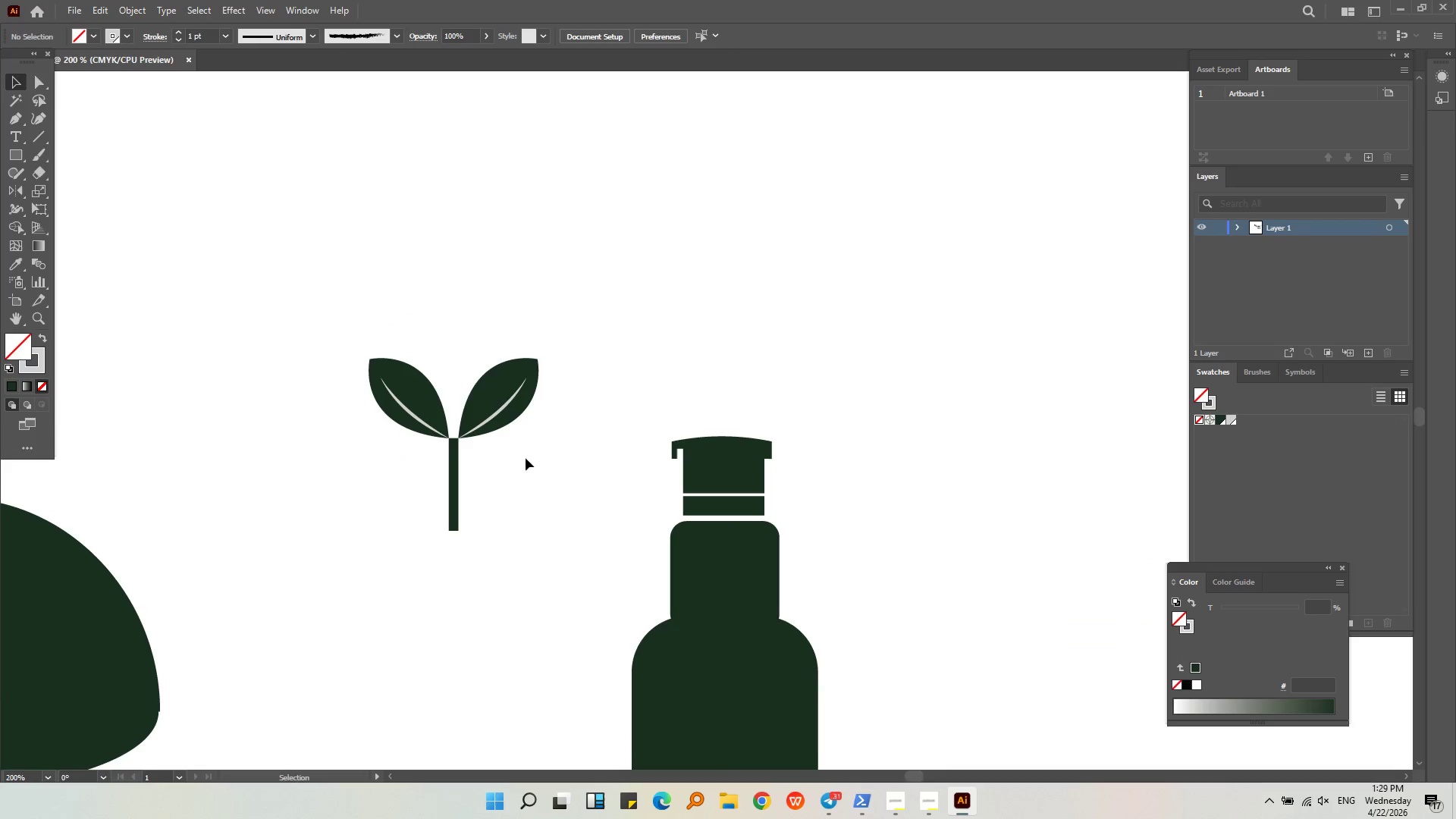 
left_click([585, 383])
 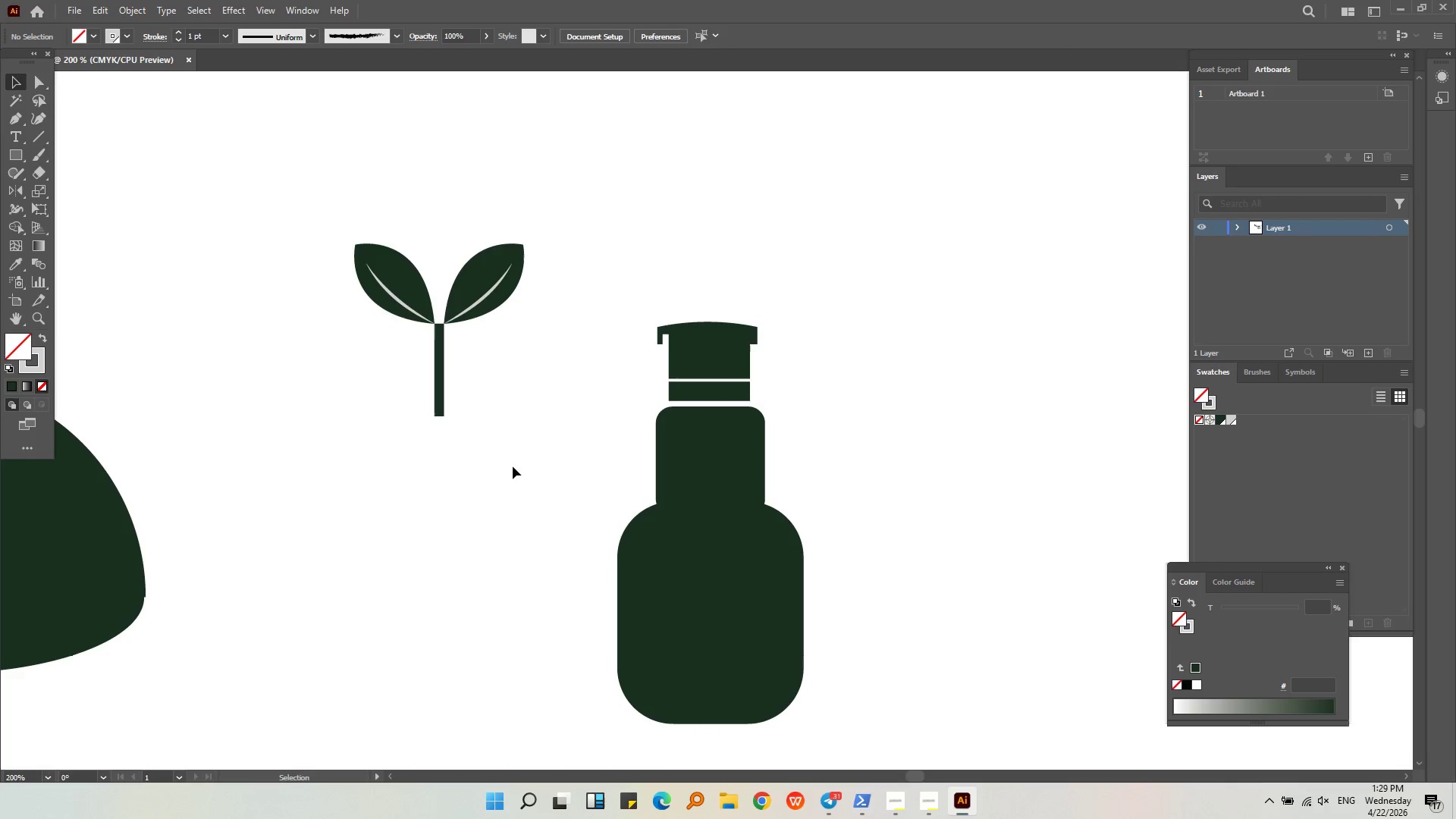 
scroll: coordinate [381, 405], scroll_direction: down, amount: 2.0
 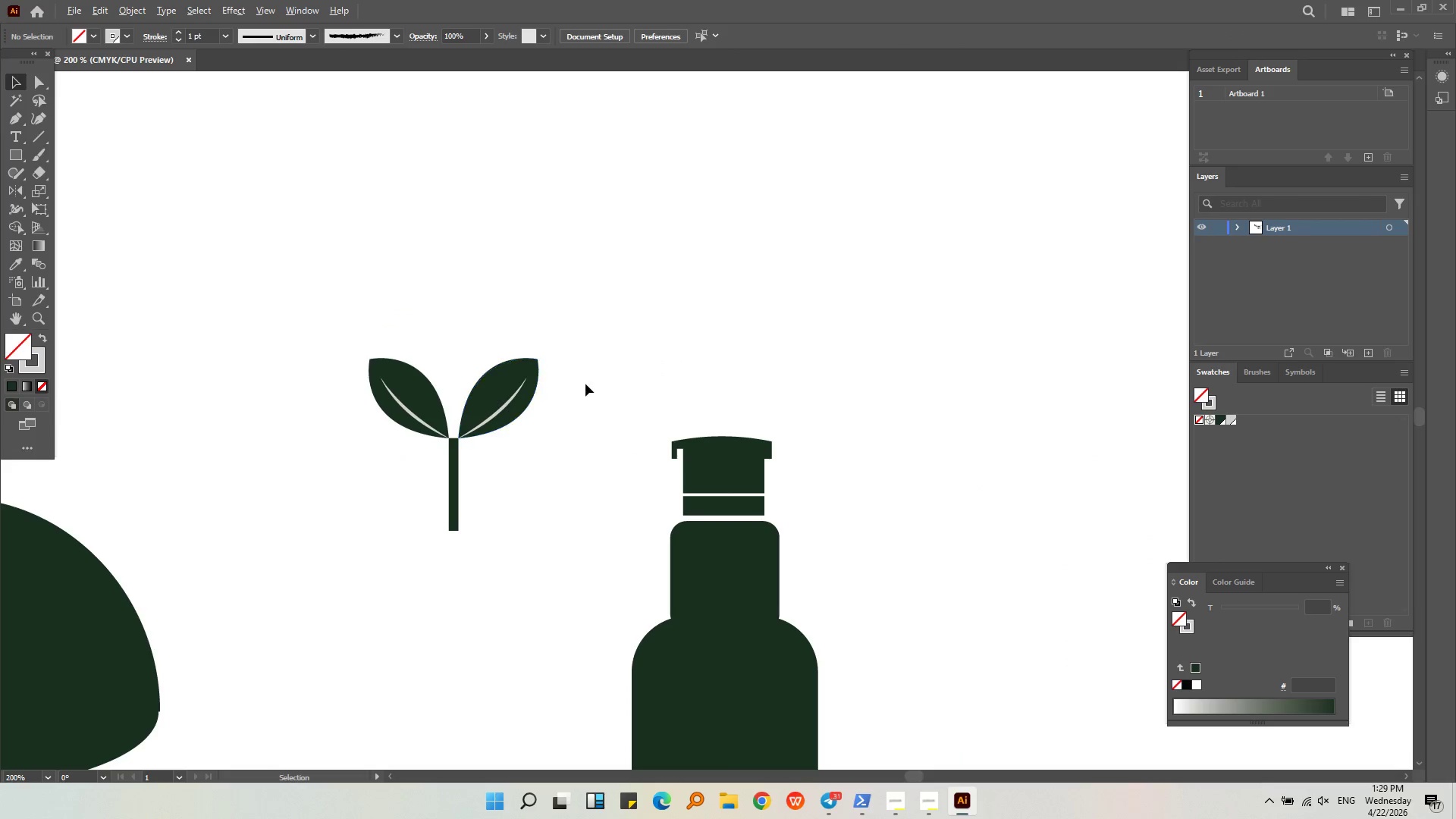 
wait(8.05)
 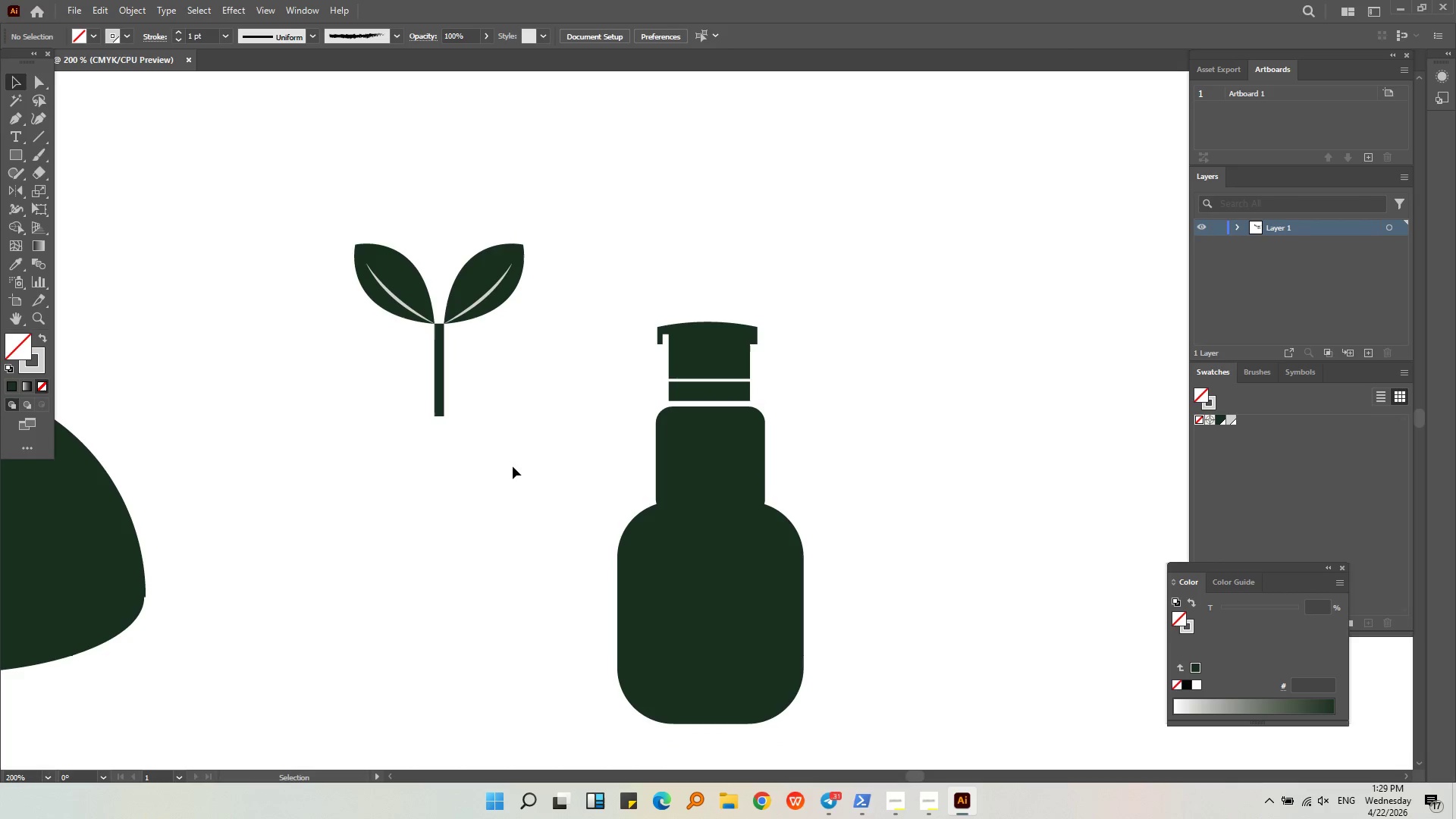 
middle_click([553, 580])
 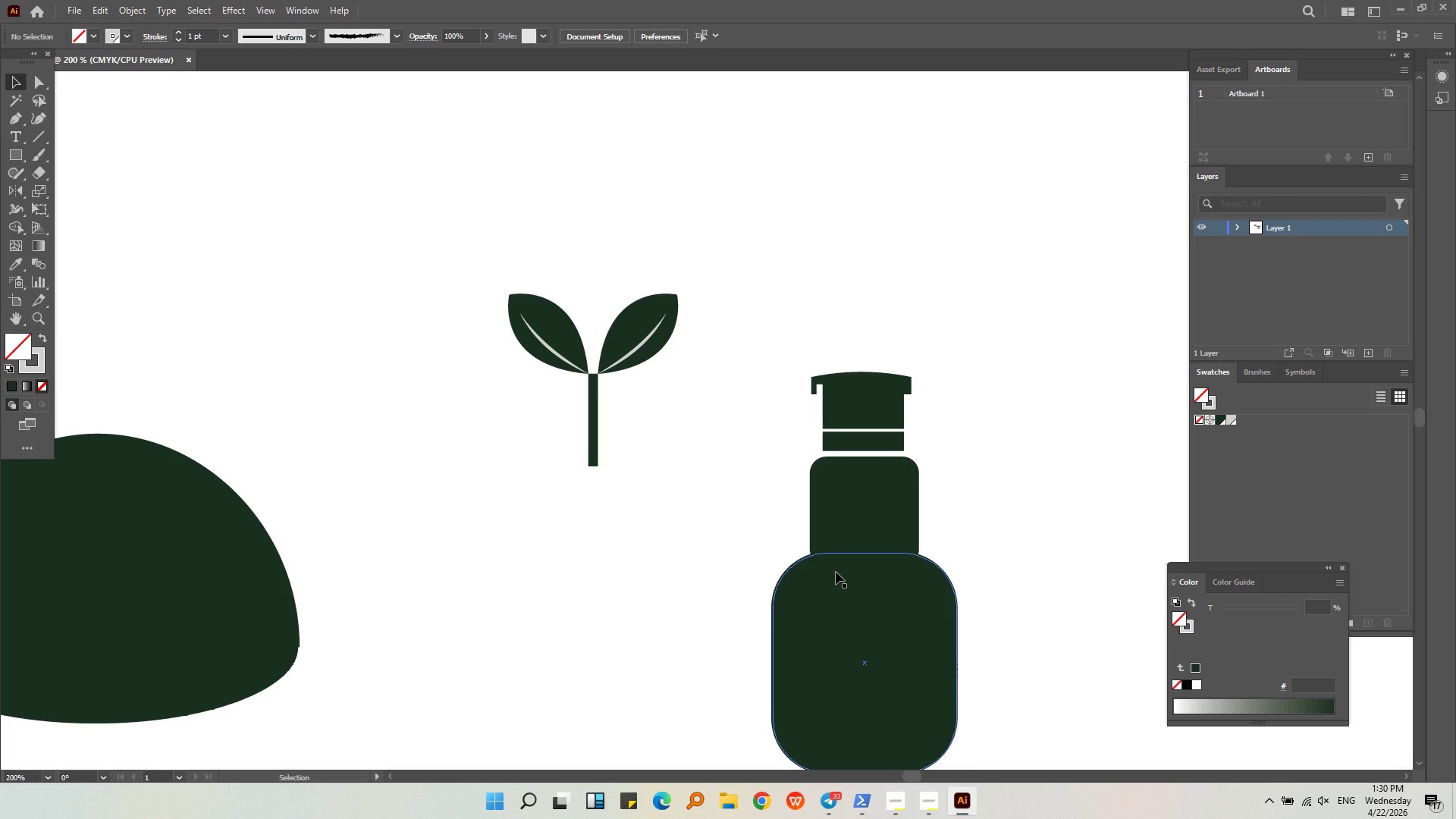 
wait(100.67)
 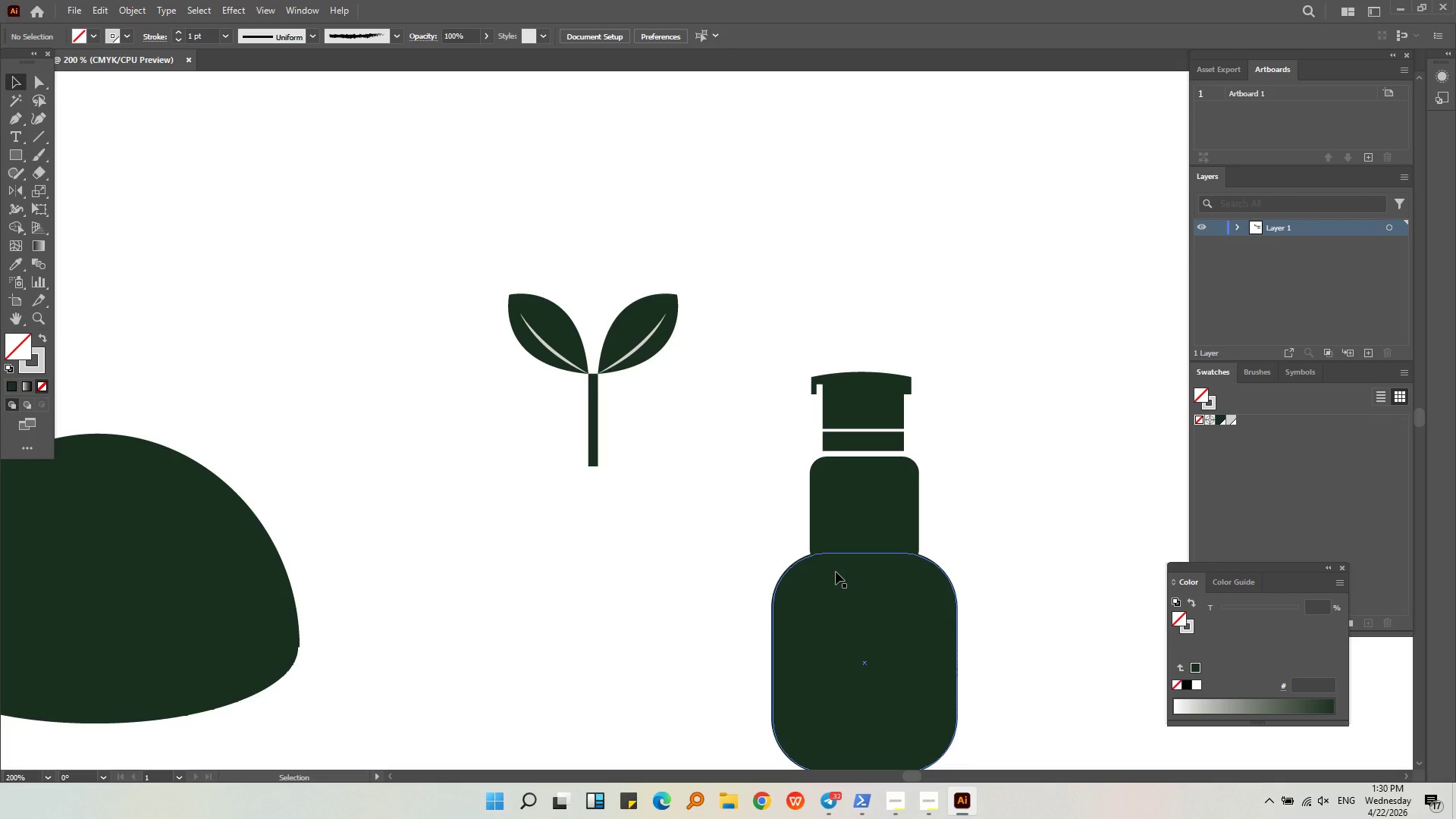 
left_click([962, 538])
 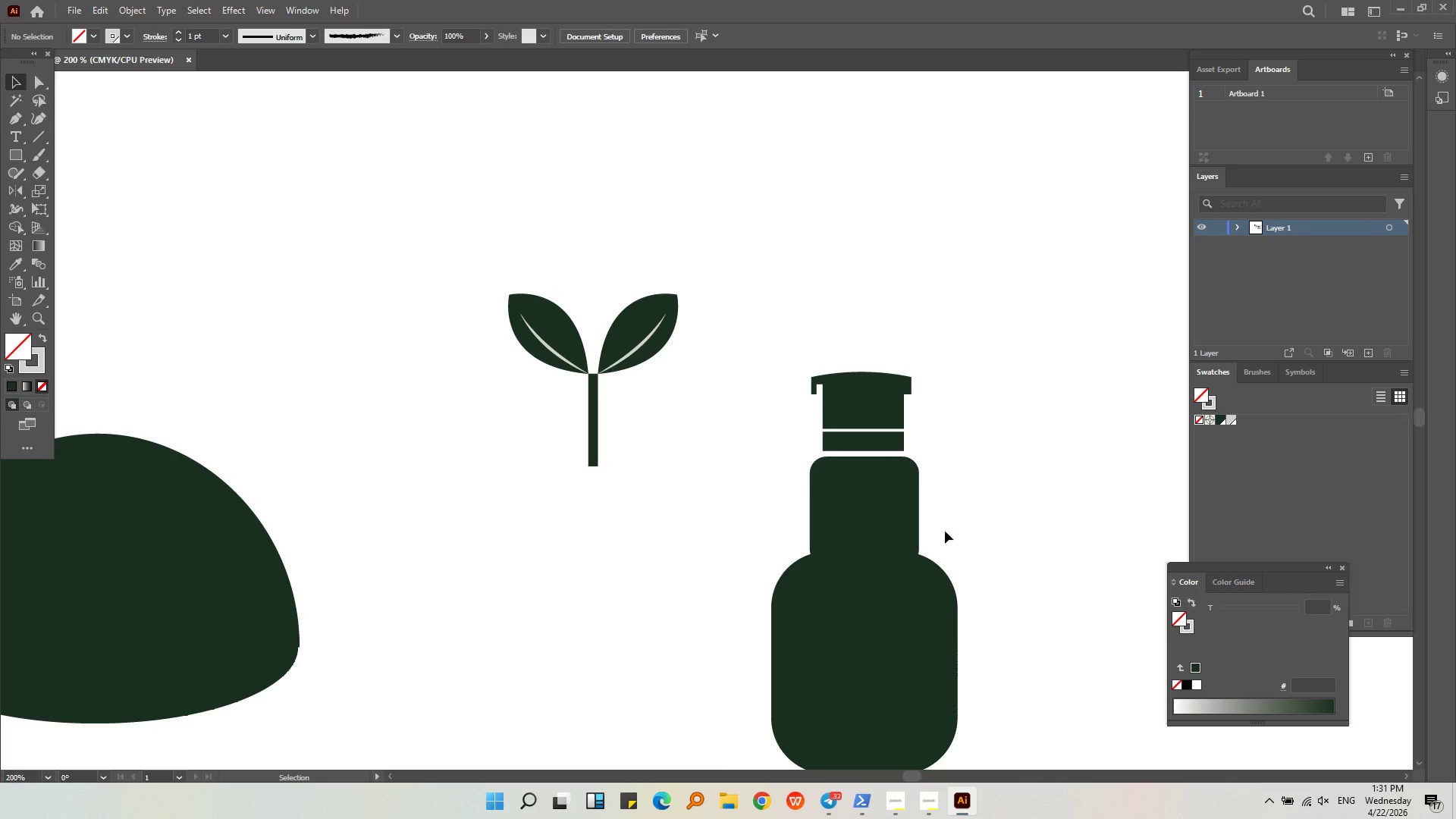 
hold_key(key=AltLeft, duration=0.41)
scroll: coordinate [823, 438], scroll_direction: down, amount: 3.0
 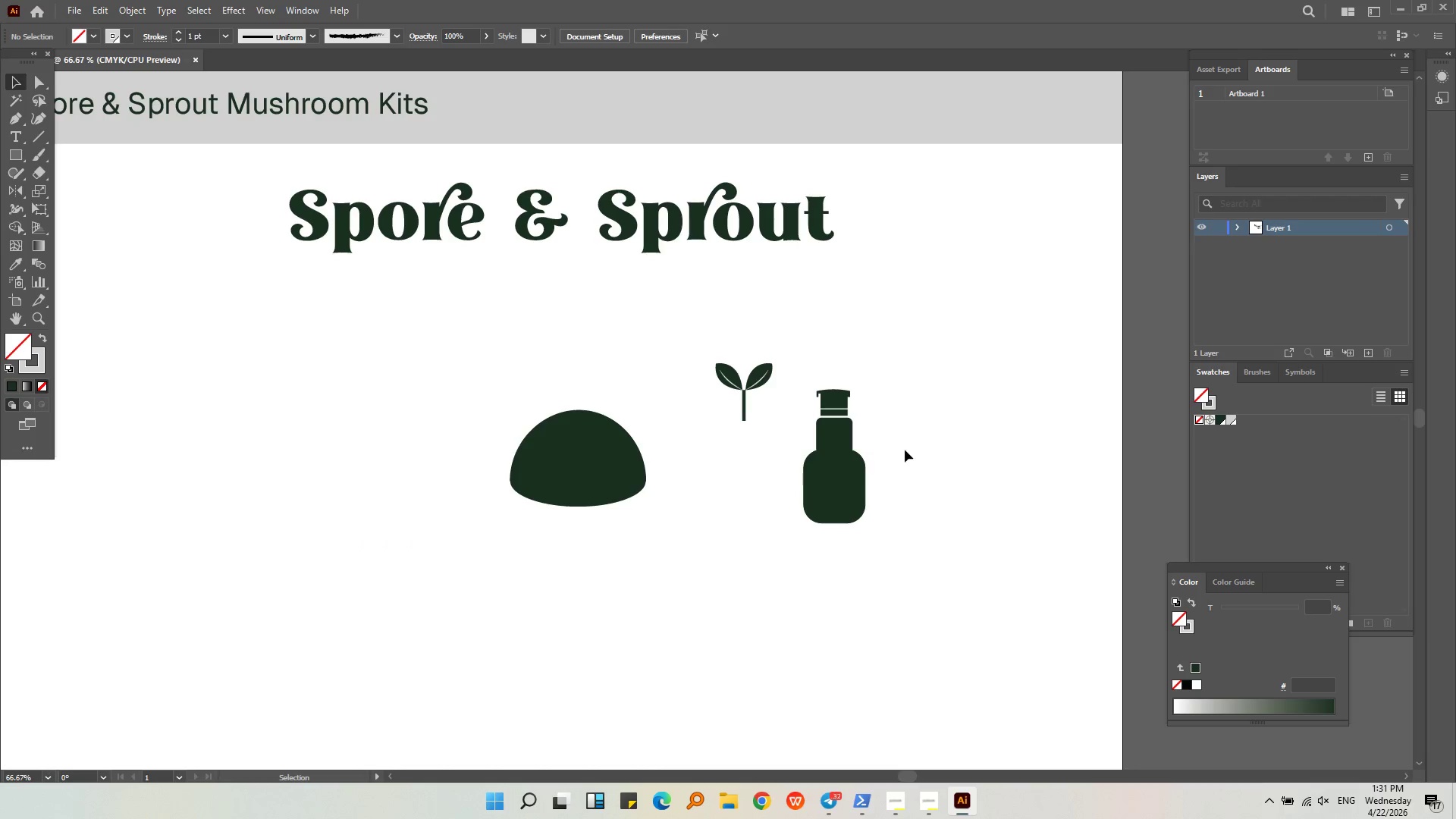 
left_click([912, 450])
 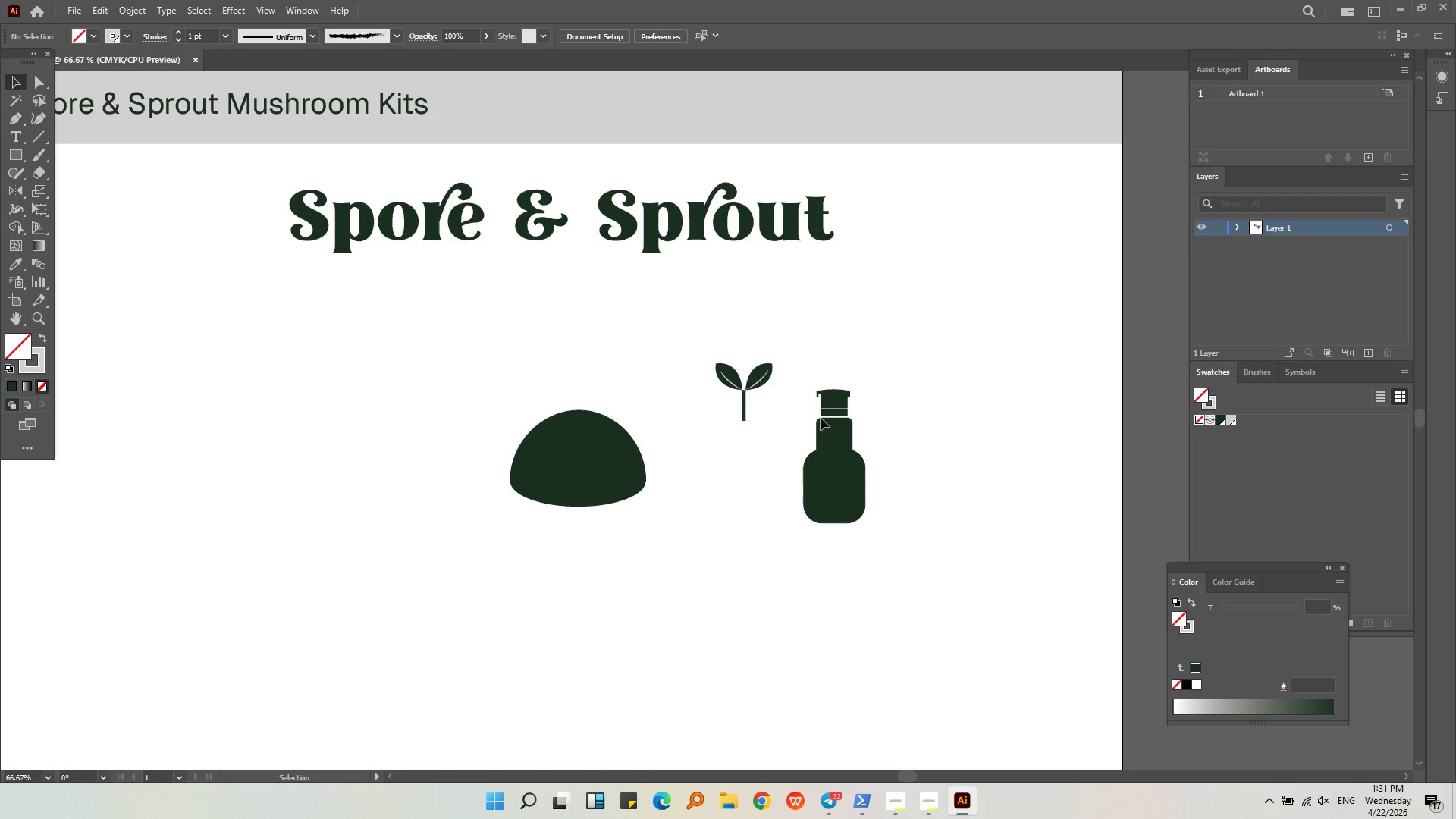 
left_click_drag(start_coordinate=[828, 412], to_coordinate=[822, 414])
 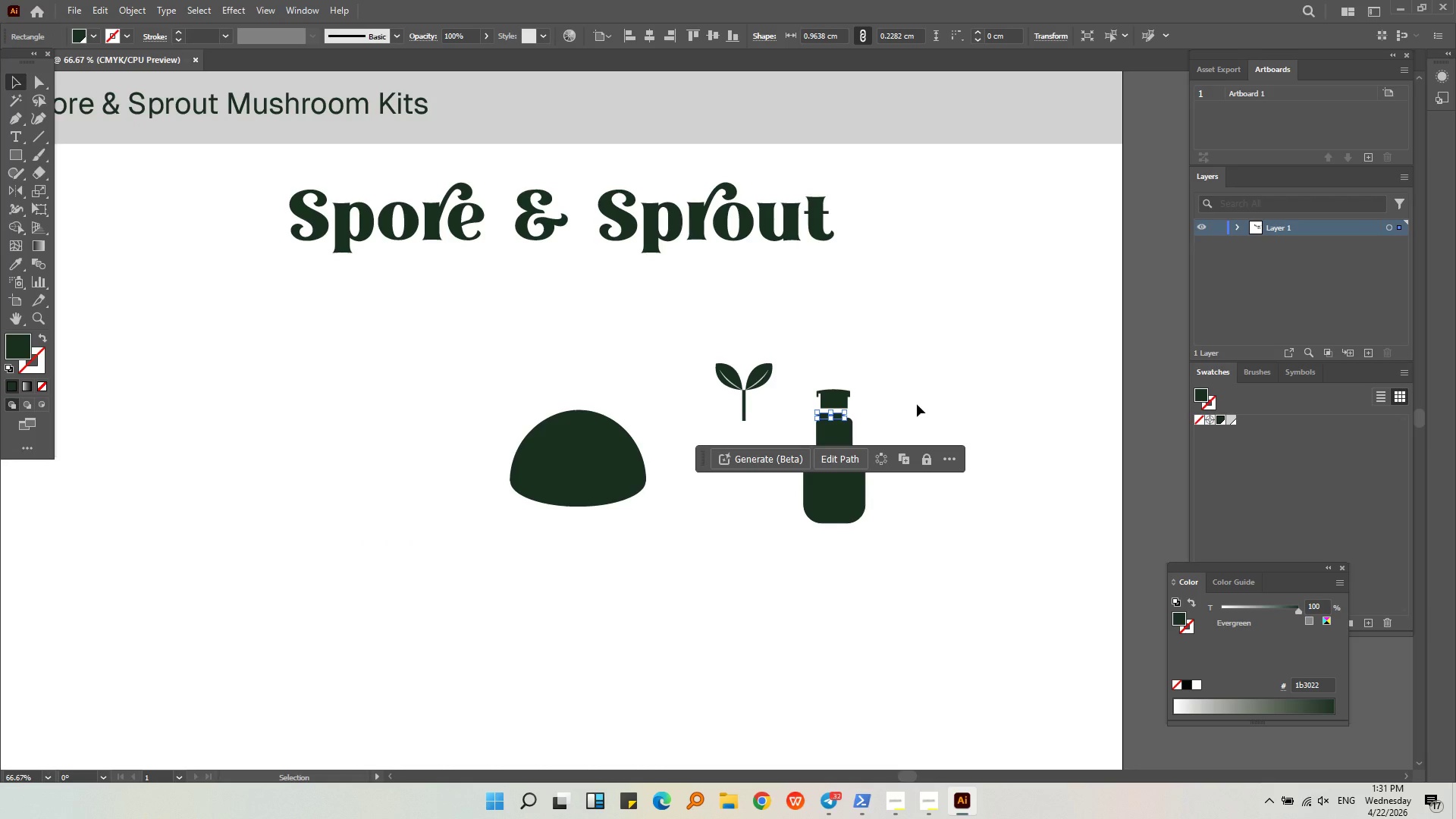 
key(Control+ControlLeft)
 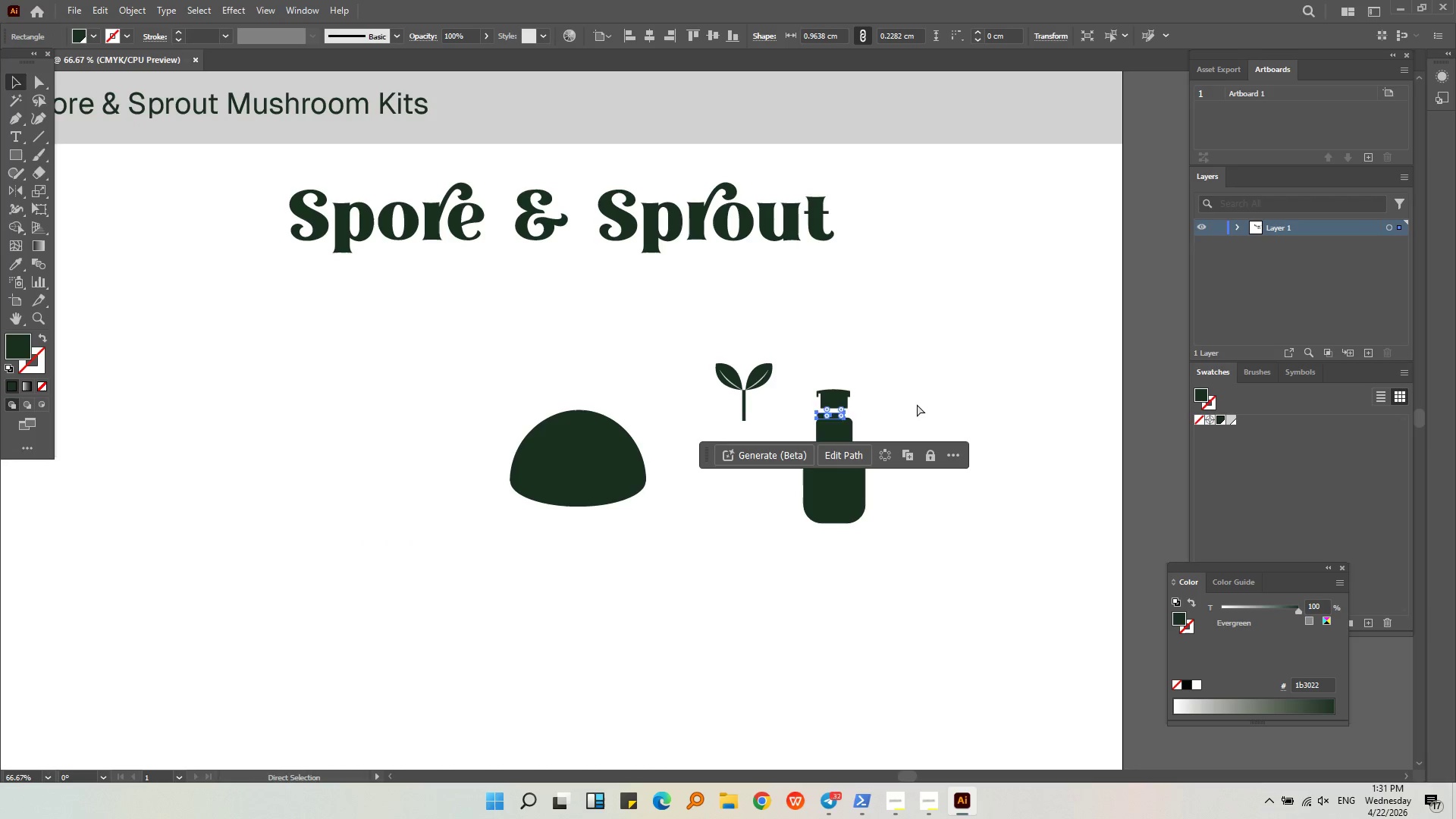 
key(Control+Z)
 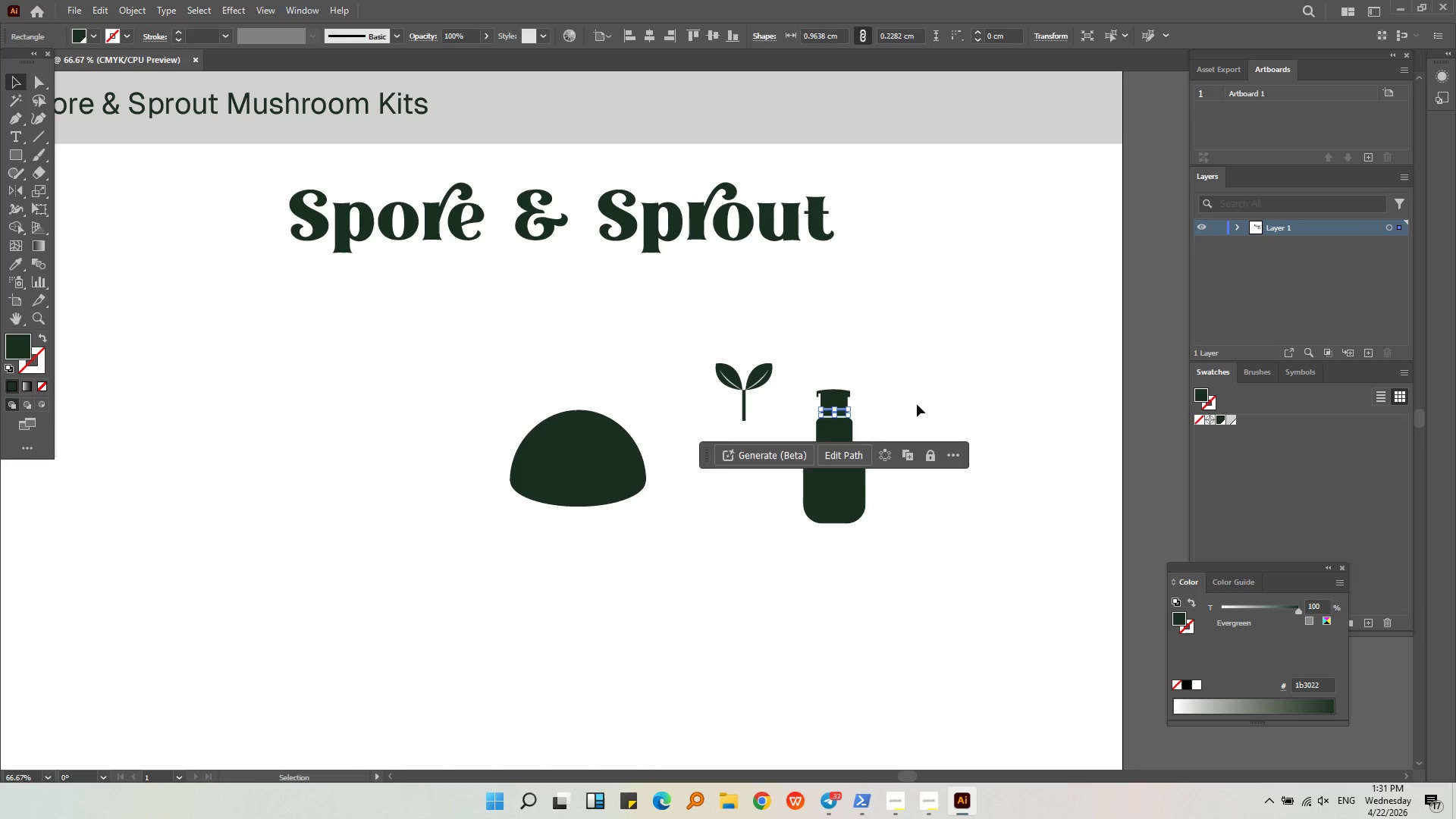 
left_click([917, 404])
 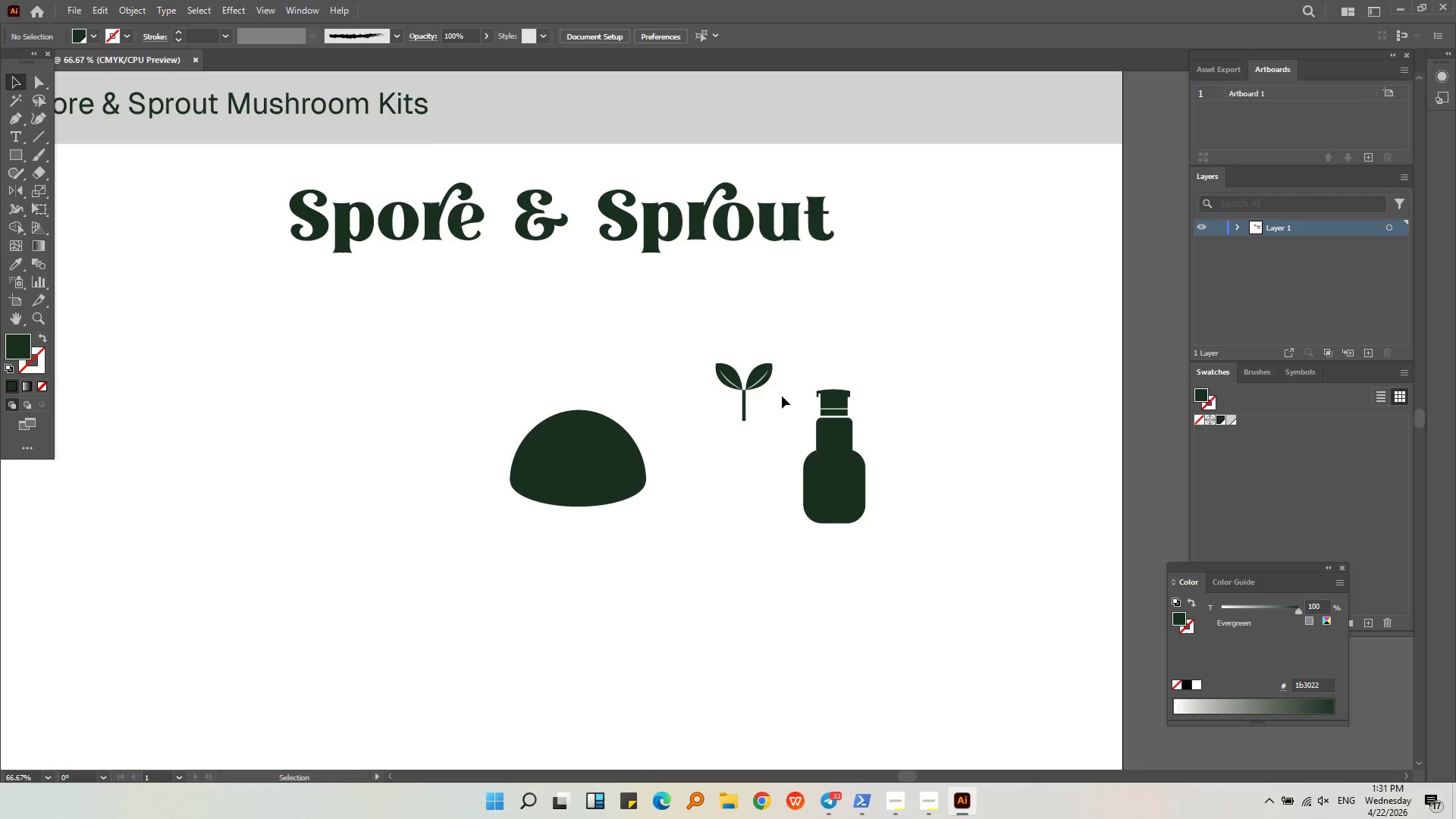 
key(Alt+AltLeft)
 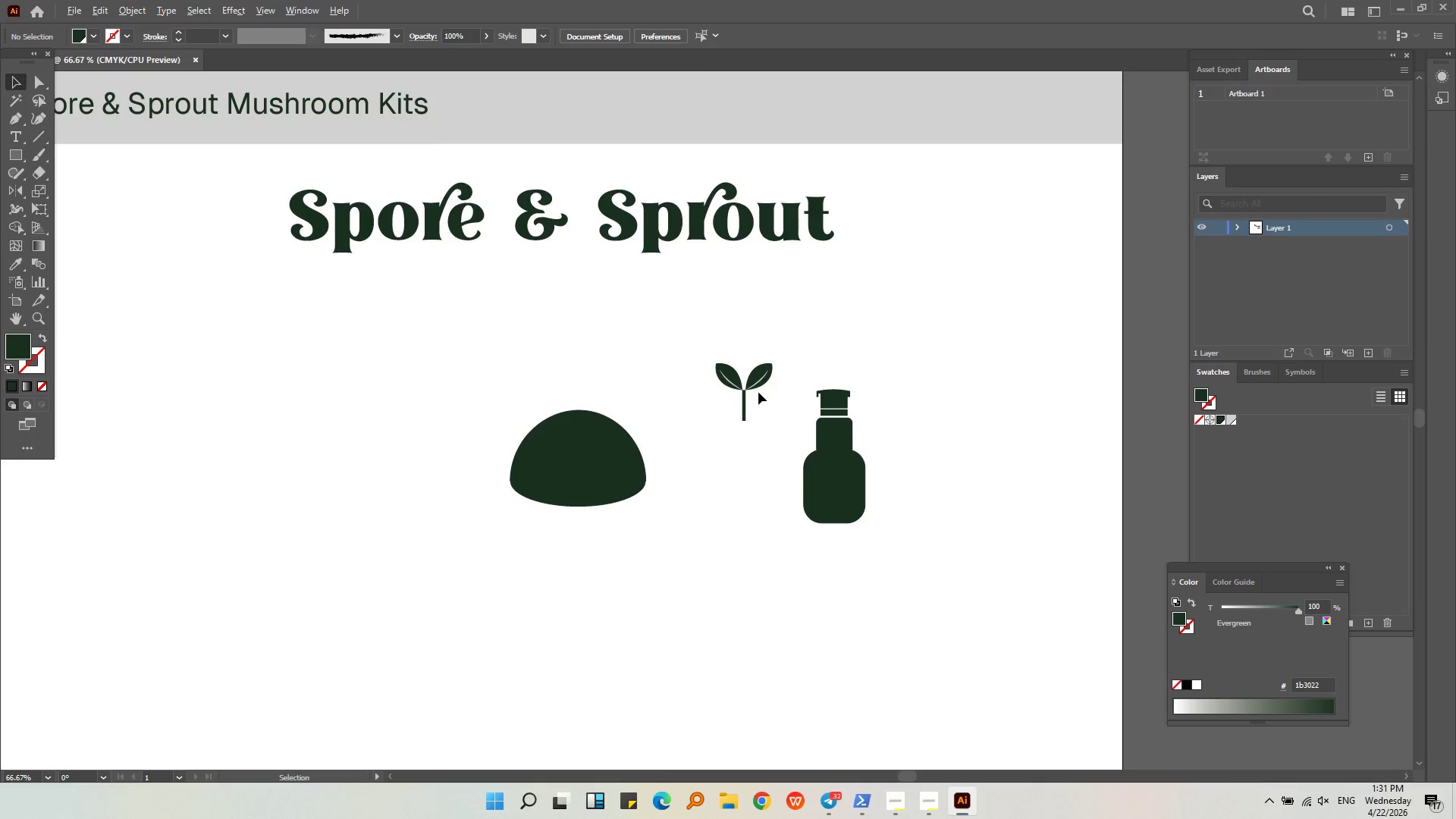 
left_click_drag(start_coordinate=[764, 431], to_coordinate=[669, 311])
 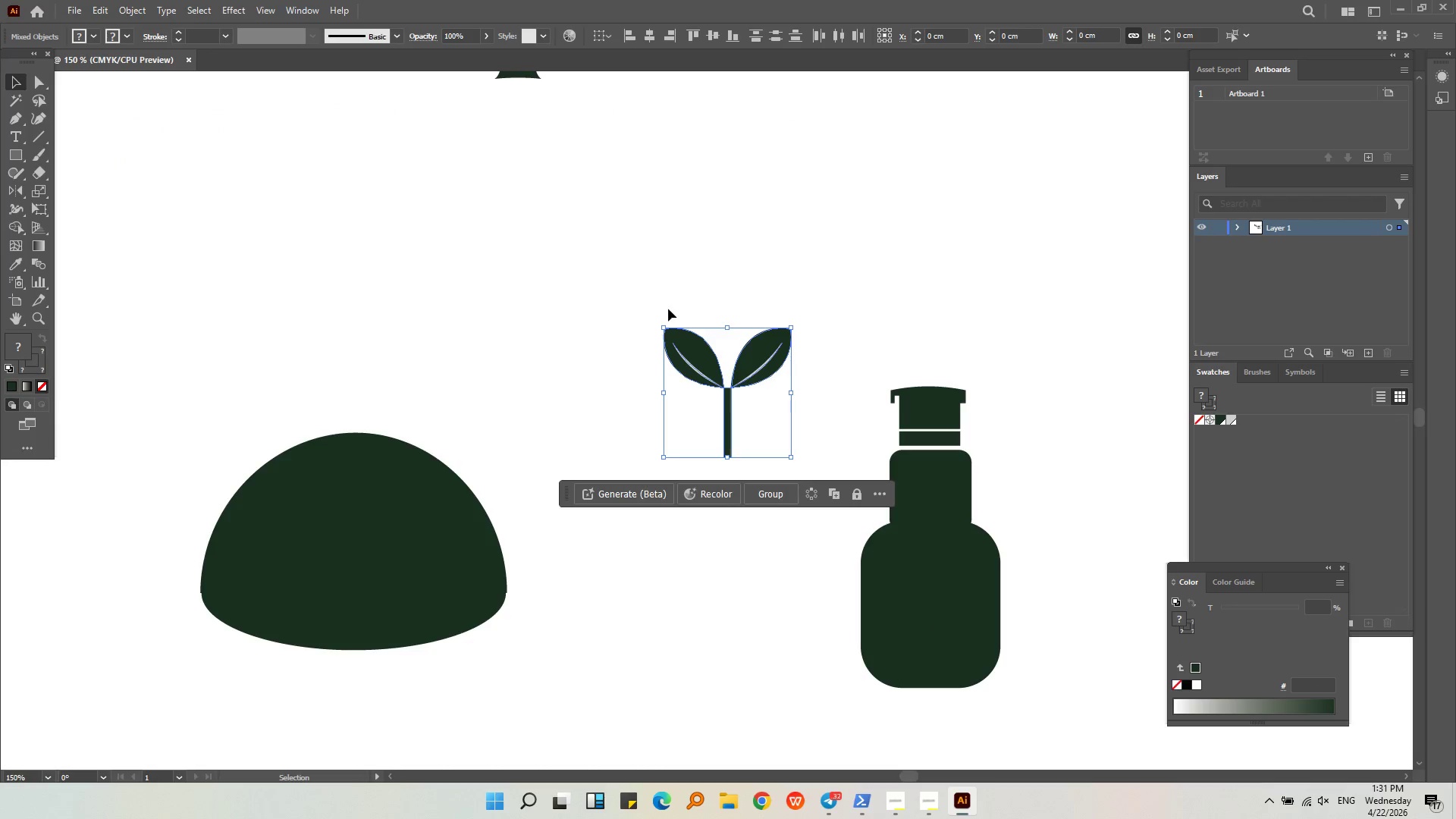 
scroll: coordinate [758, 392], scroll_direction: up, amount: 2.0
 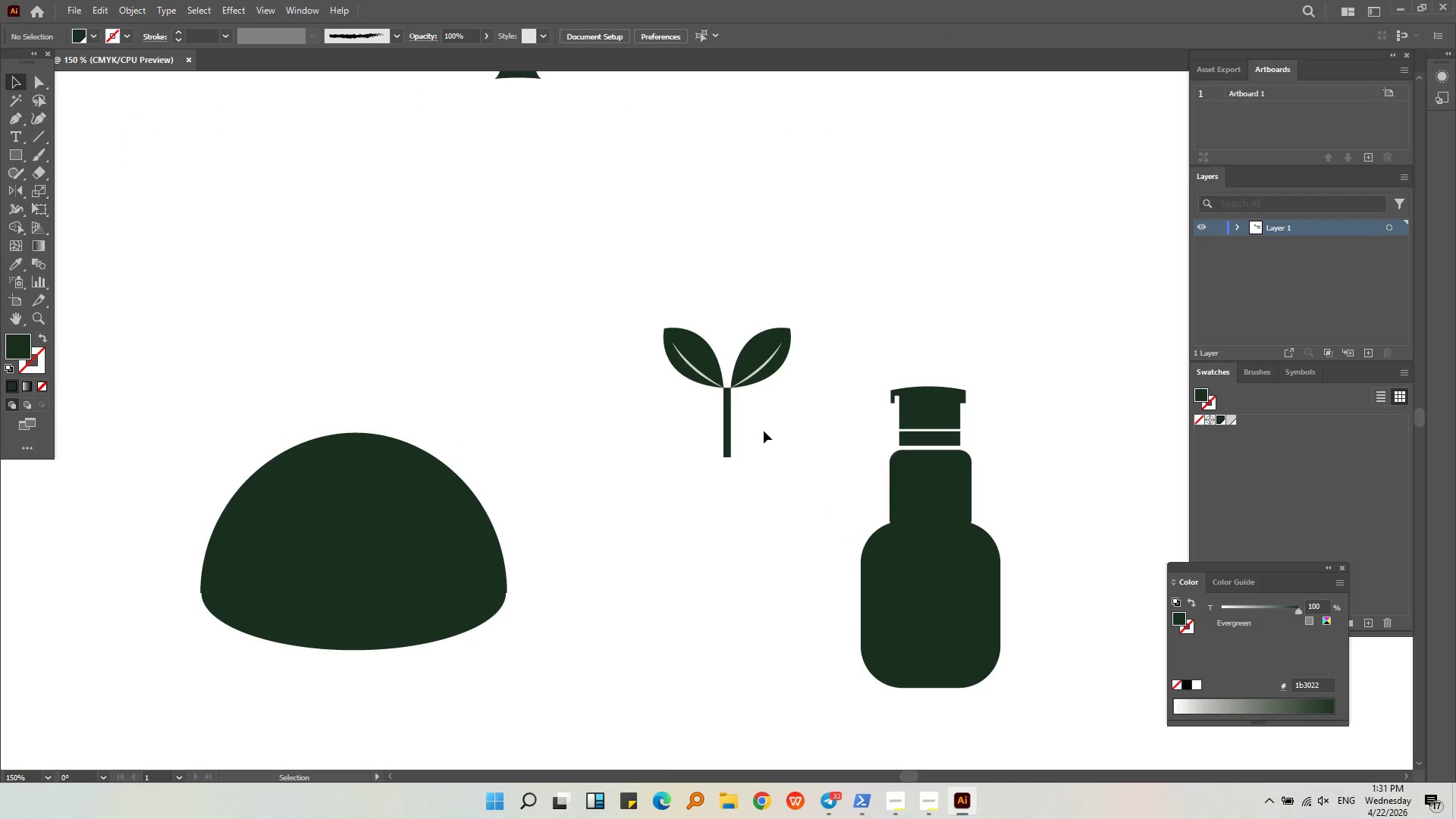 
hold_key(key=AltLeft, duration=0.31)
scroll: coordinate [669, 309], scroll_direction: down, amount: 1.0
 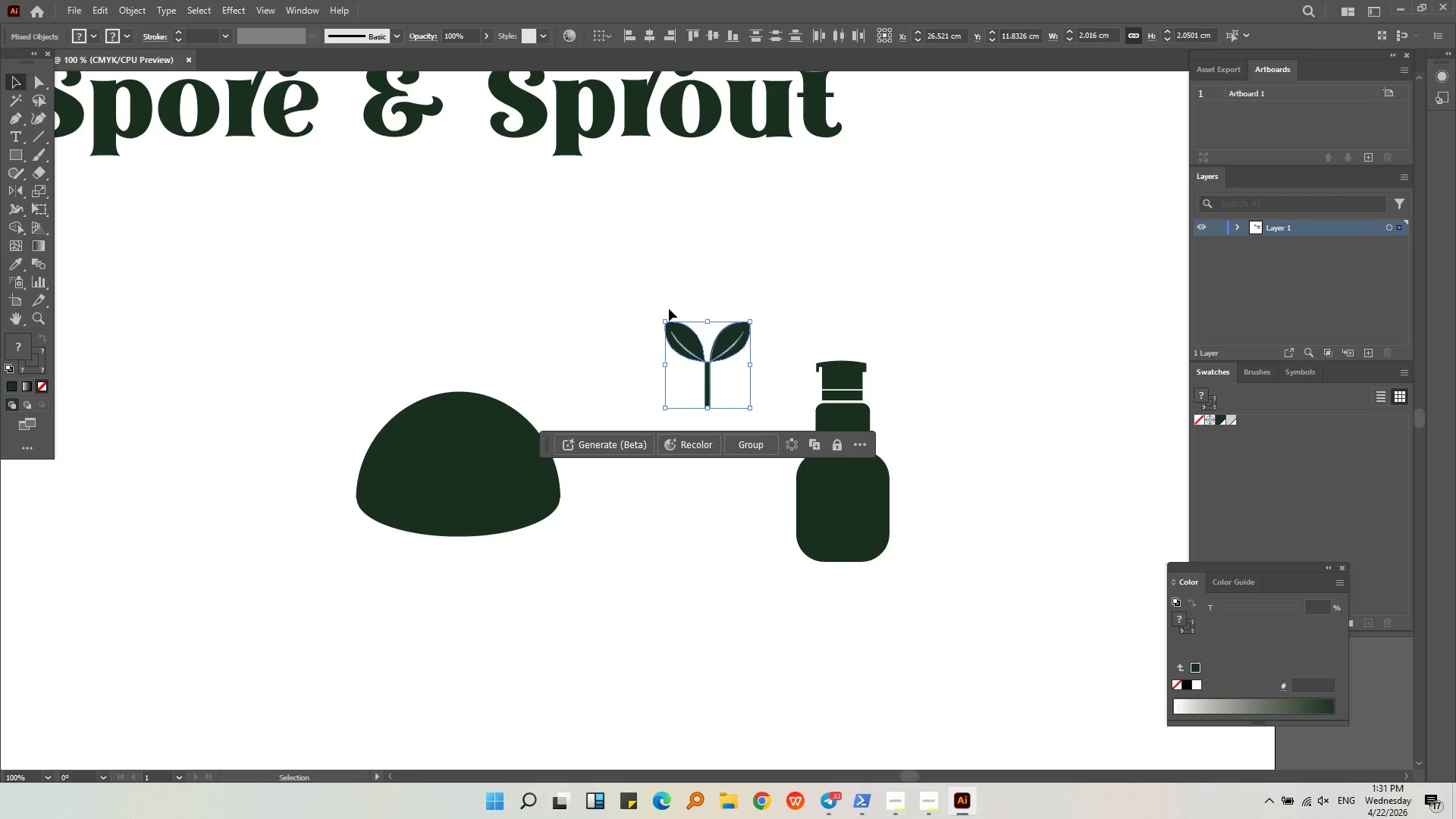 
key(Control+ControlLeft)
 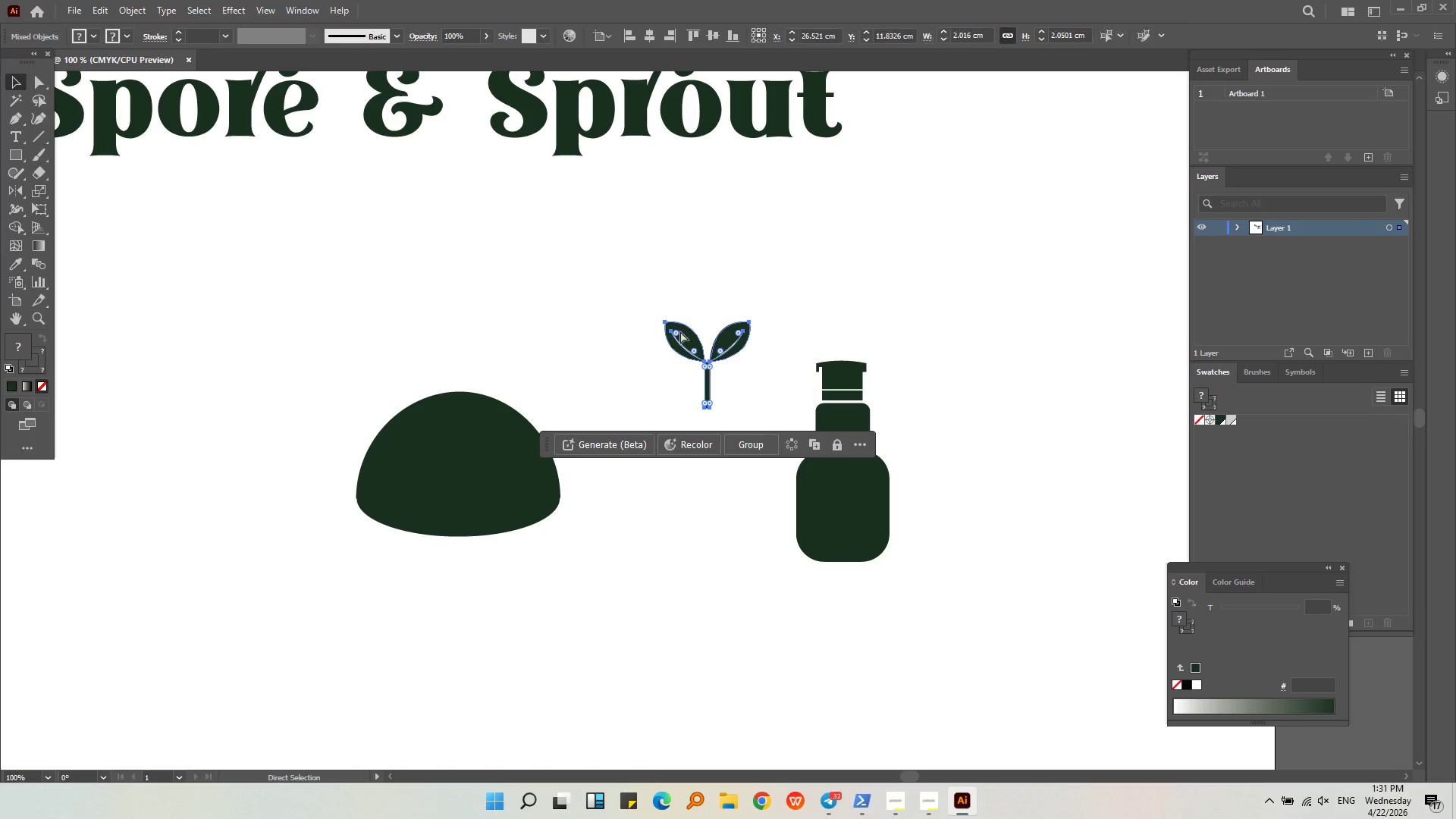 
key(Control+G)
 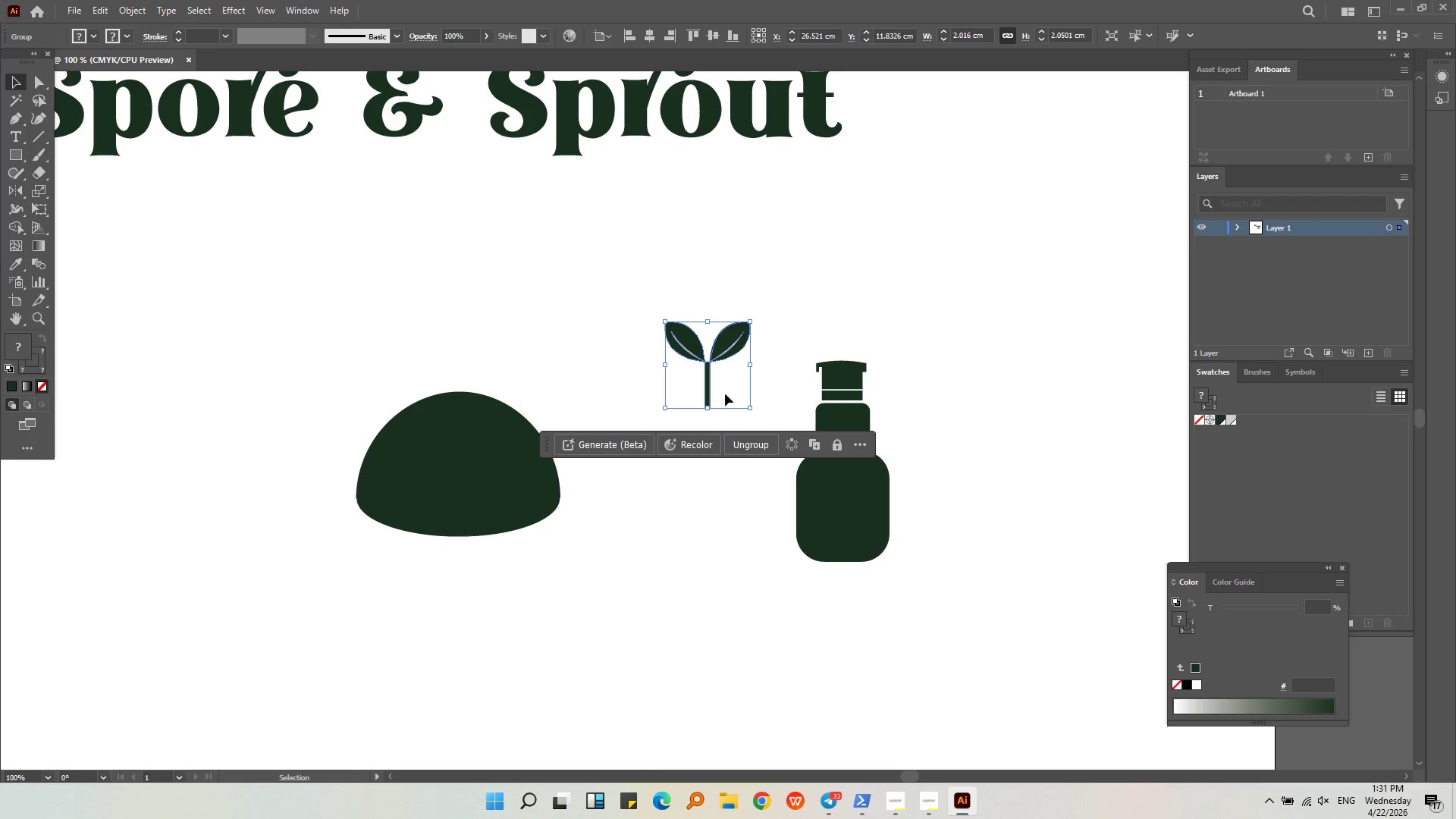 
left_click([752, 393])
 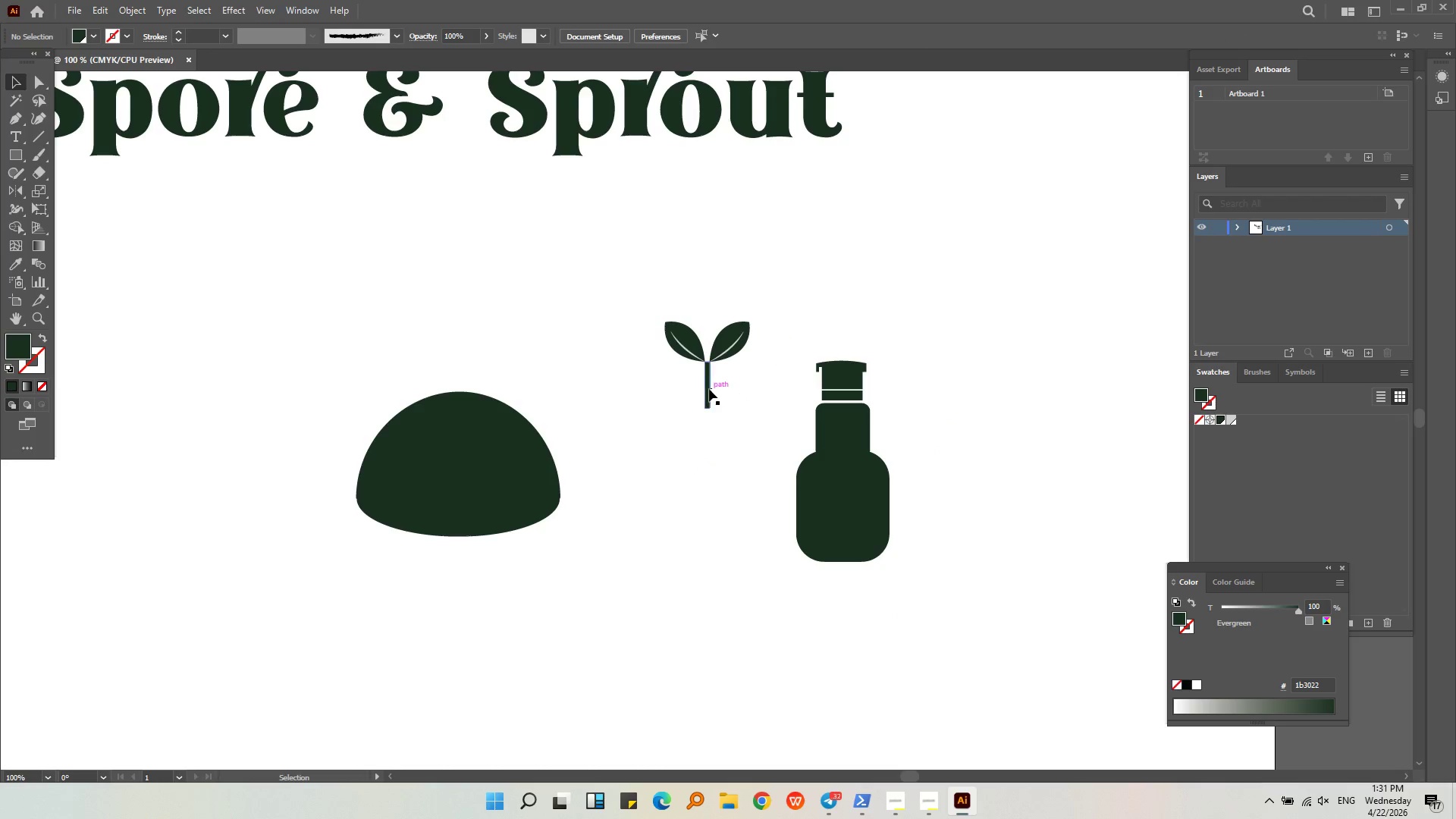 
left_click_drag(start_coordinate=[709, 389], to_coordinate=[848, 541])
 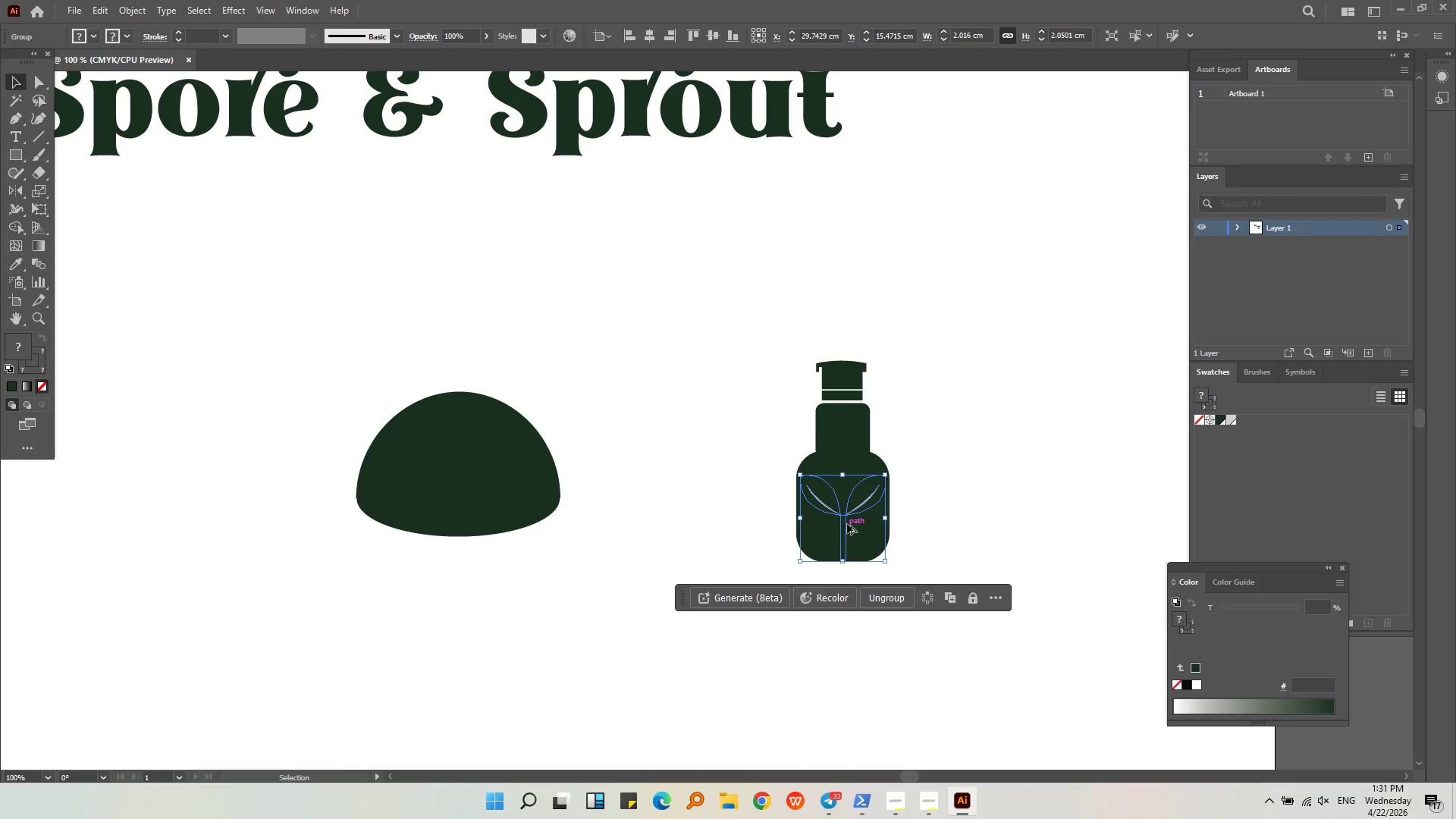 
hold_key(key=AltLeft, duration=0.38)
scroll: coordinate [848, 518], scroll_direction: up, amount: 3.0
 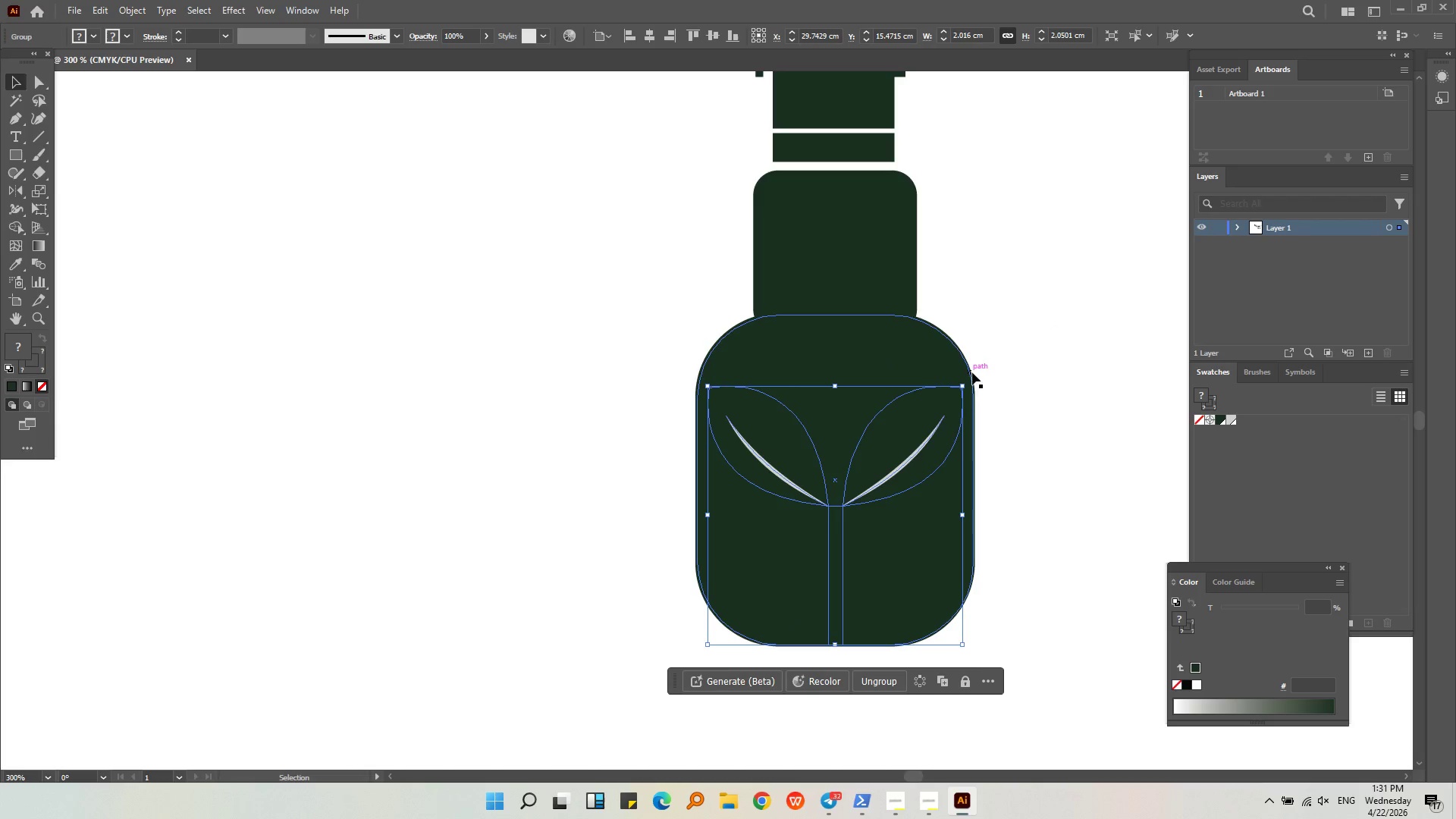 
hold_key(key=ShiftLeft, duration=1.44)
left_click_drag(start_coordinate=[961, 385], to_coordinate=[935, 441])
 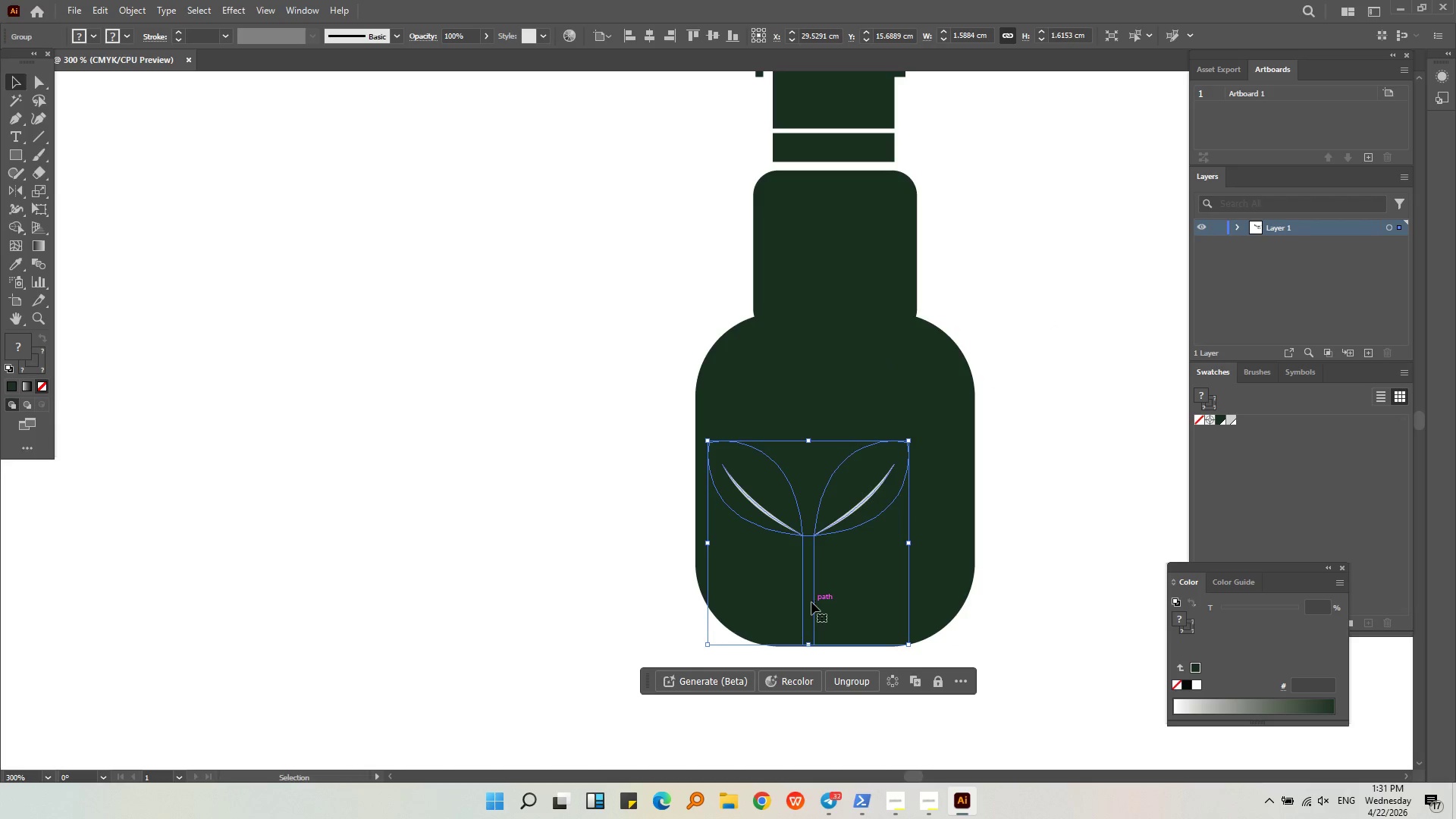 
left_click_drag(start_coordinate=[813, 602], to_coordinate=[839, 601])
 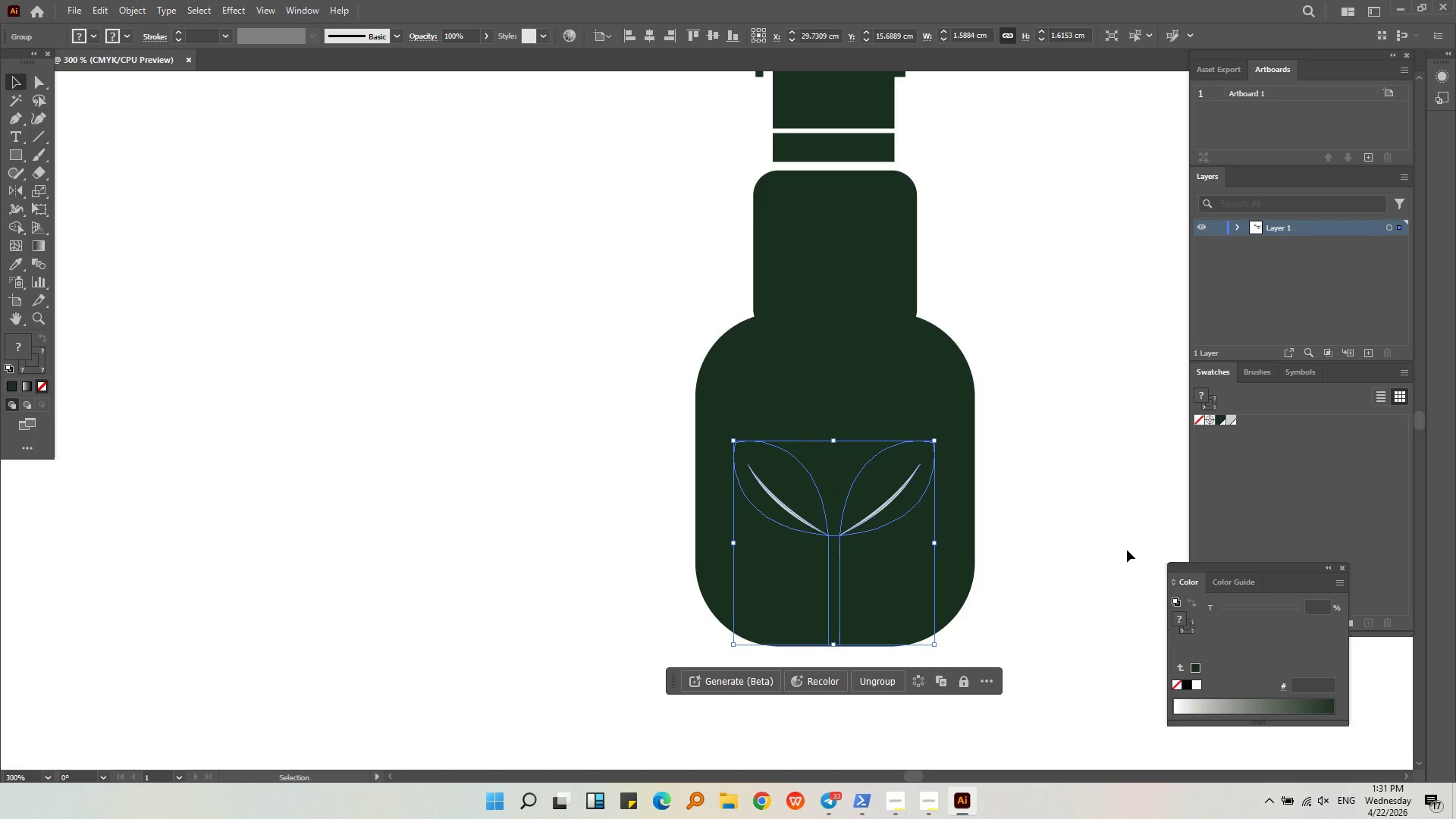 
hold_key(key=ShiftLeft, duration=2.39)
 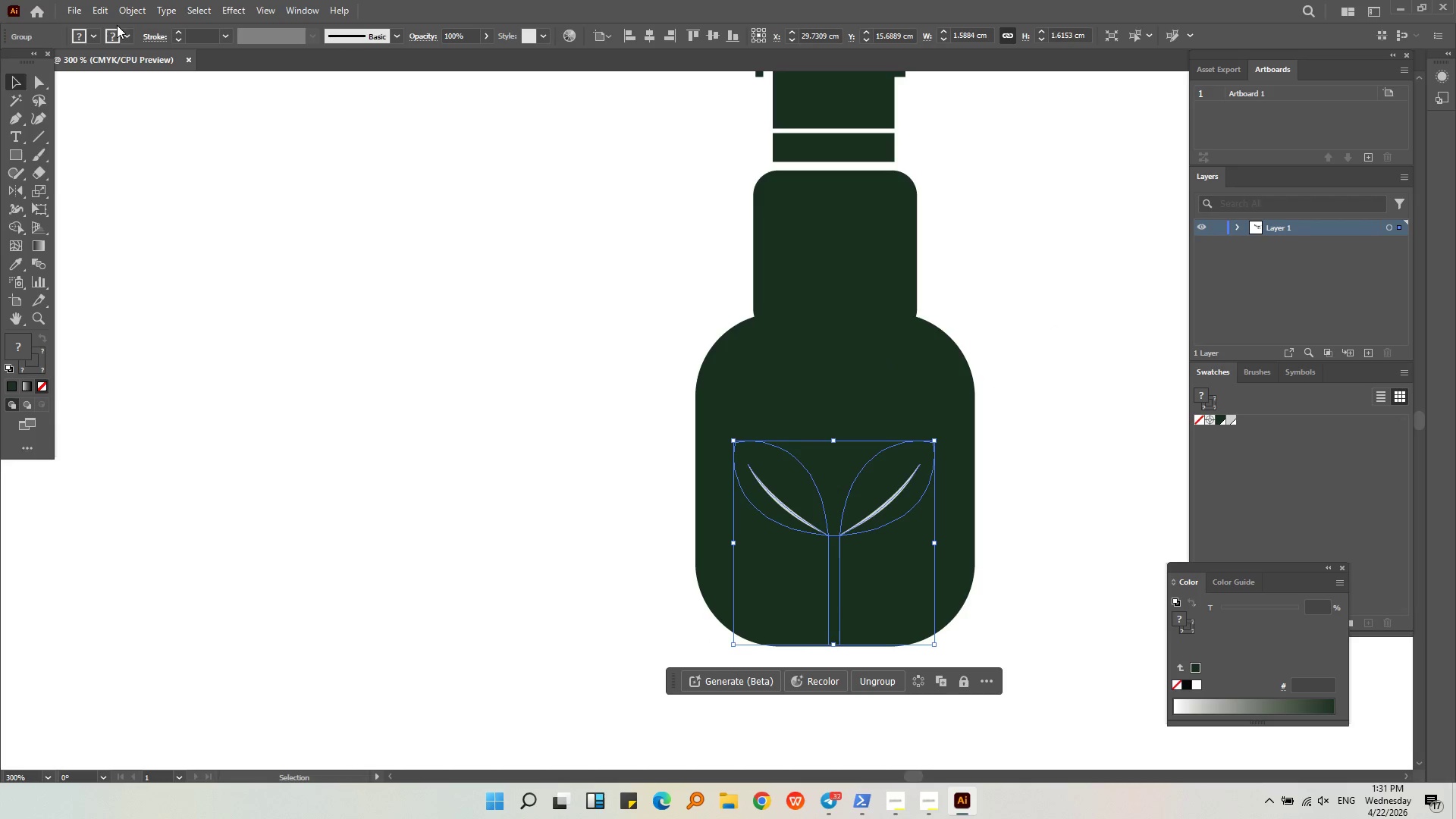 
left_click([94, 37])
 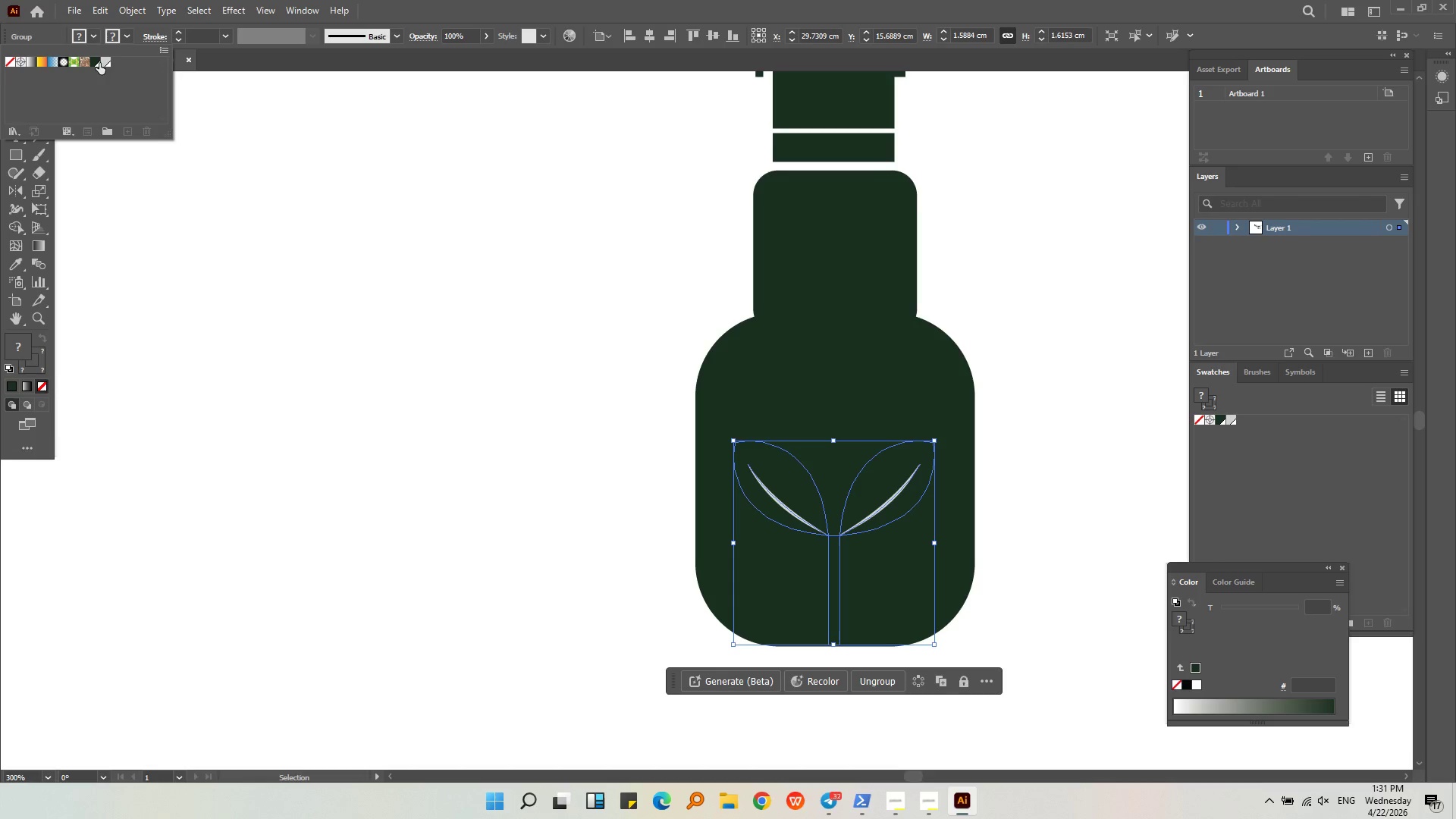 
left_click([108, 61])
 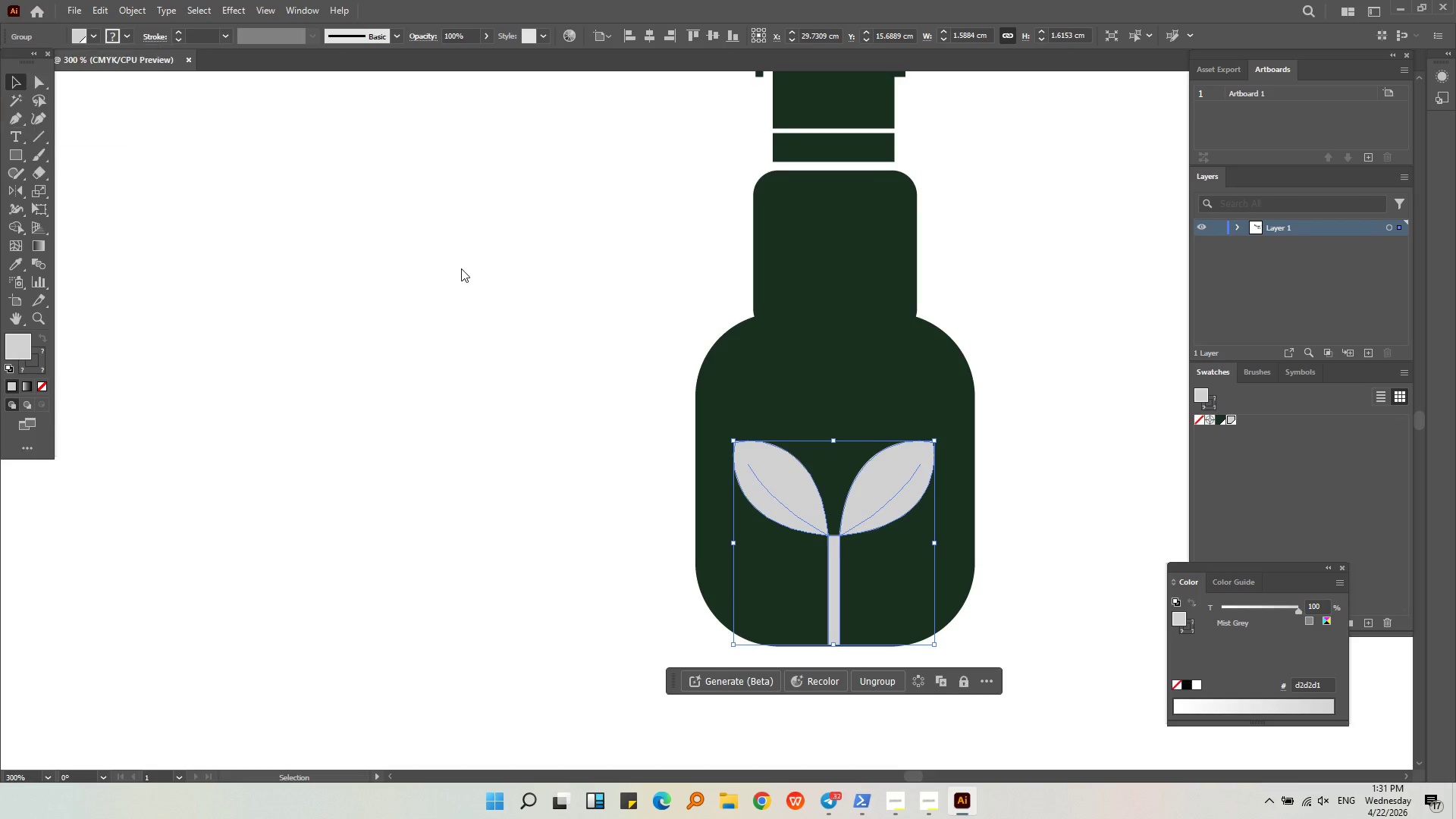 
double_click([492, 318])
 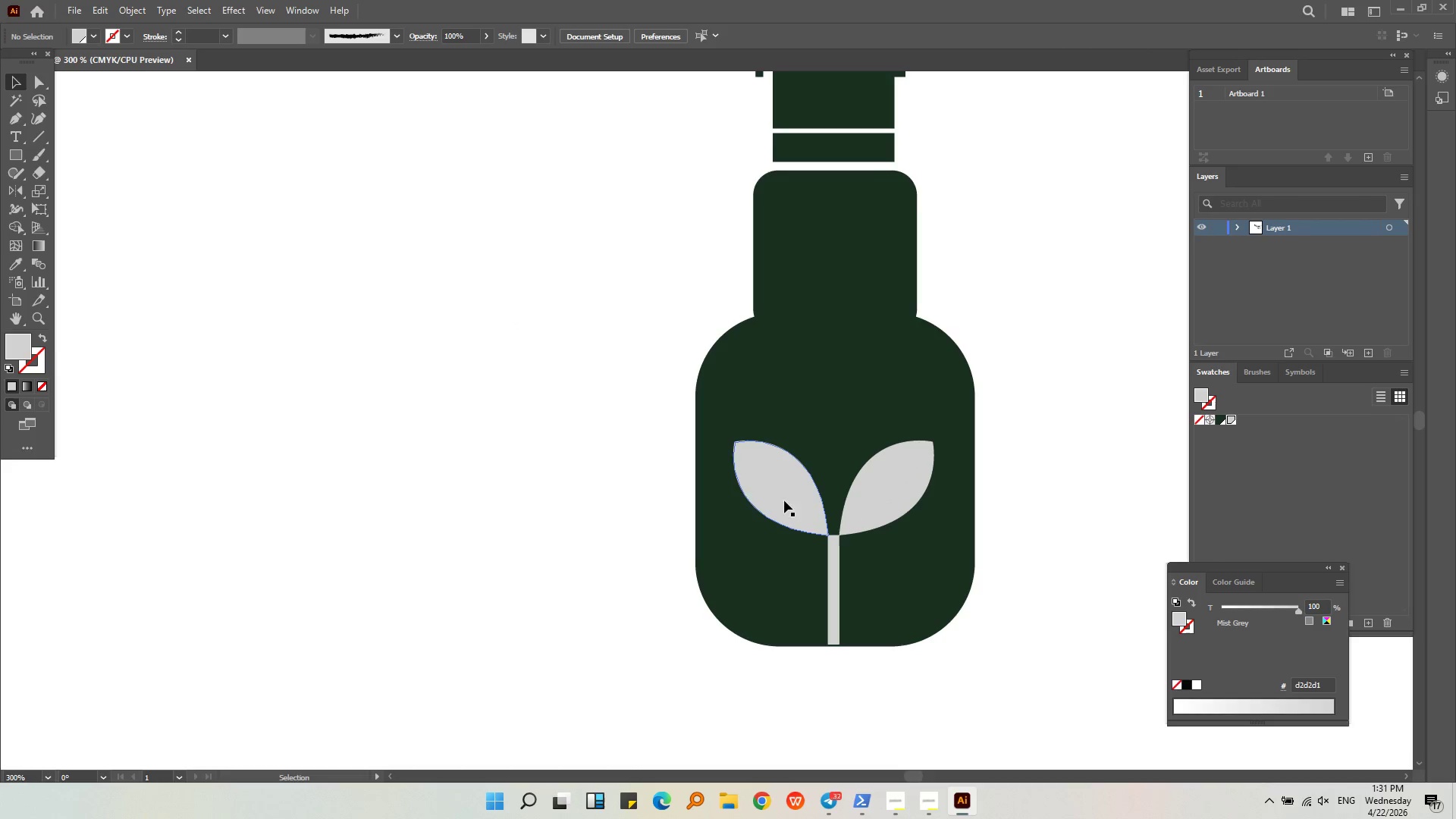 
left_click([787, 507])
 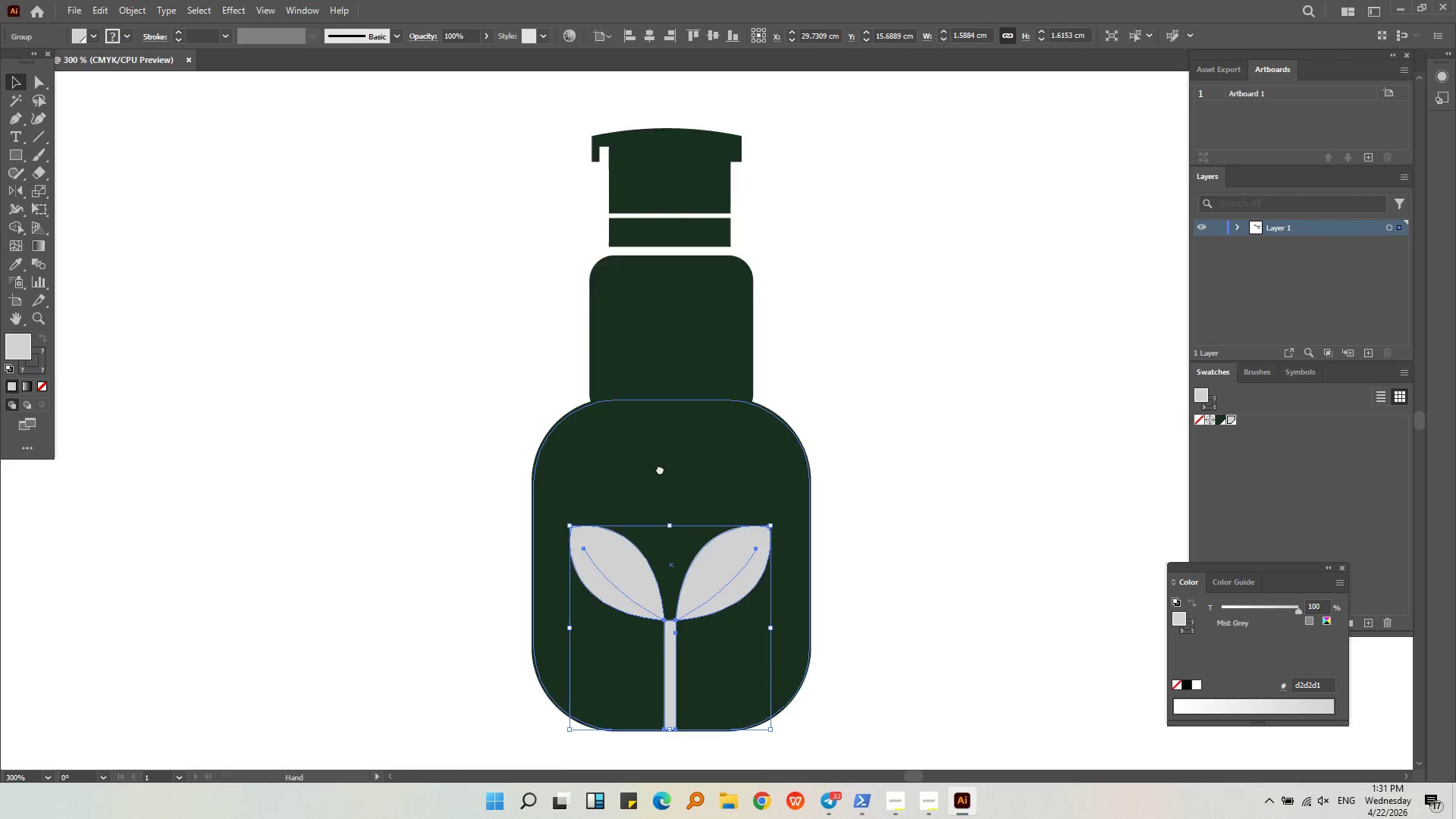 
left_click([979, 305])
 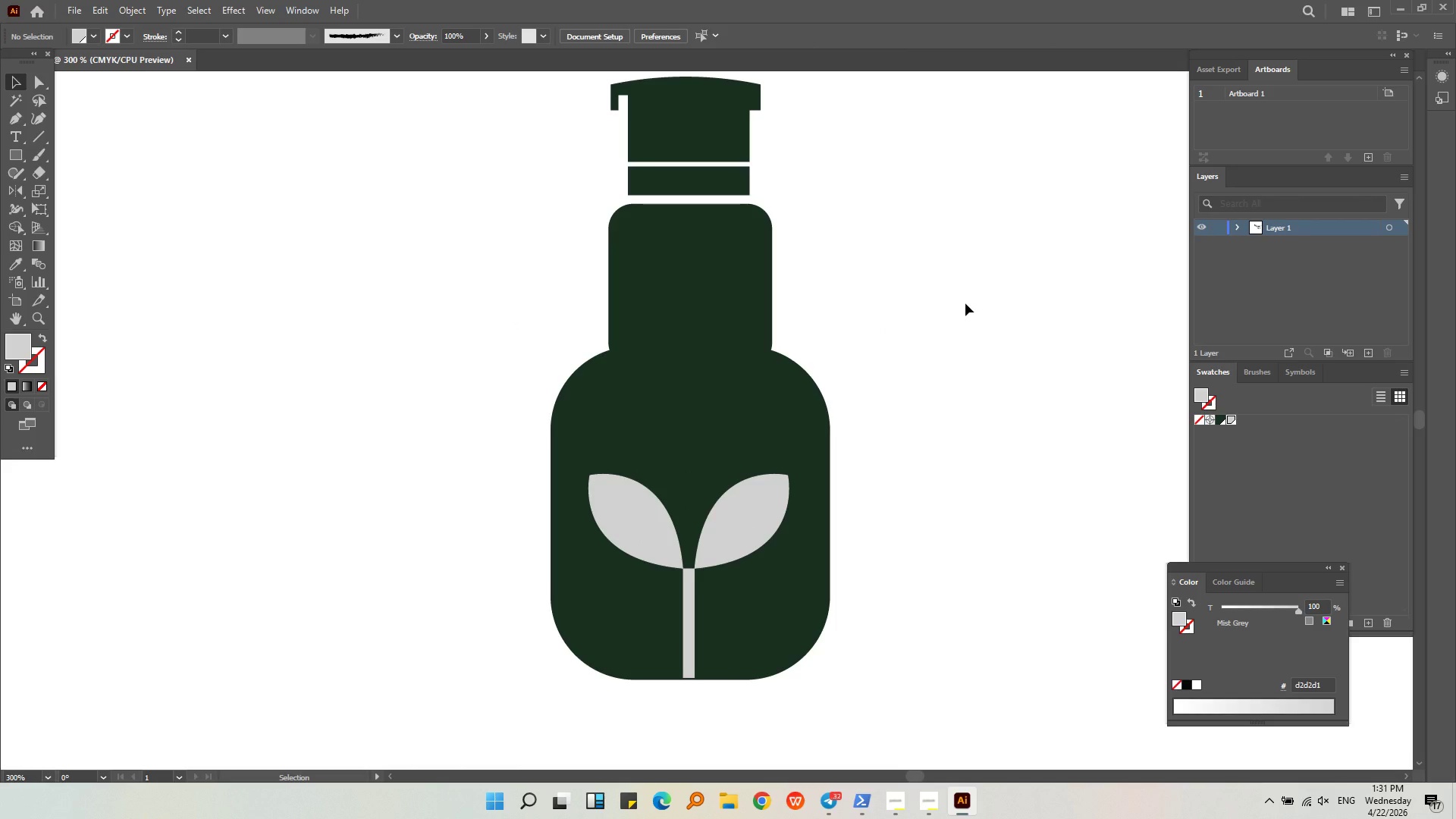 
wait(9.12)
 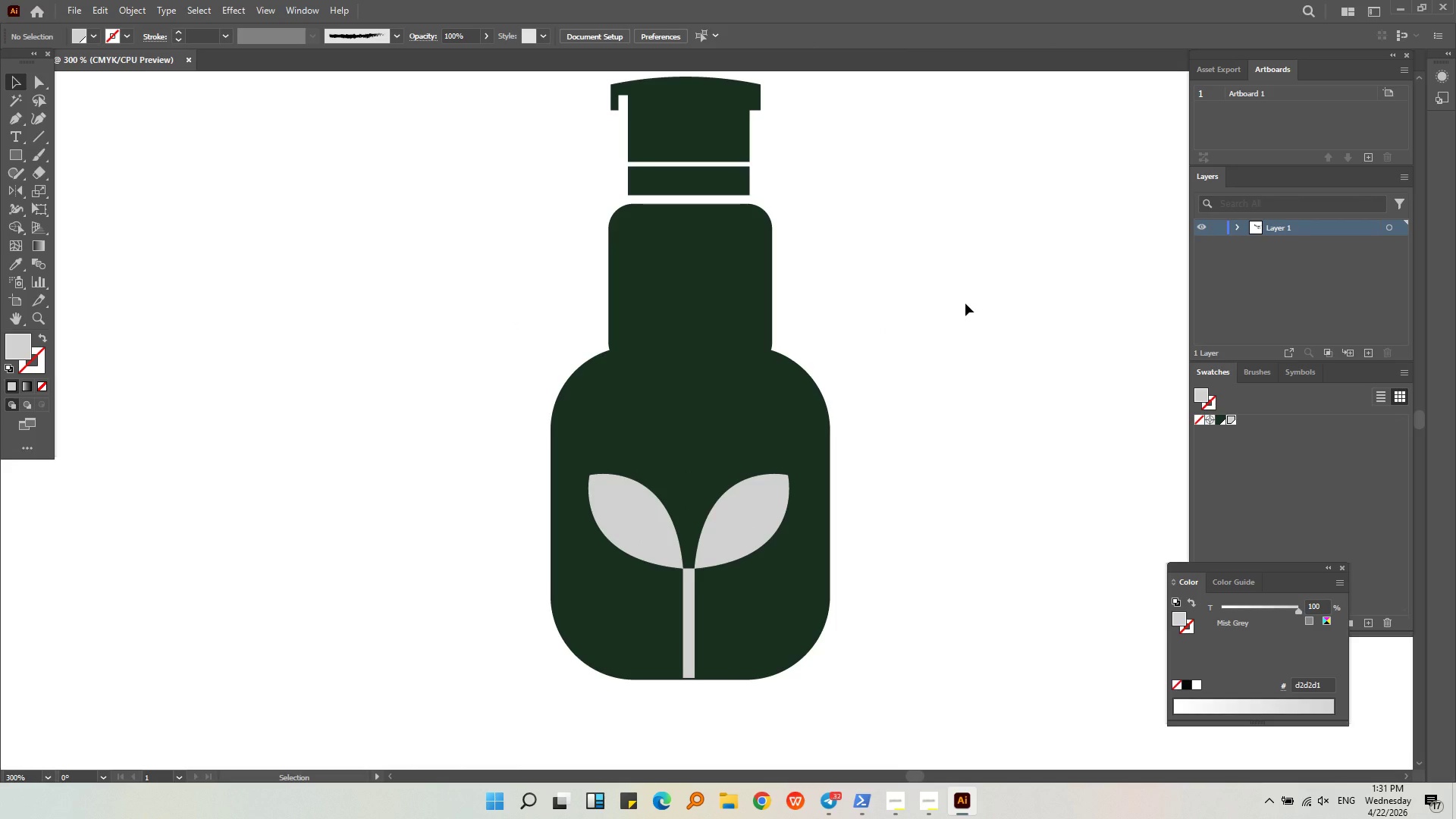 
left_click([937, 801])